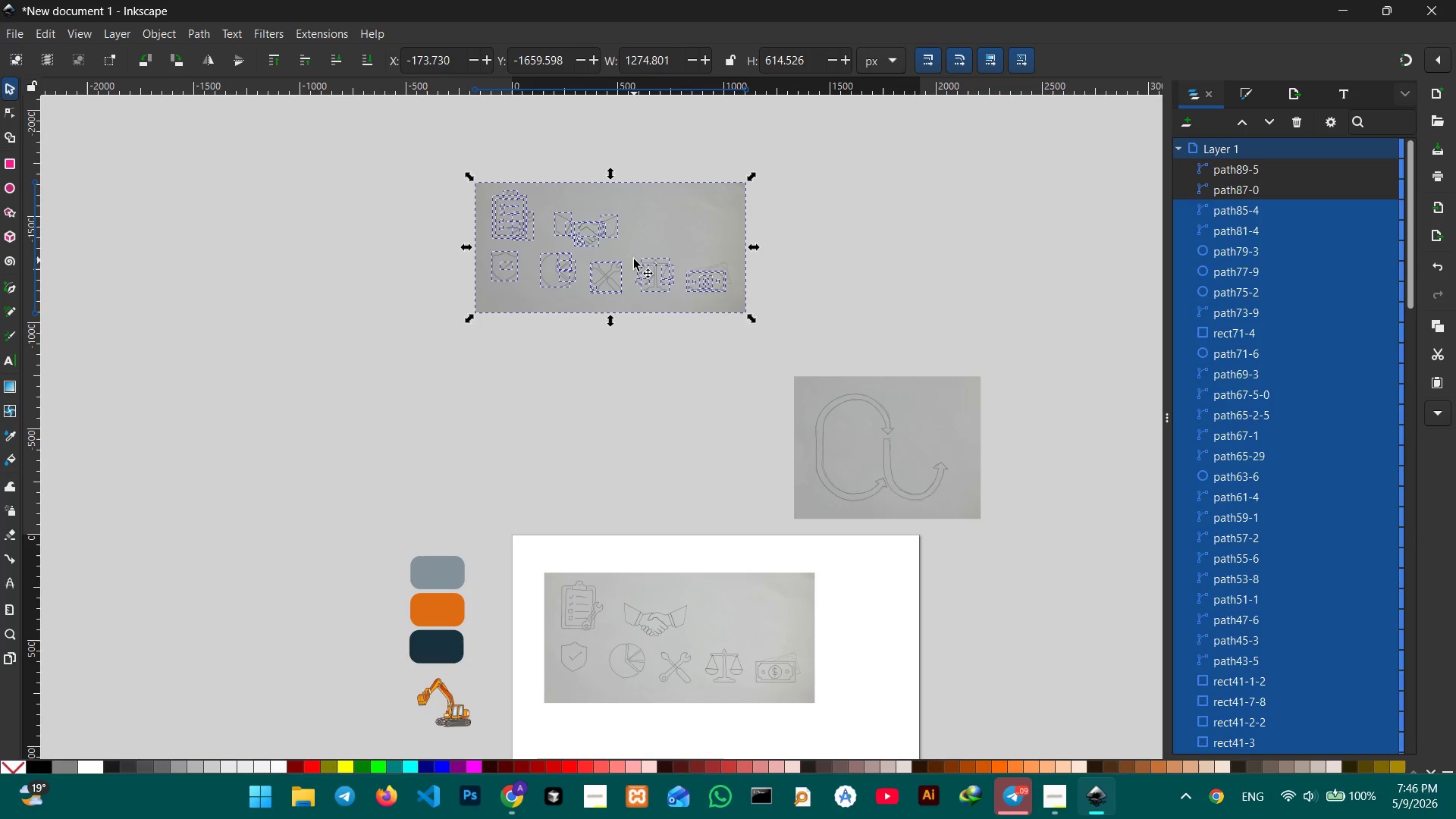 
left_click_drag(start_coordinate=[639, 243], to_coordinate=[623, 447])
 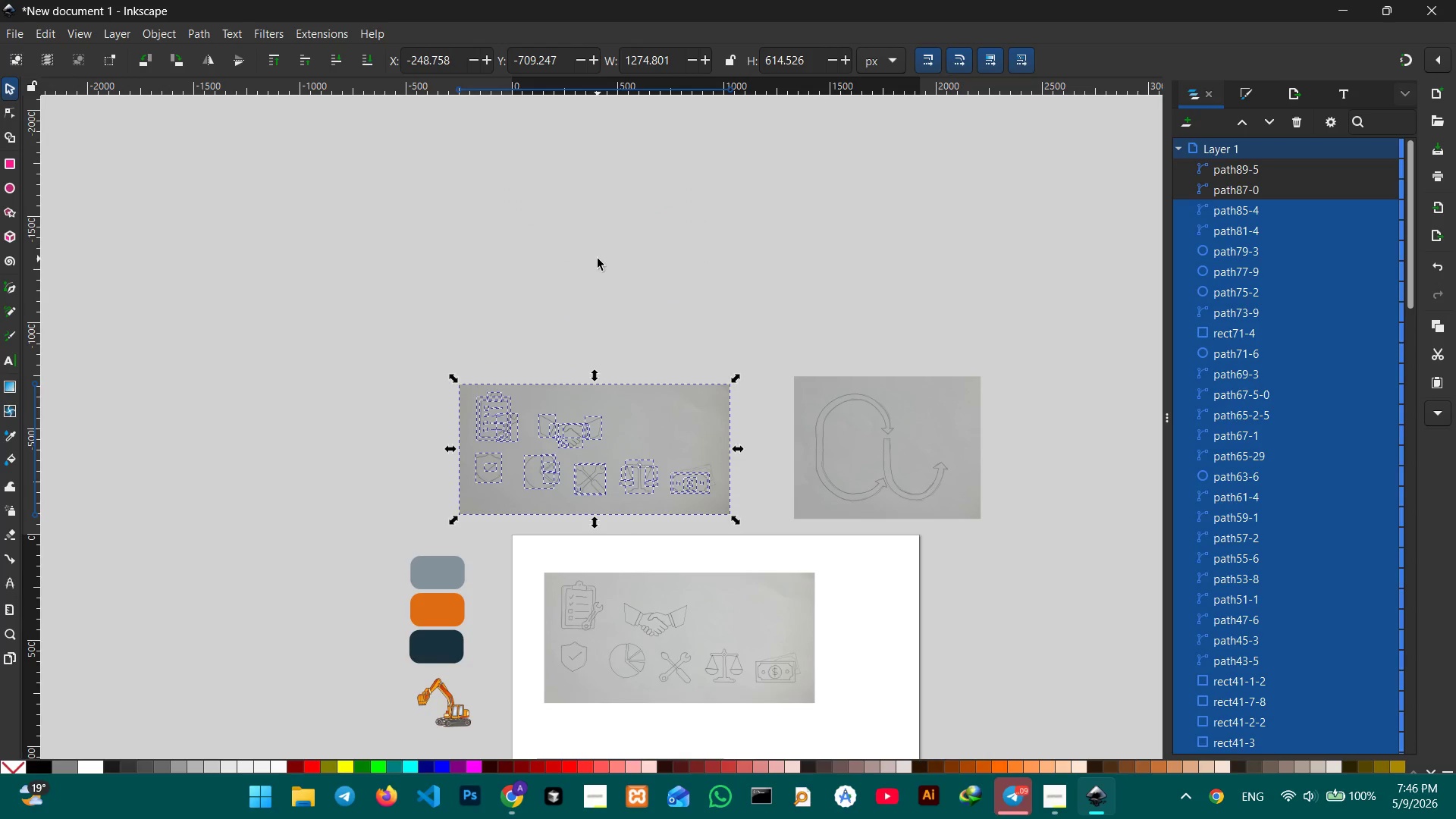 
wait(12.5)
 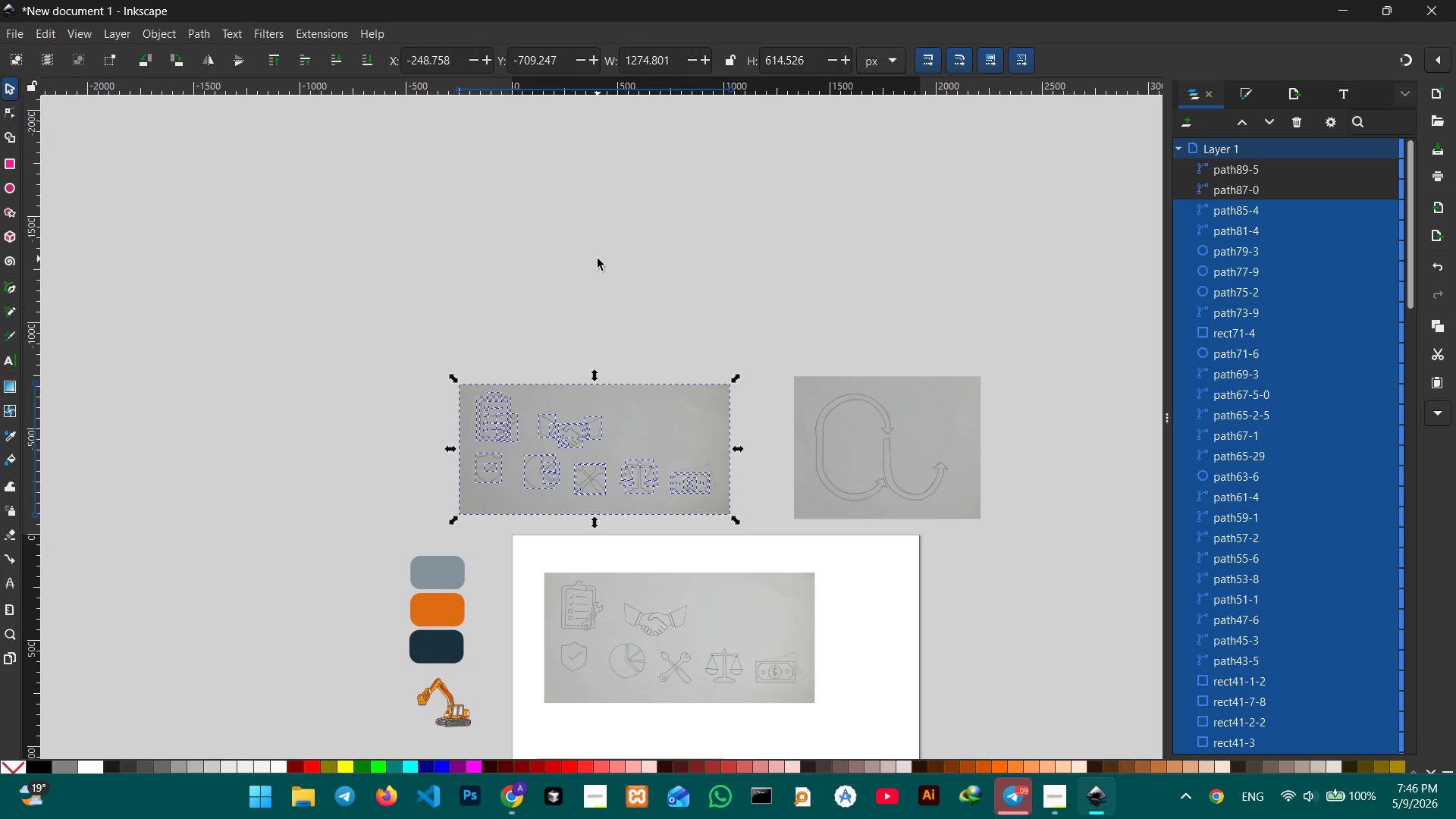 
scroll: coordinate [708, 433], scroll_direction: down, amount: 5.0
 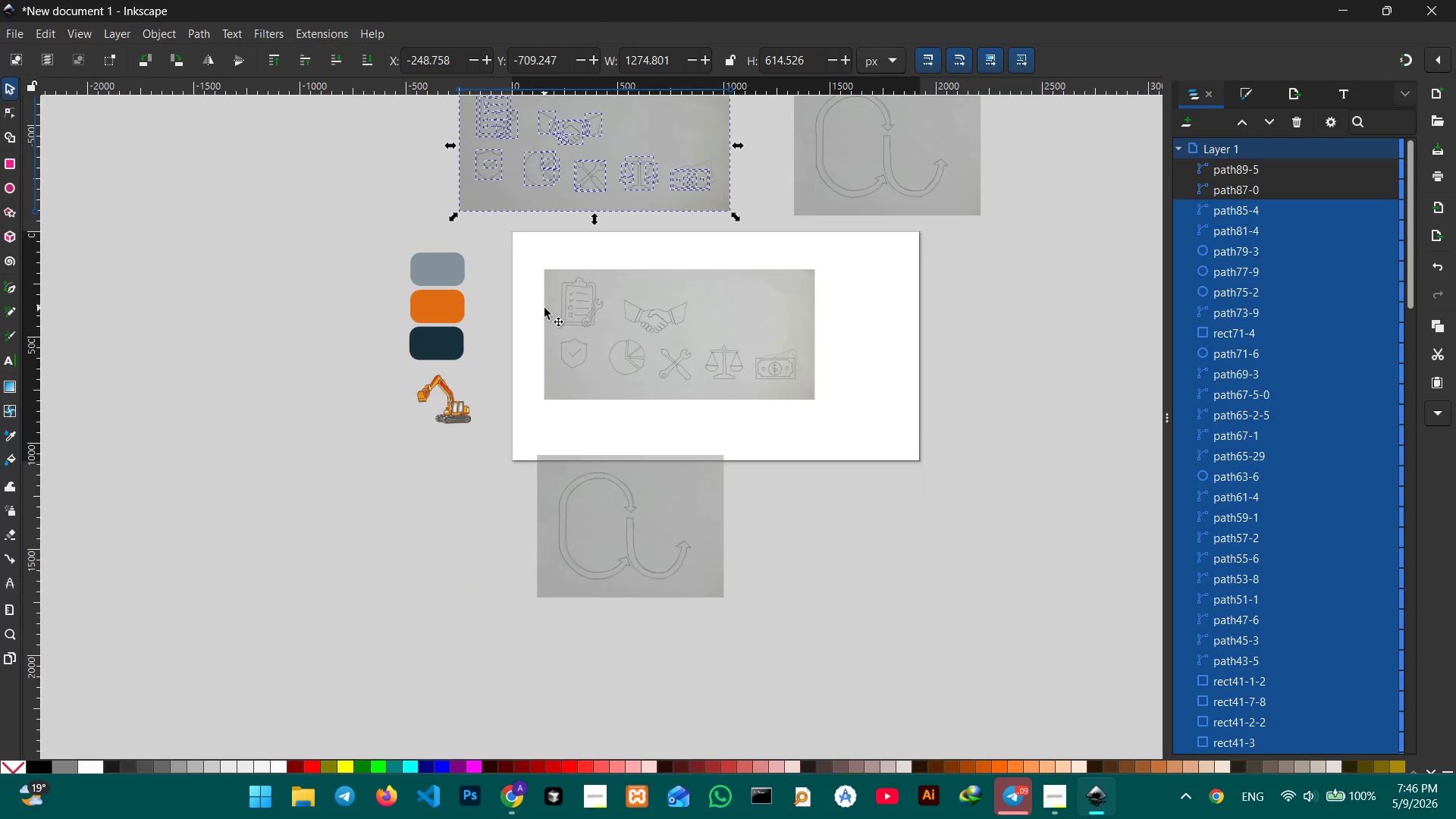 
left_click([544, 308])
 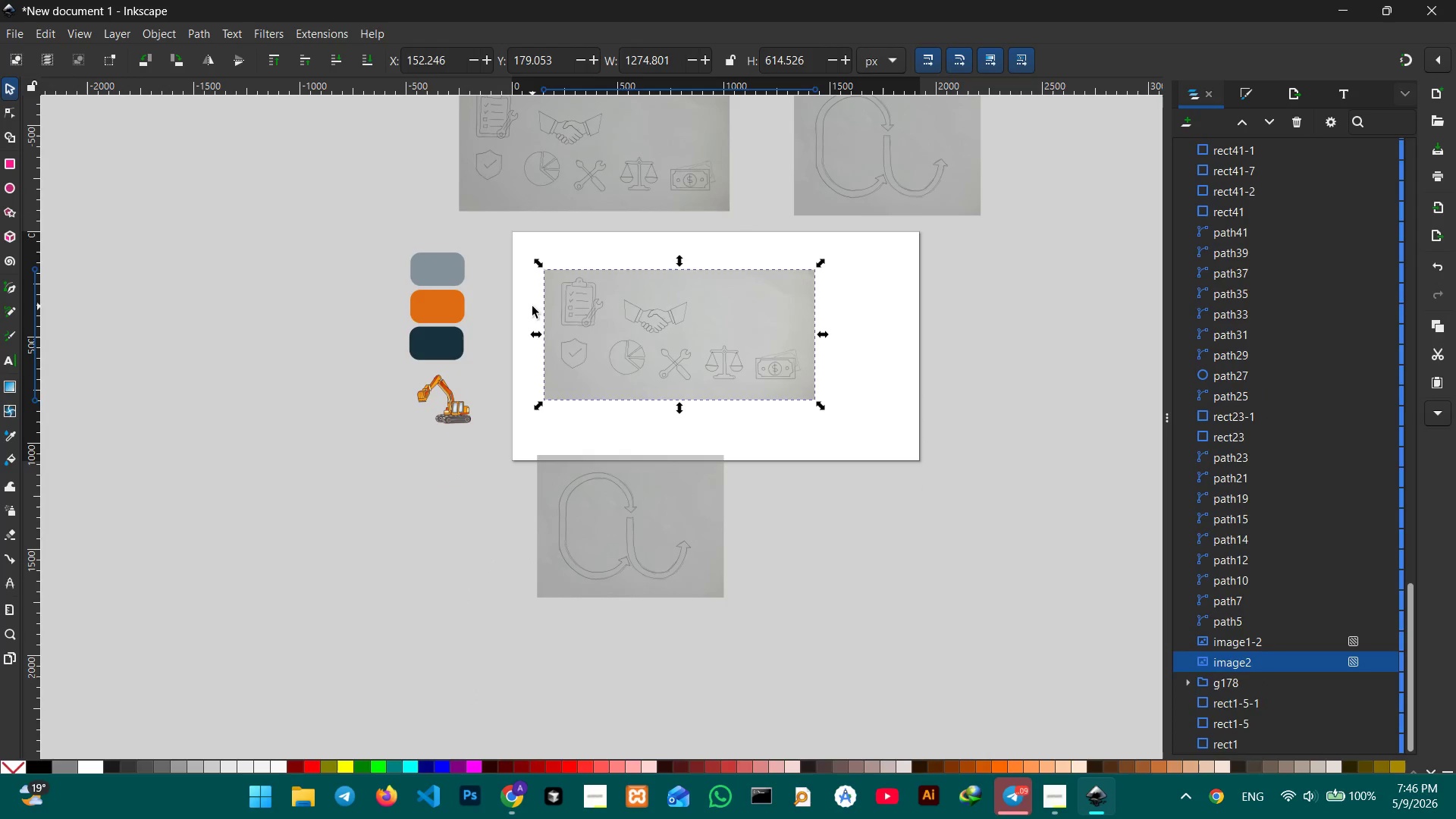 
double_click([532, 306])
 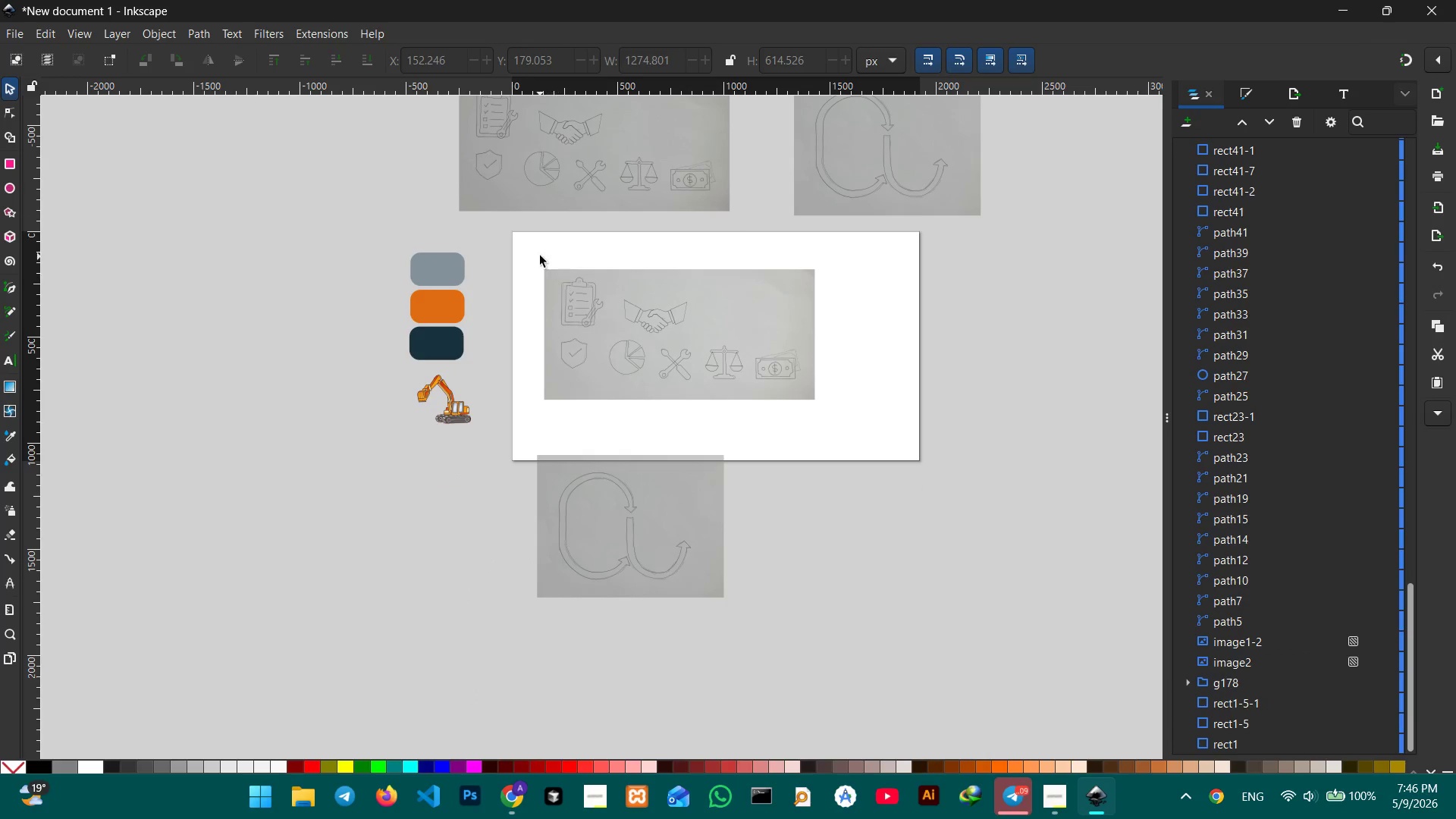 
left_click_drag(start_coordinate=[526, 249], to_coordinate=[886, 409])
 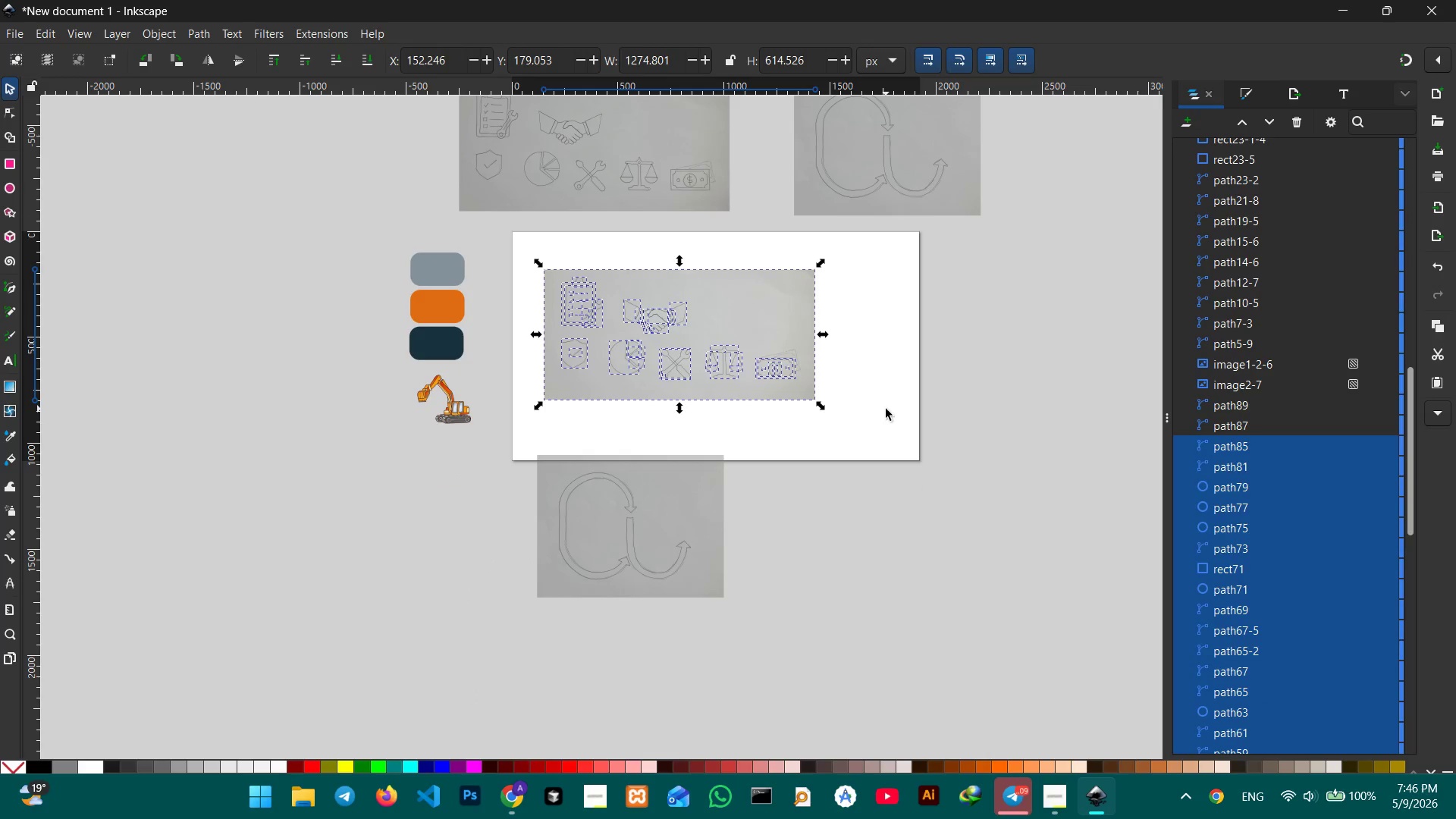 
key(Backspace)
 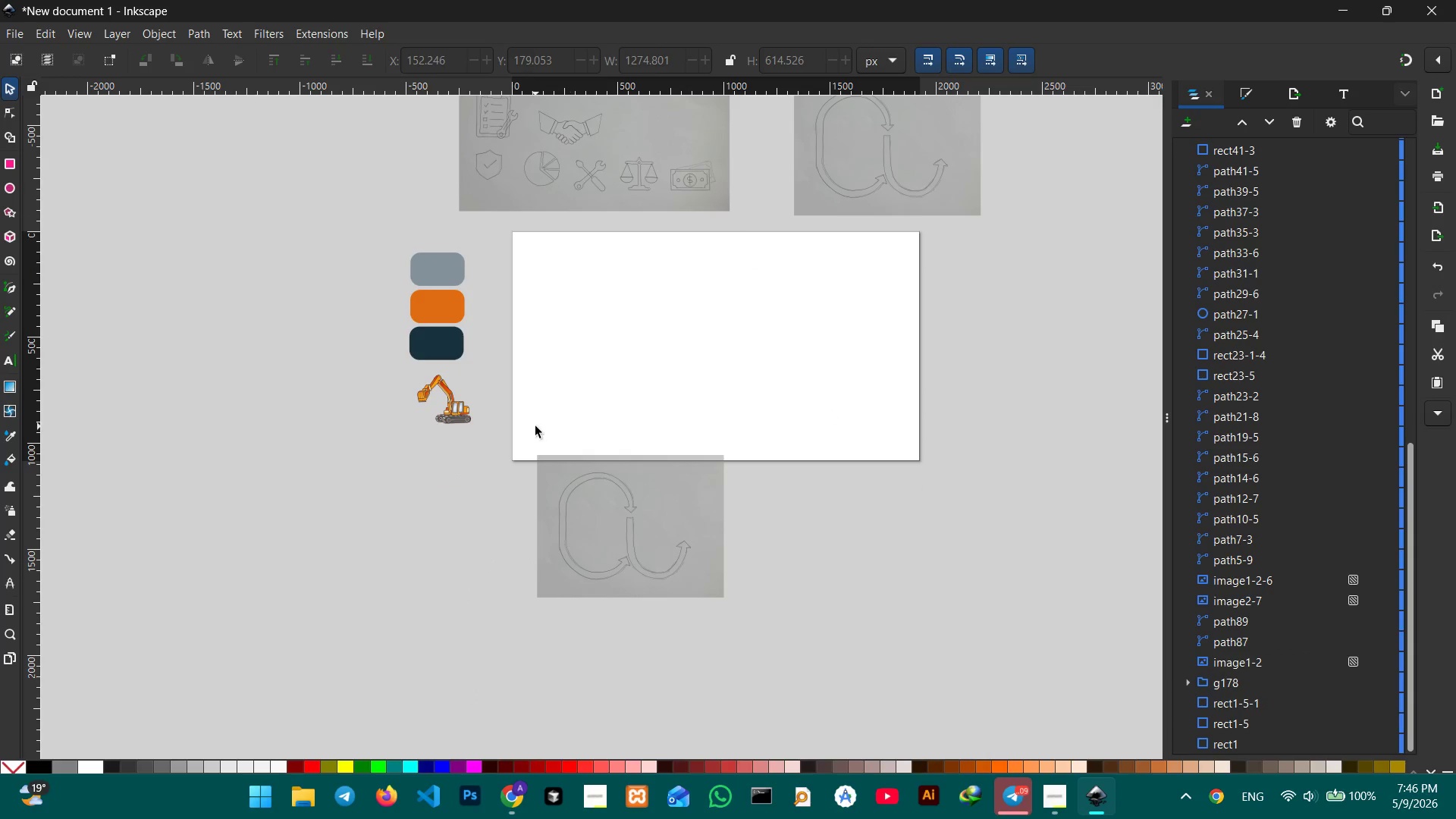 
left_click_drag(start_coordinate=[535, 426], to_coordinate=[779, 660])
 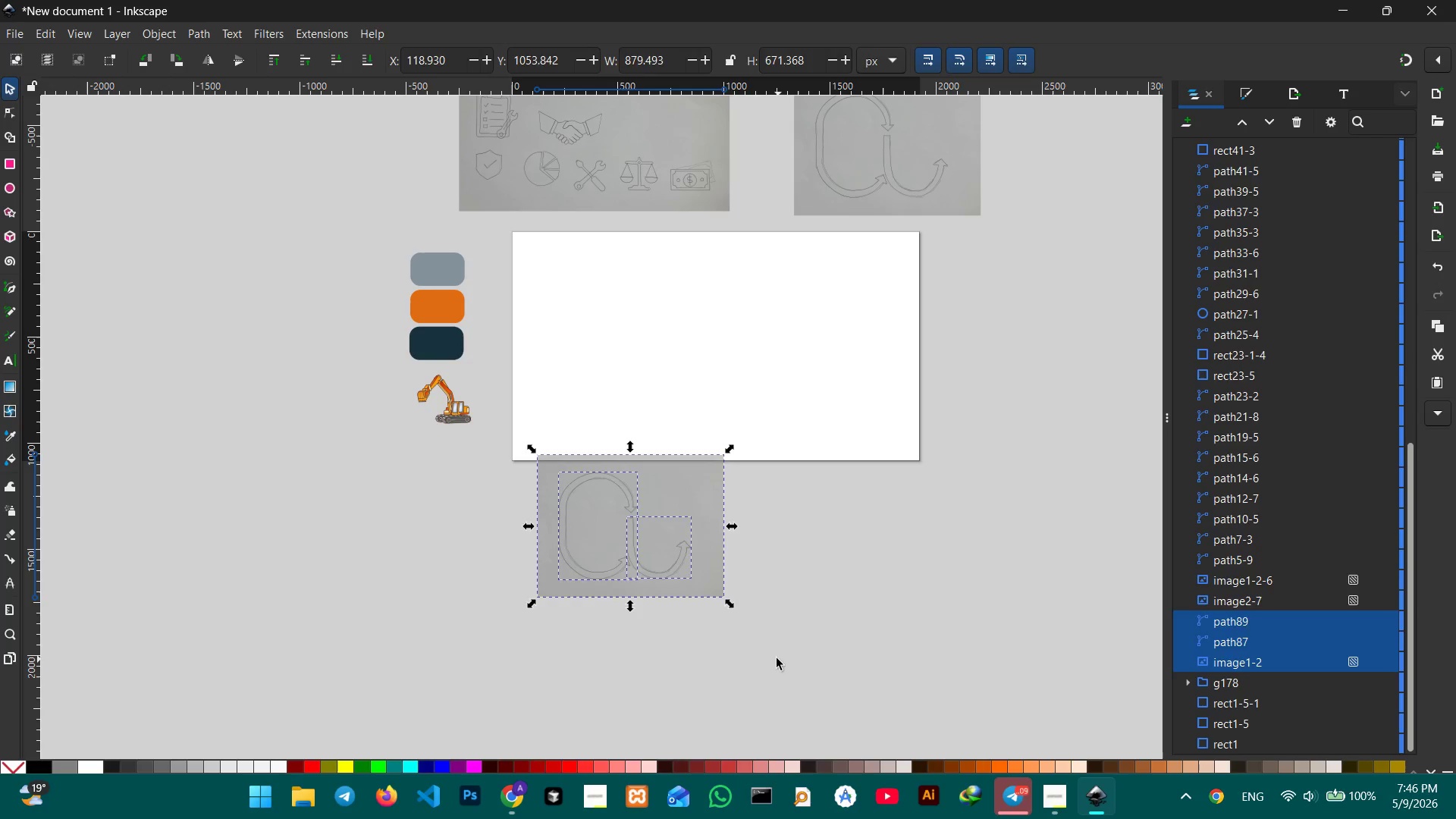 
key(Backspace)
 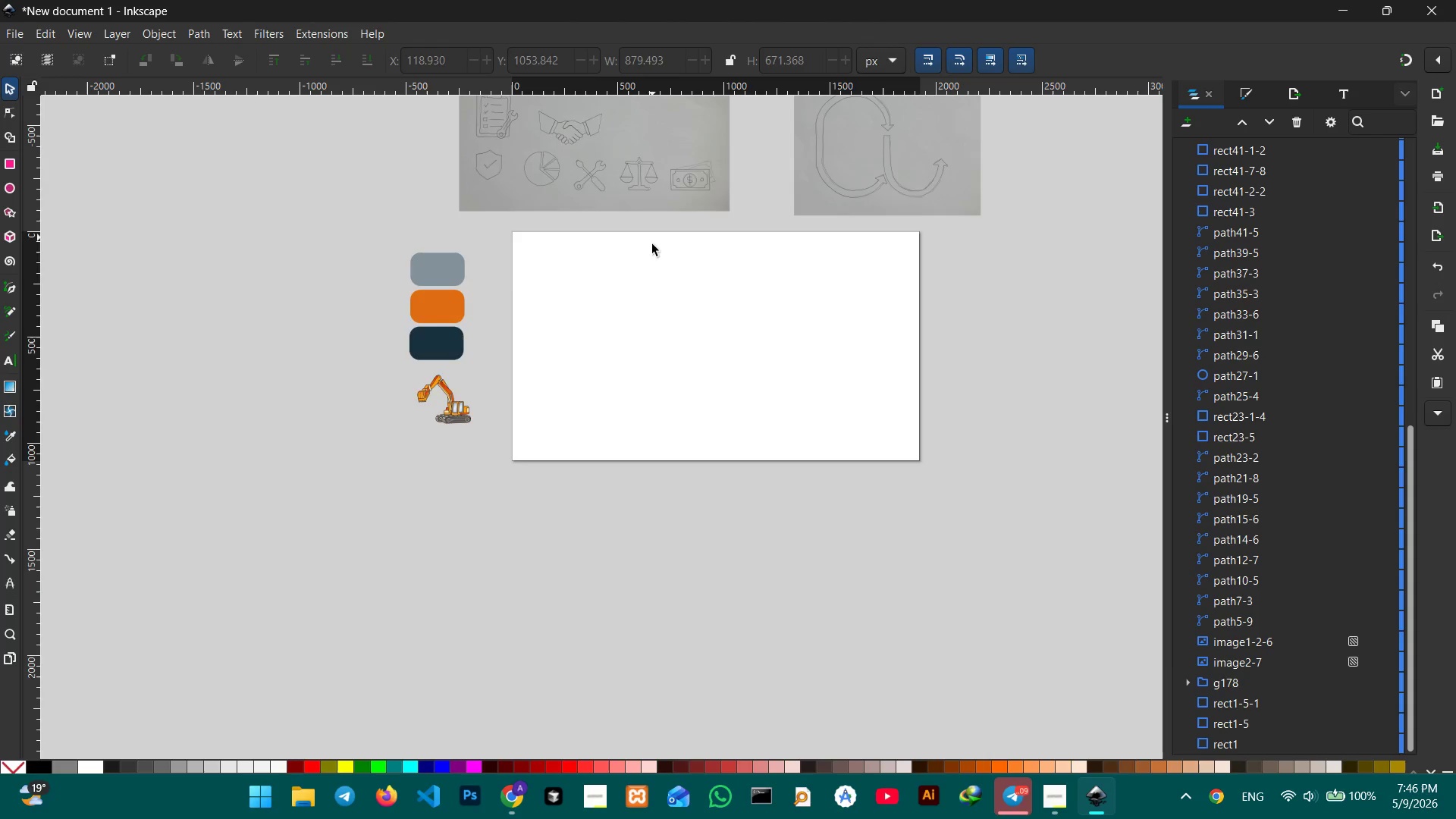 
left_click([657, 295])
 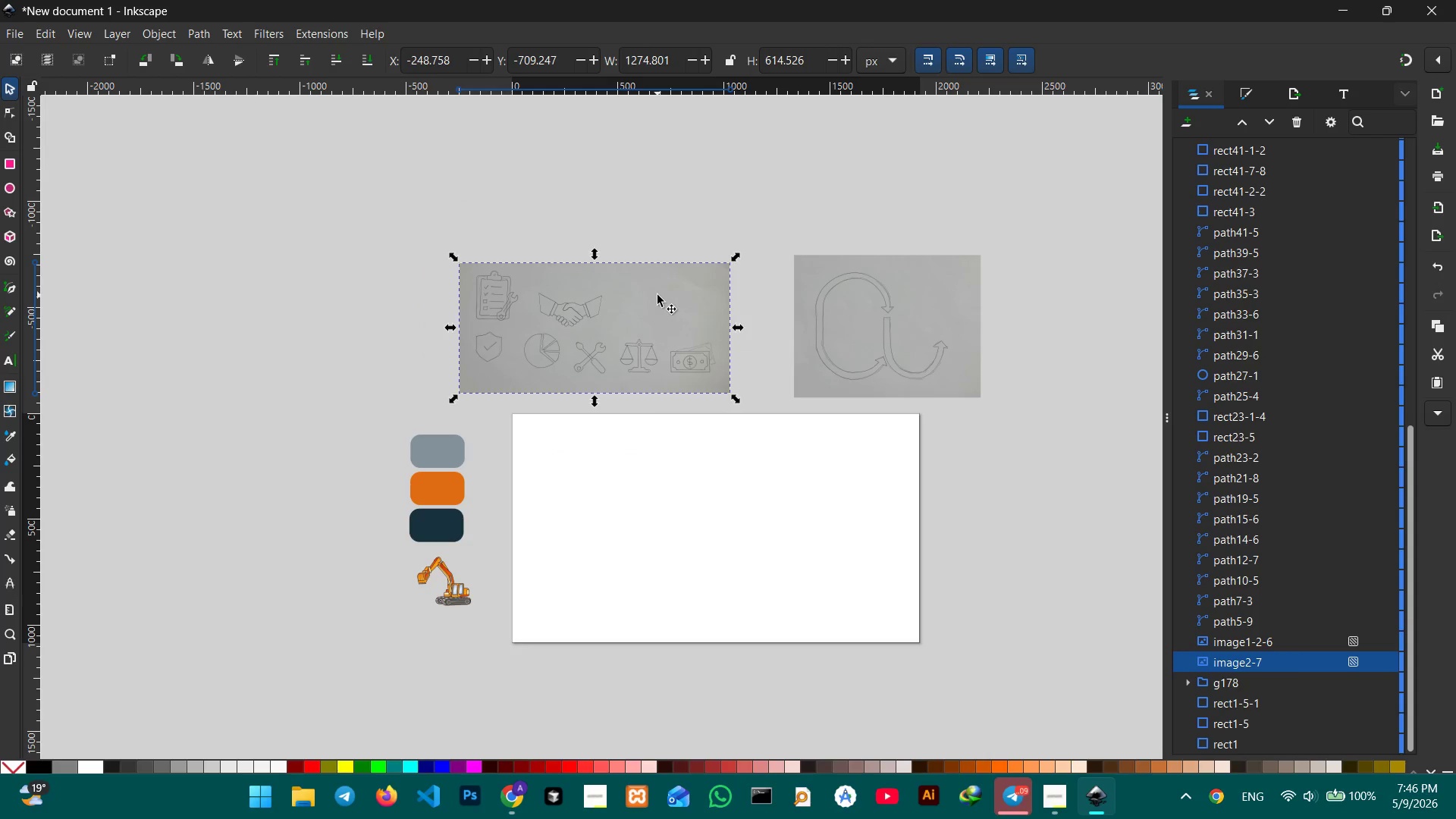 
scroll: coordinate [651, 262], scroll_direction: up, amount: 3.0
 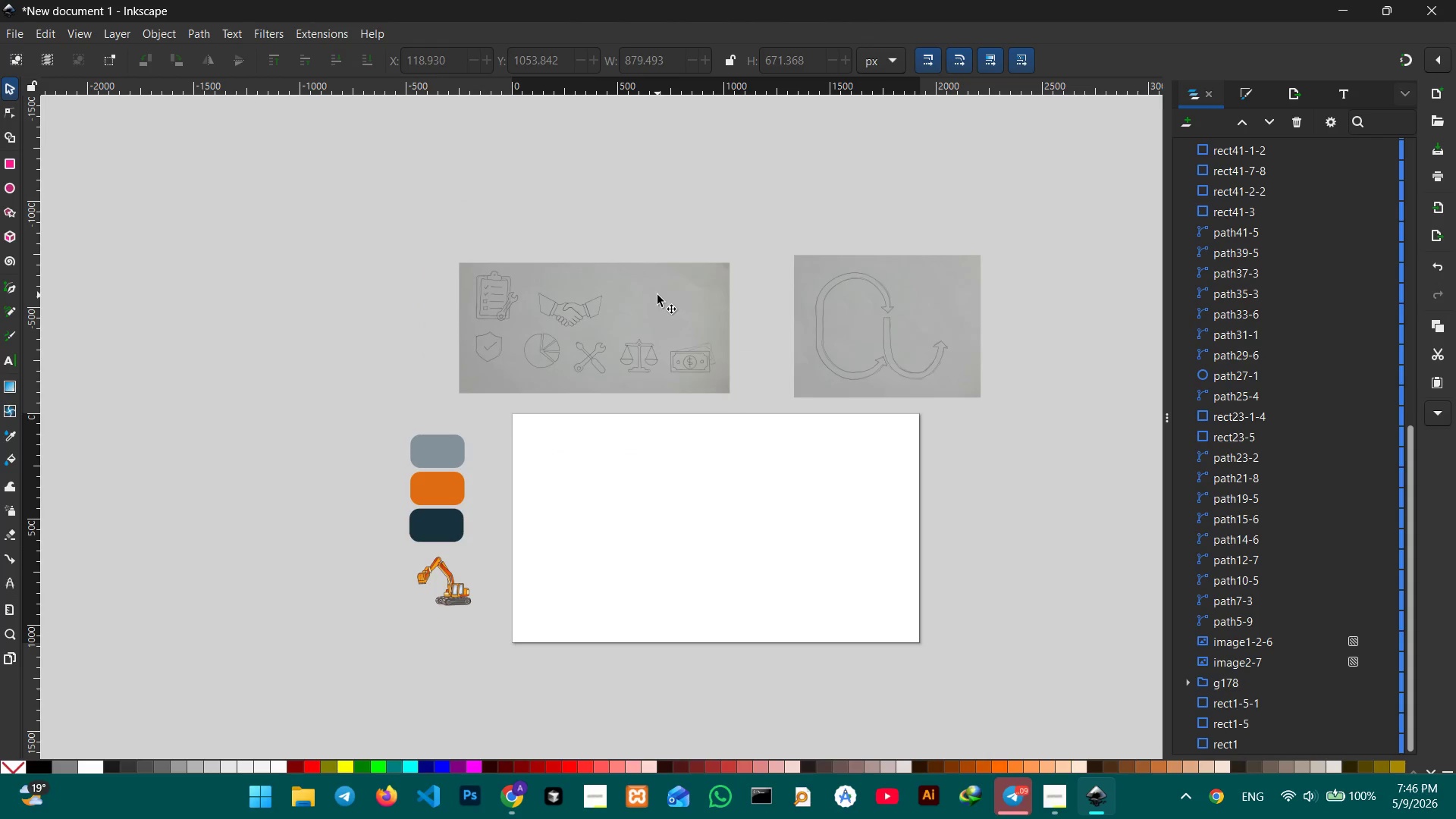 
hold_key(key=ShiftLeft, duration=1.27)
 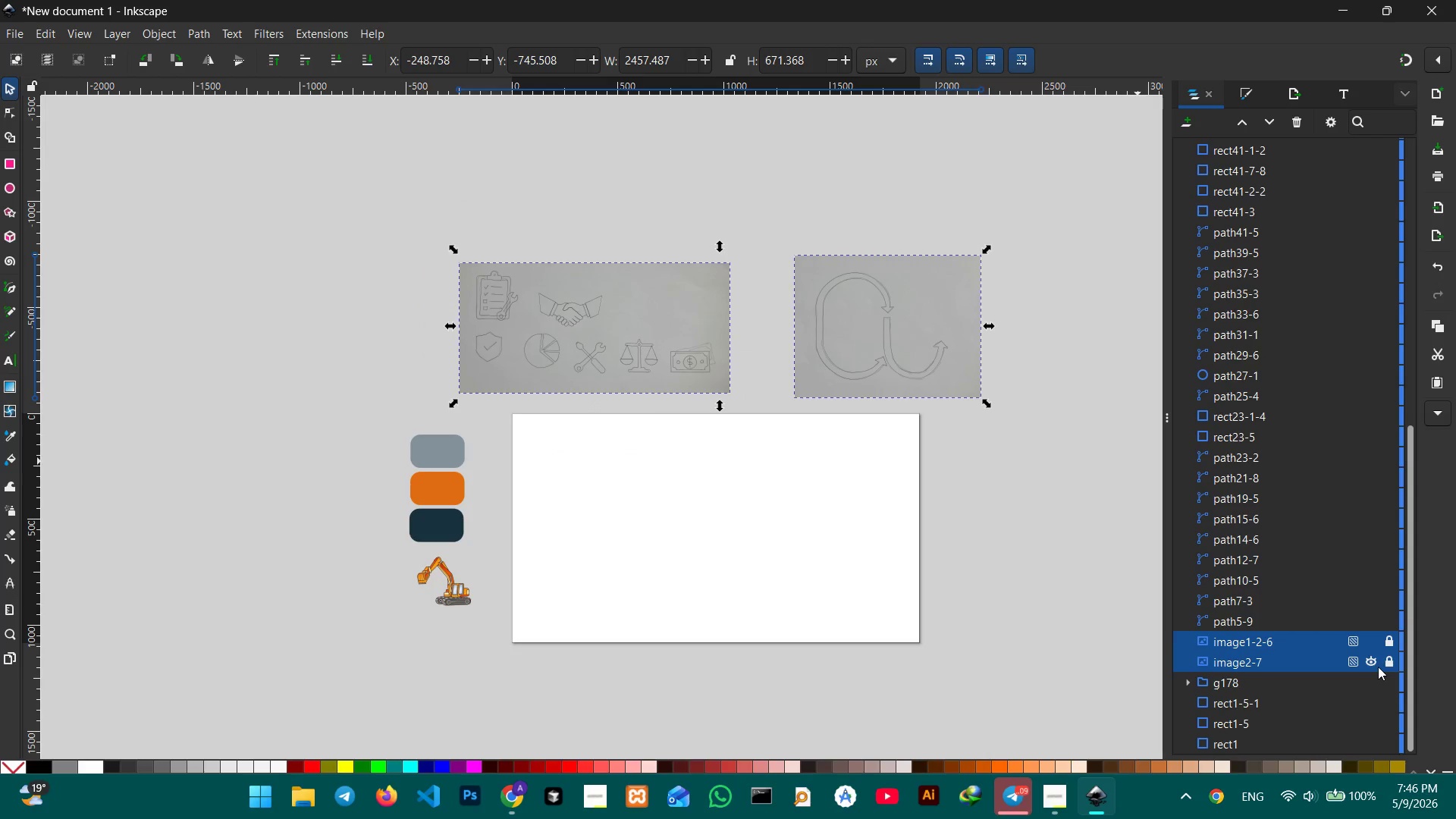 
left_click([795, 493])
 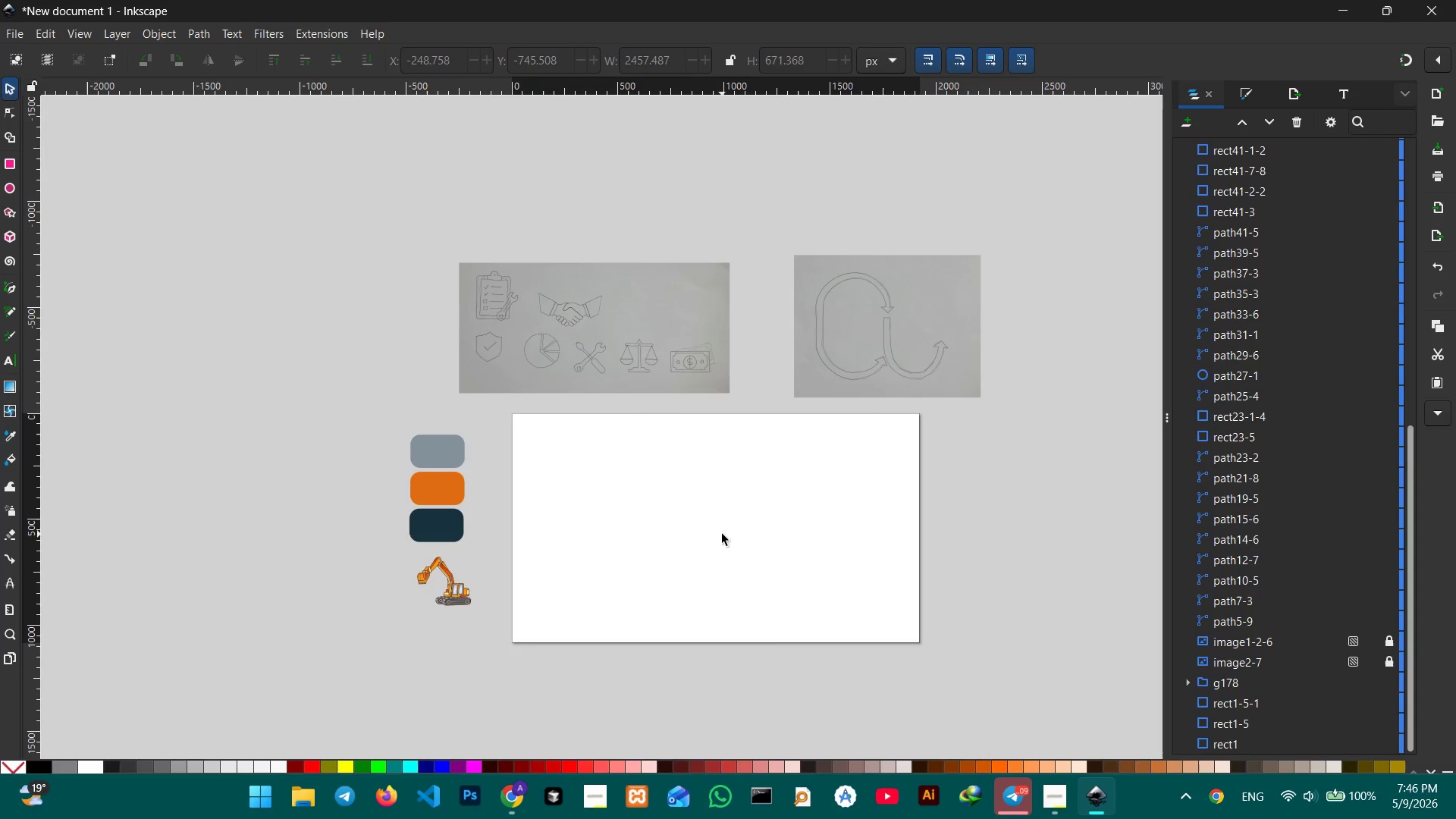 
hold_key(key=ControlLeft, duration=0.31)
scroll: coordinate [720, 524], scroll_direction: up, amount: 2.0
 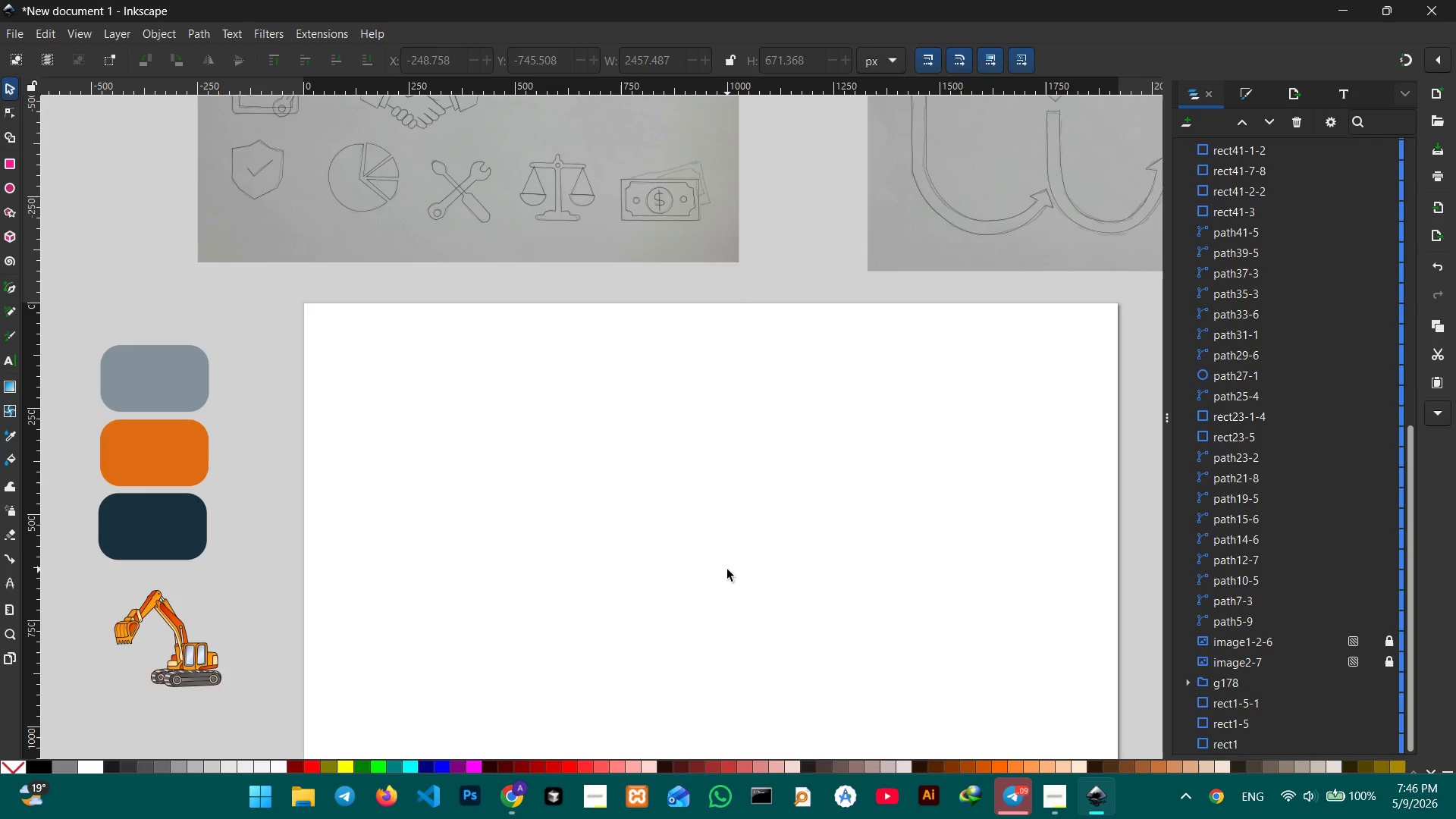 
scroll: coordinate [727, 570], scroll_direction: down, amount: 1.0
 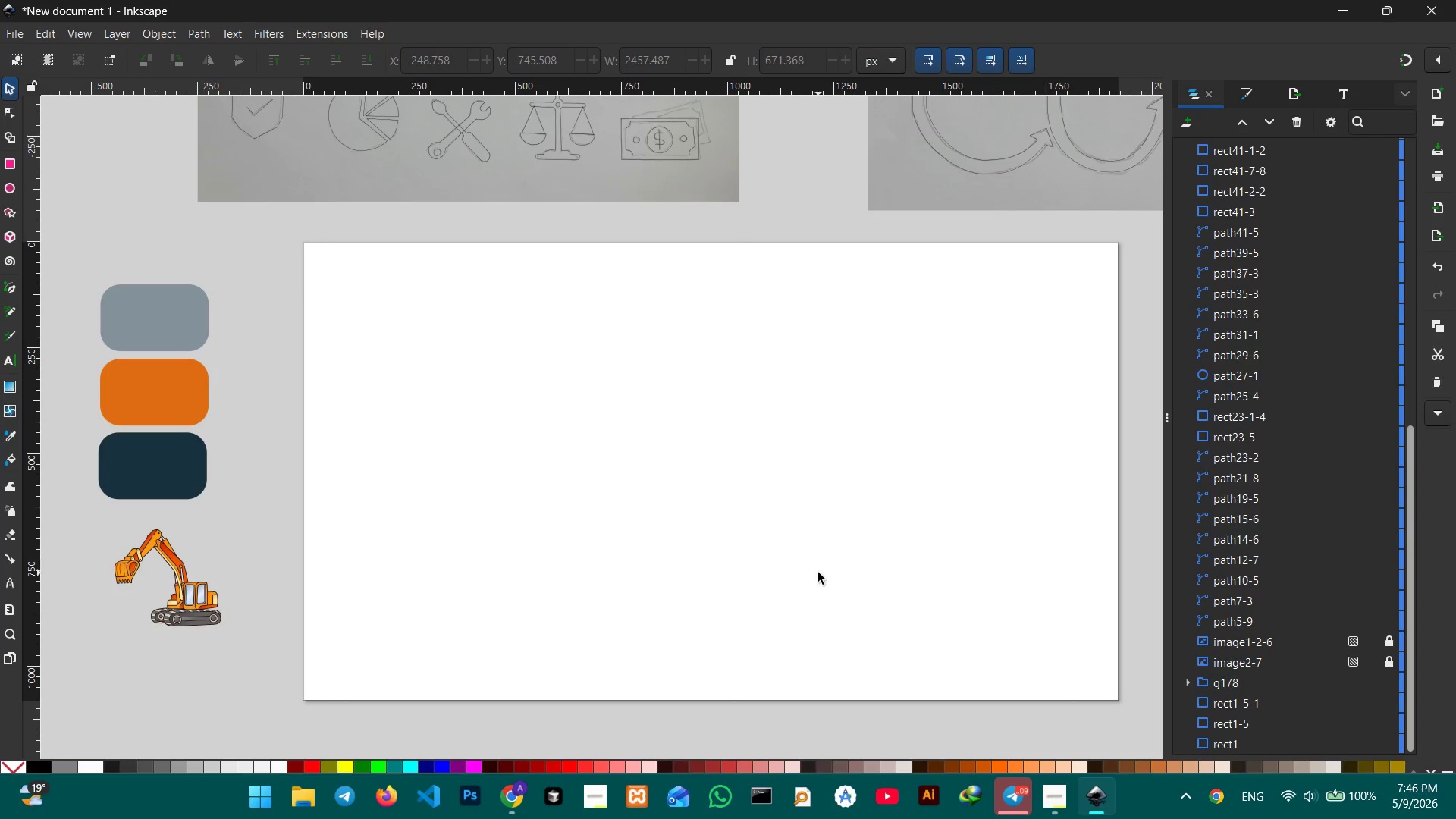 
hold_key(key=Space, duration=0.86)
 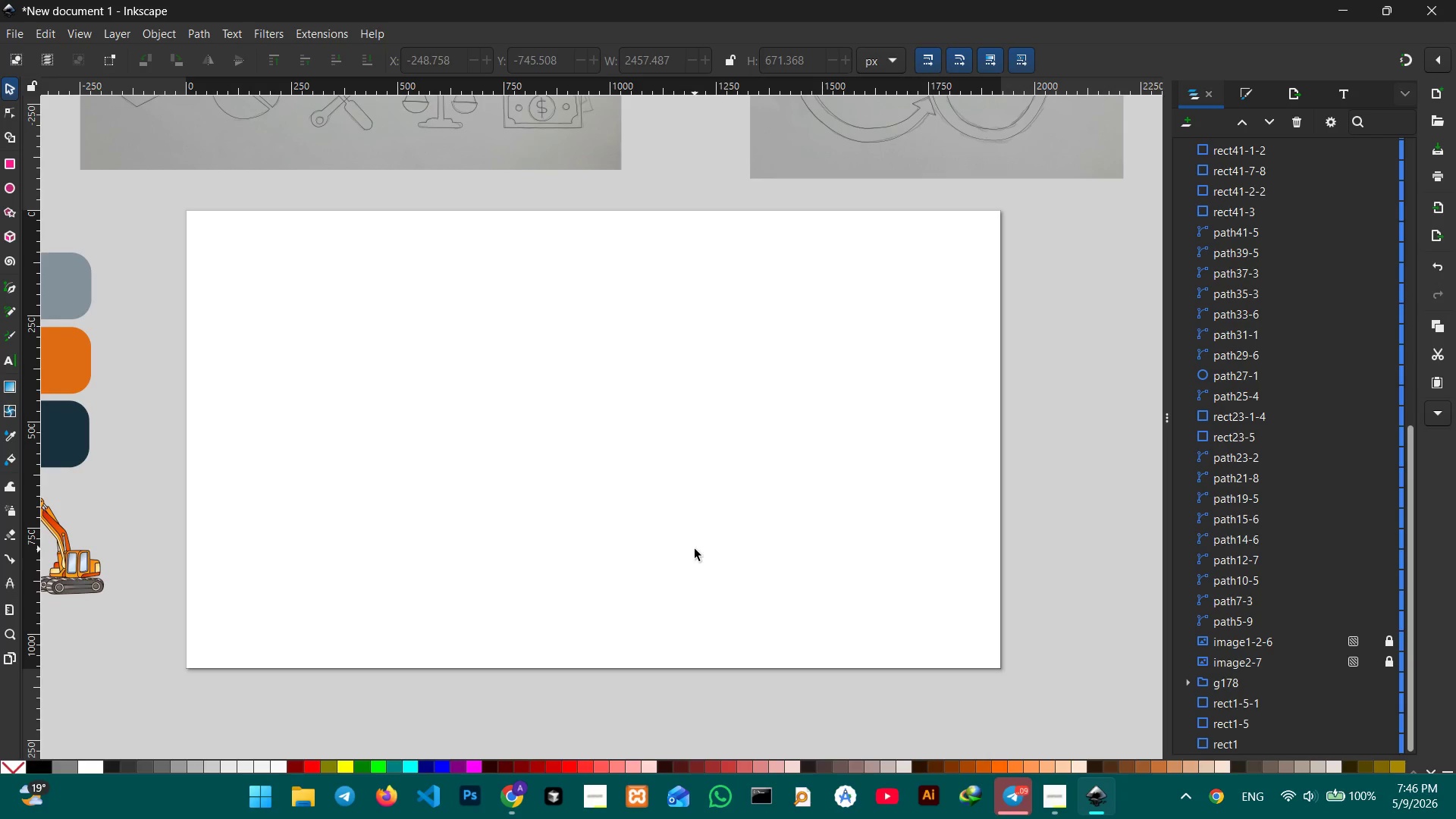 
left_click_drag(start_coordinate=[818, 573], to_coordinate=[701, 541])
 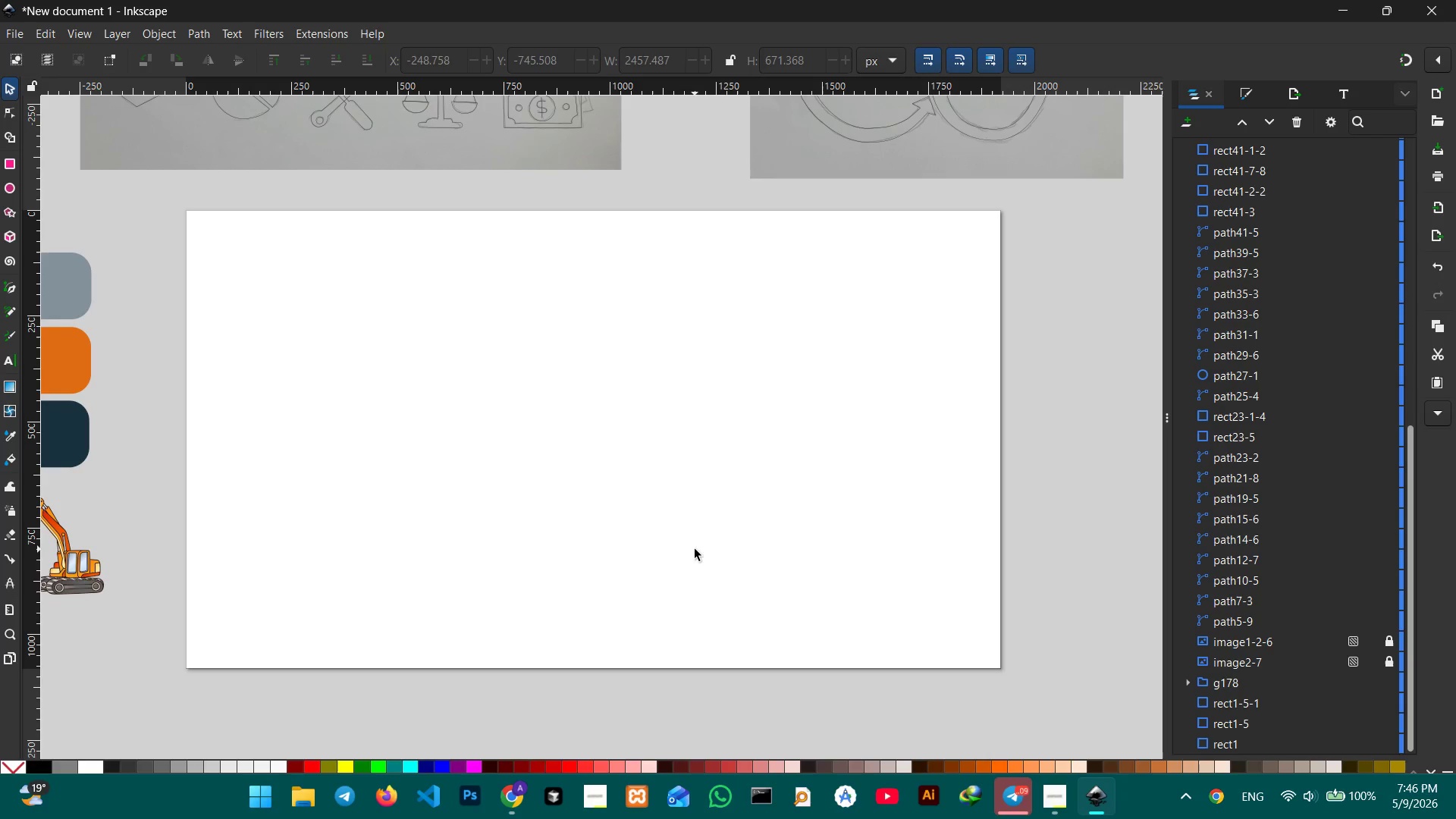 
wait(21.81)
 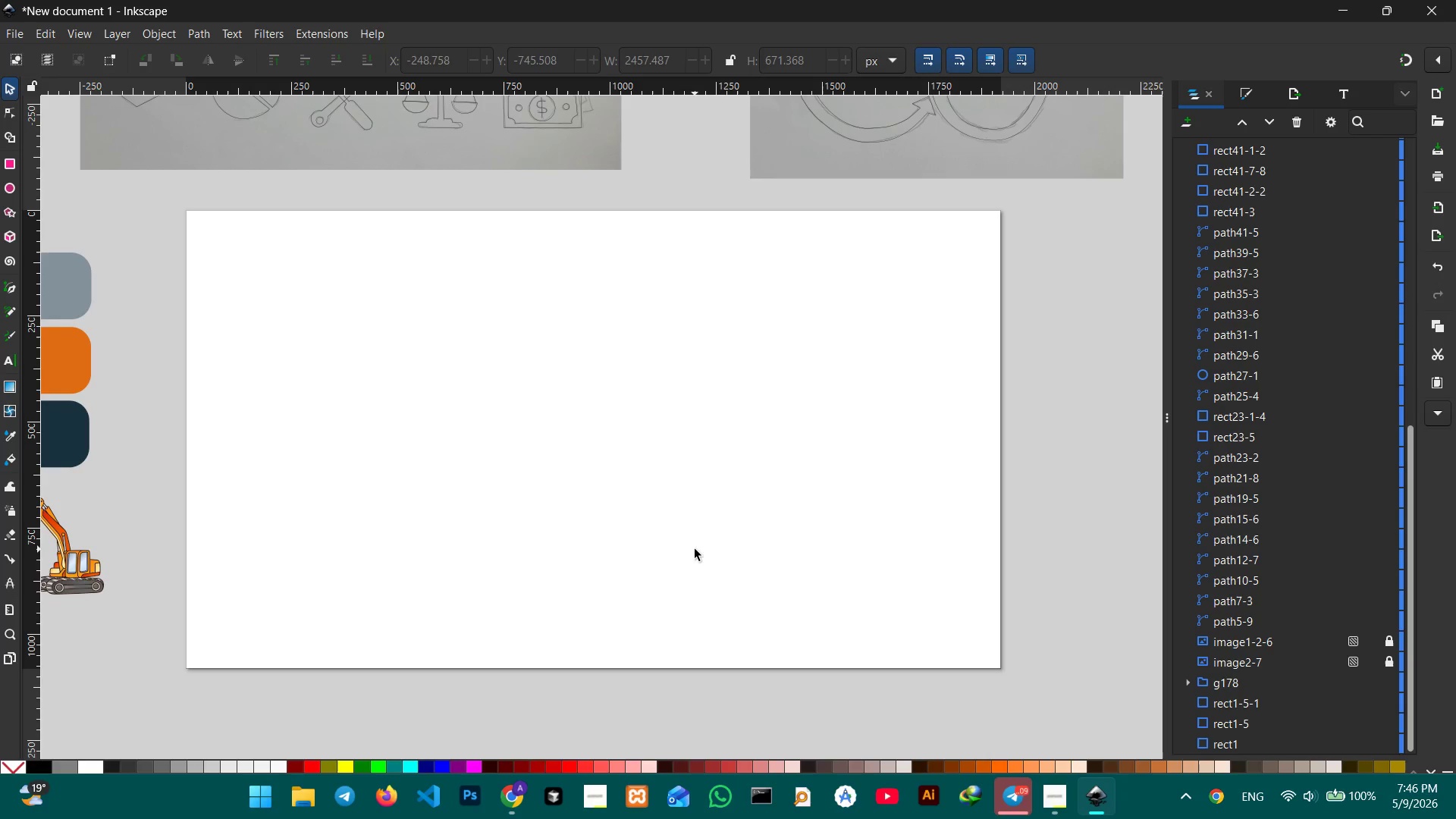 
hold_key(key=ControlLeft, duration=1.44)
scroll: coordinate [561, 478], scroll_direction: down, amount: 1.0
 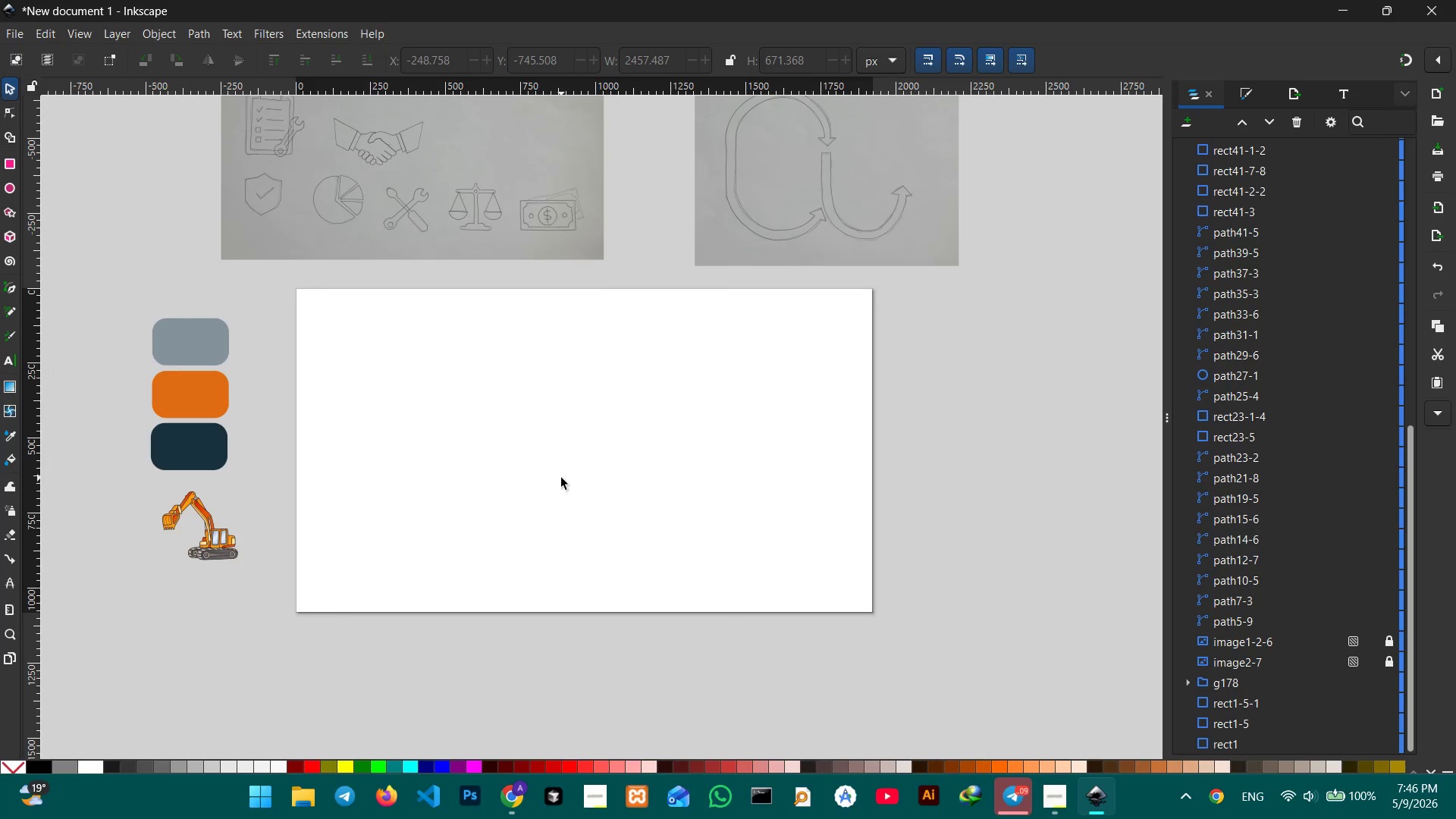 
hold_key(key=ControlLeft, duration=0.45)
scroll: coordinate [561, 478], scroll_direction: up, amount: 2.0
 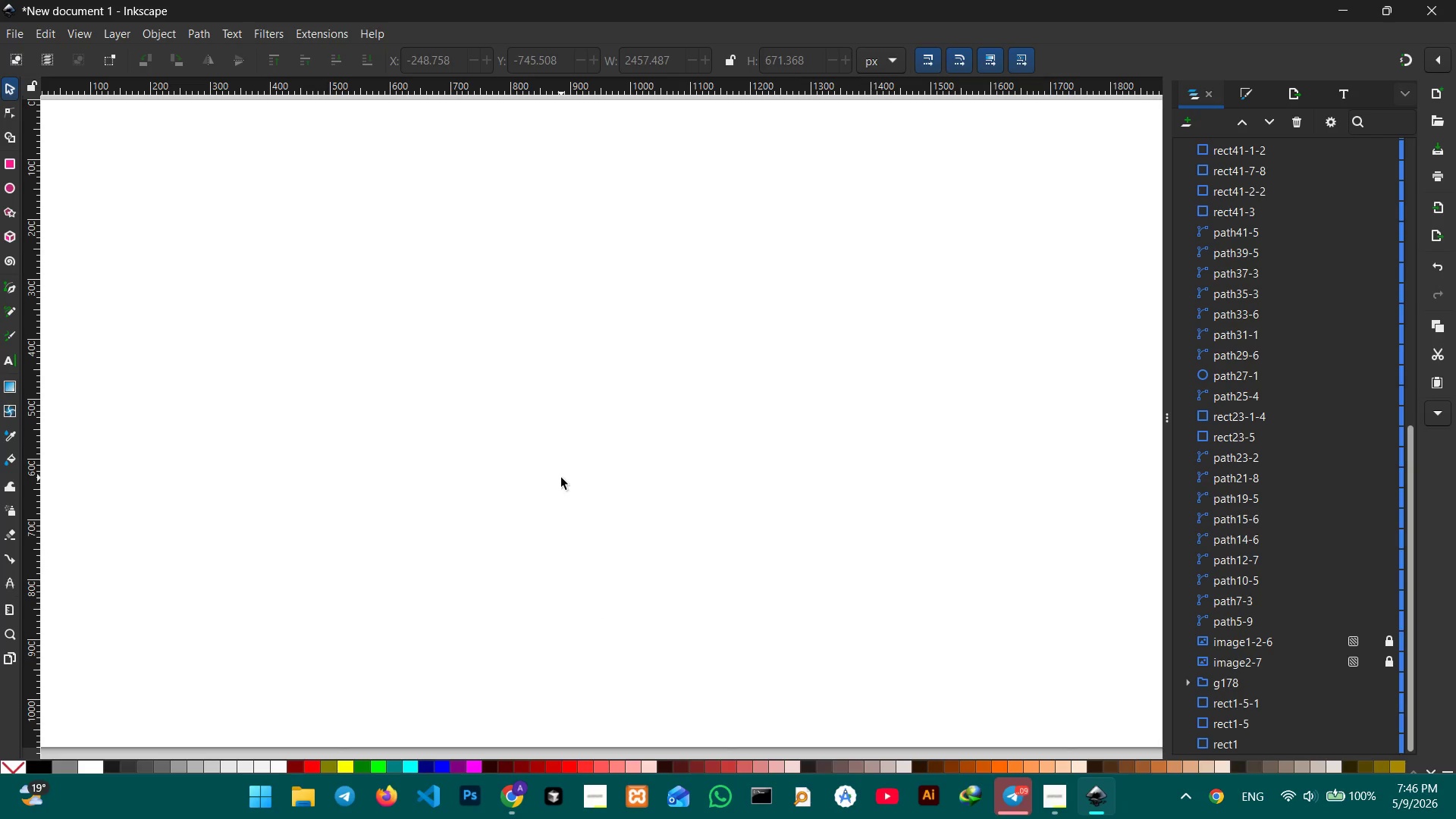 
hold_key(key=ControlLeft, duration=0.47)
scroll: coordinate [561, 478], scroll_direction: down, amount: 2.0
 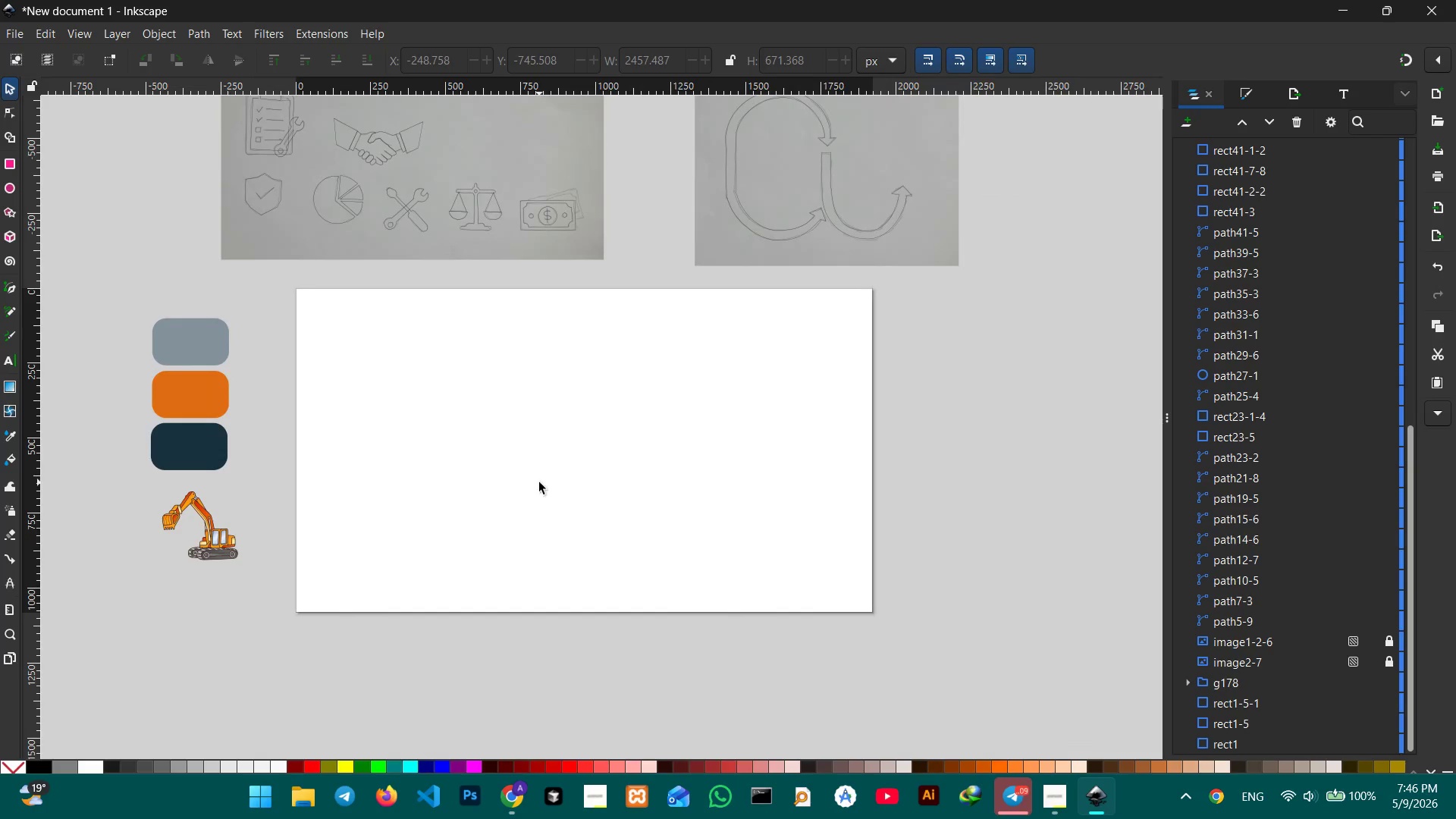 
left_click([561, 475])
 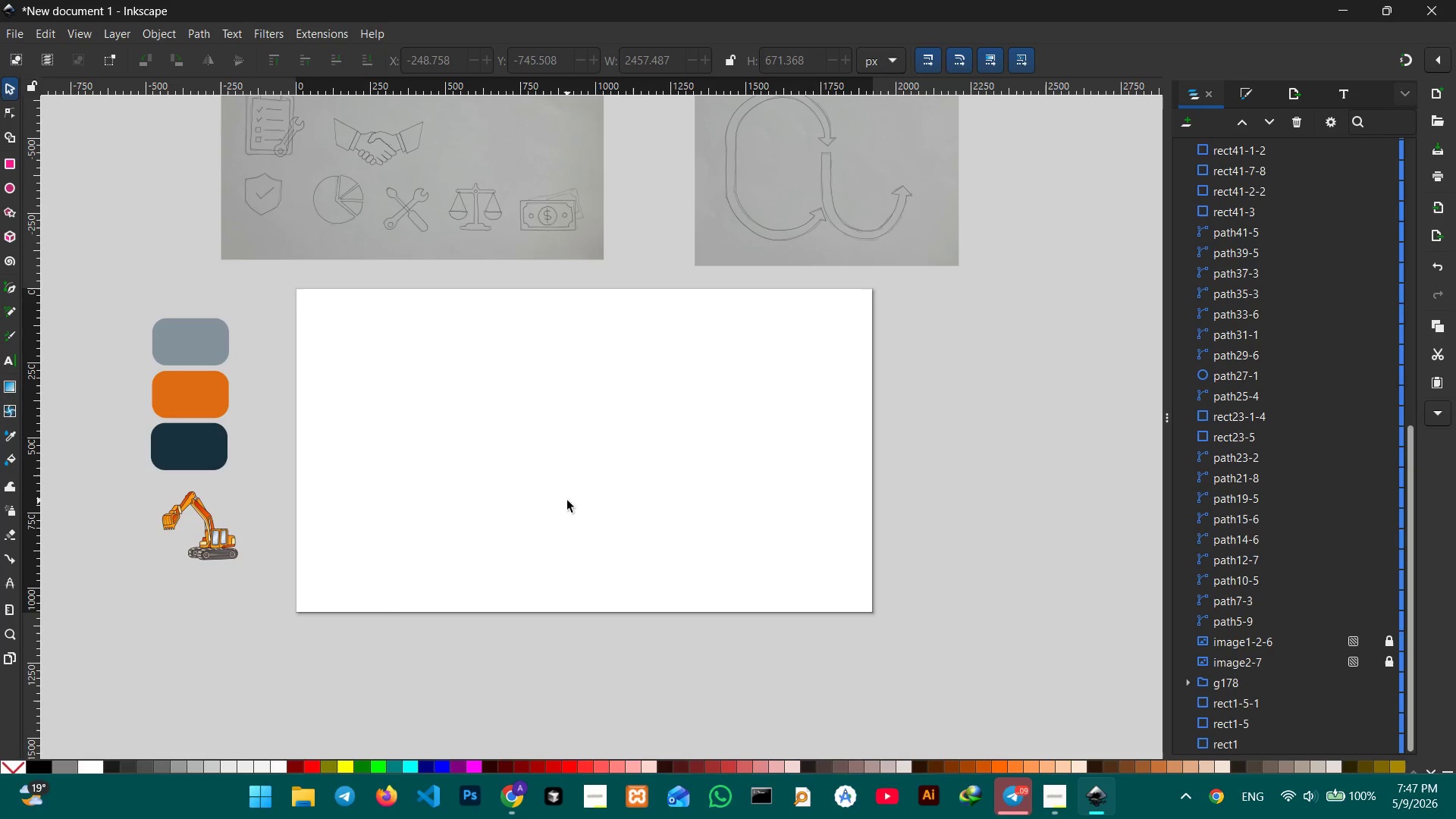 
wait(24.94)
 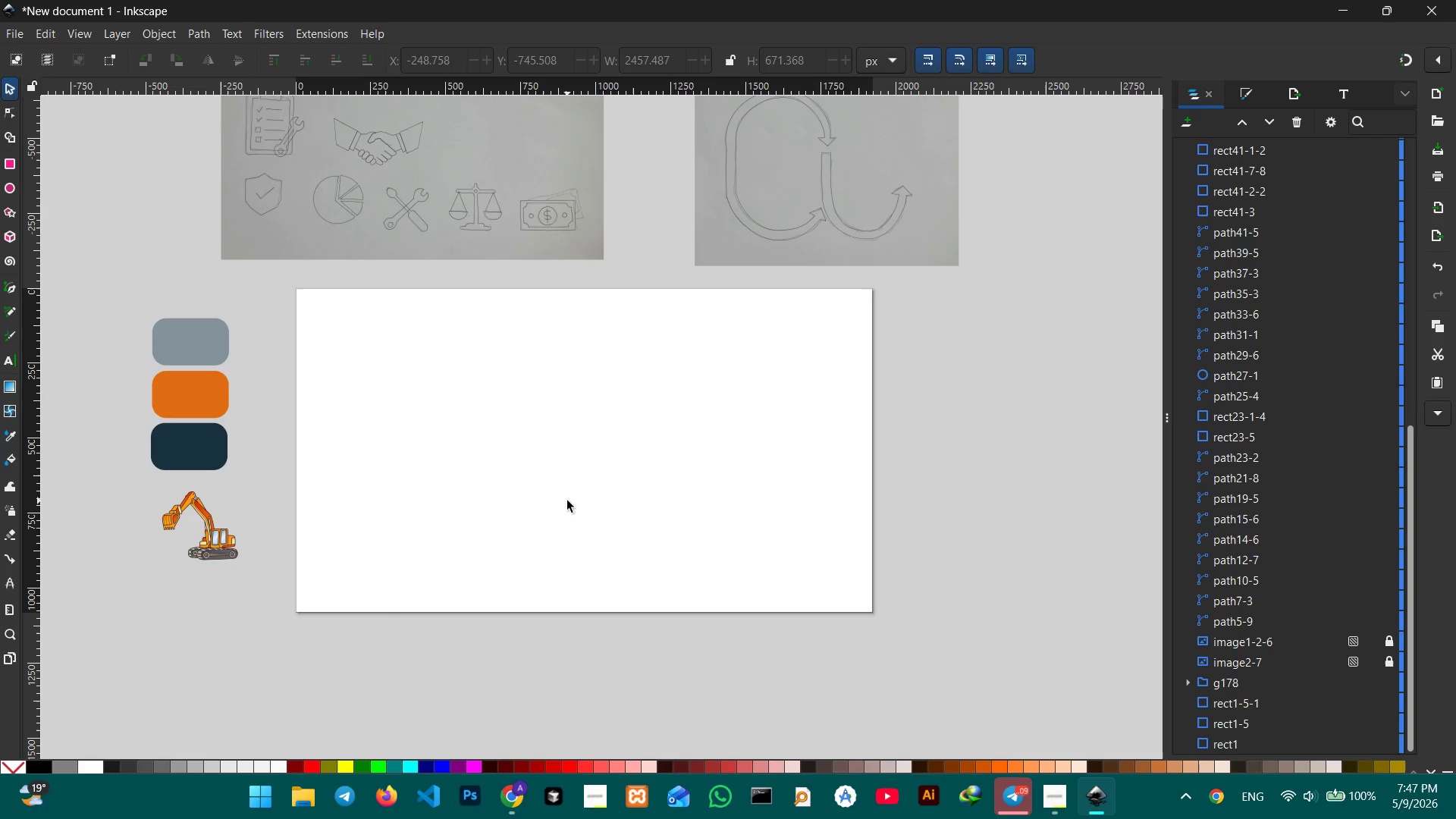 
left_click([10, 359])
 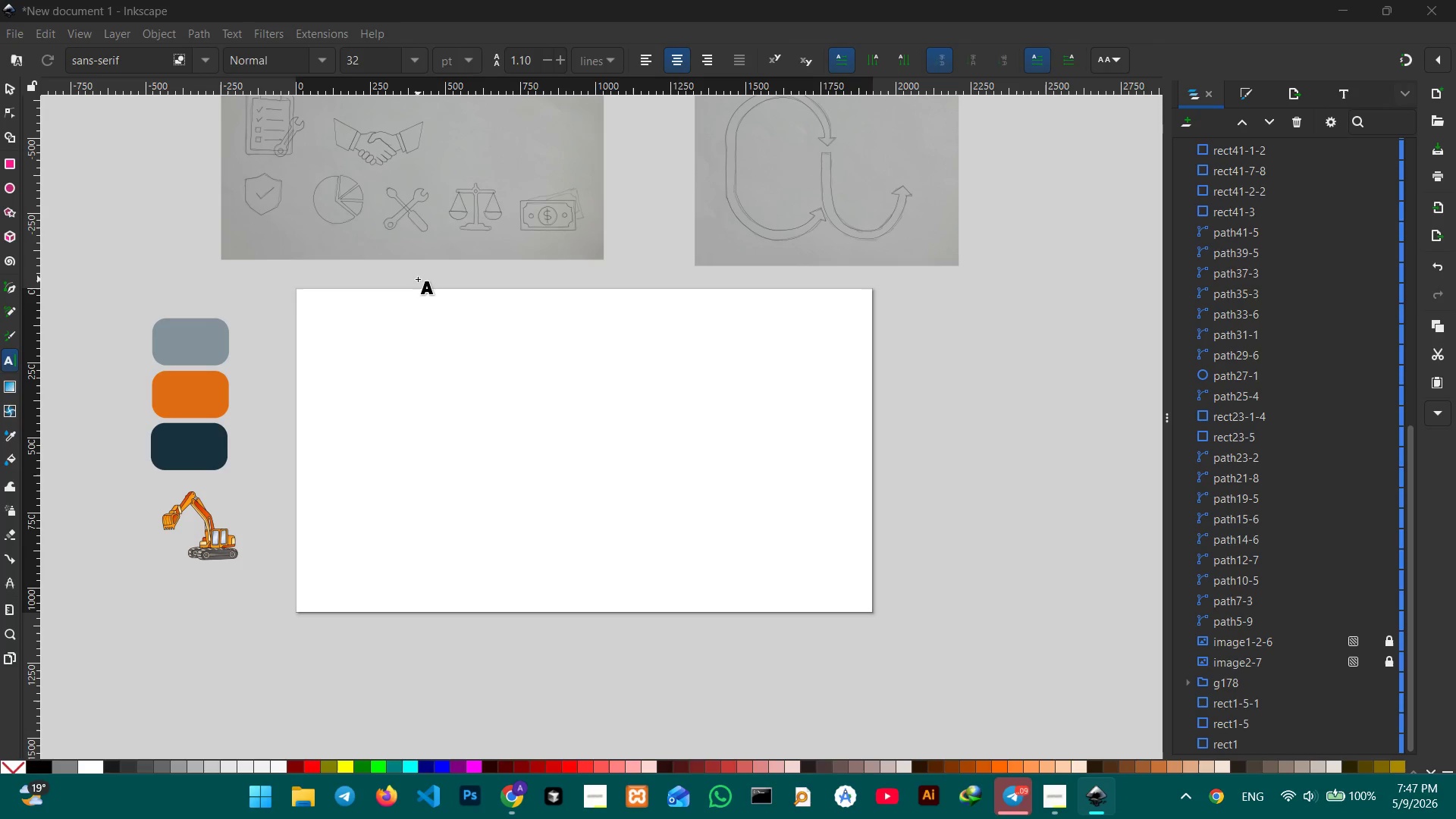 
wait(5.06)
 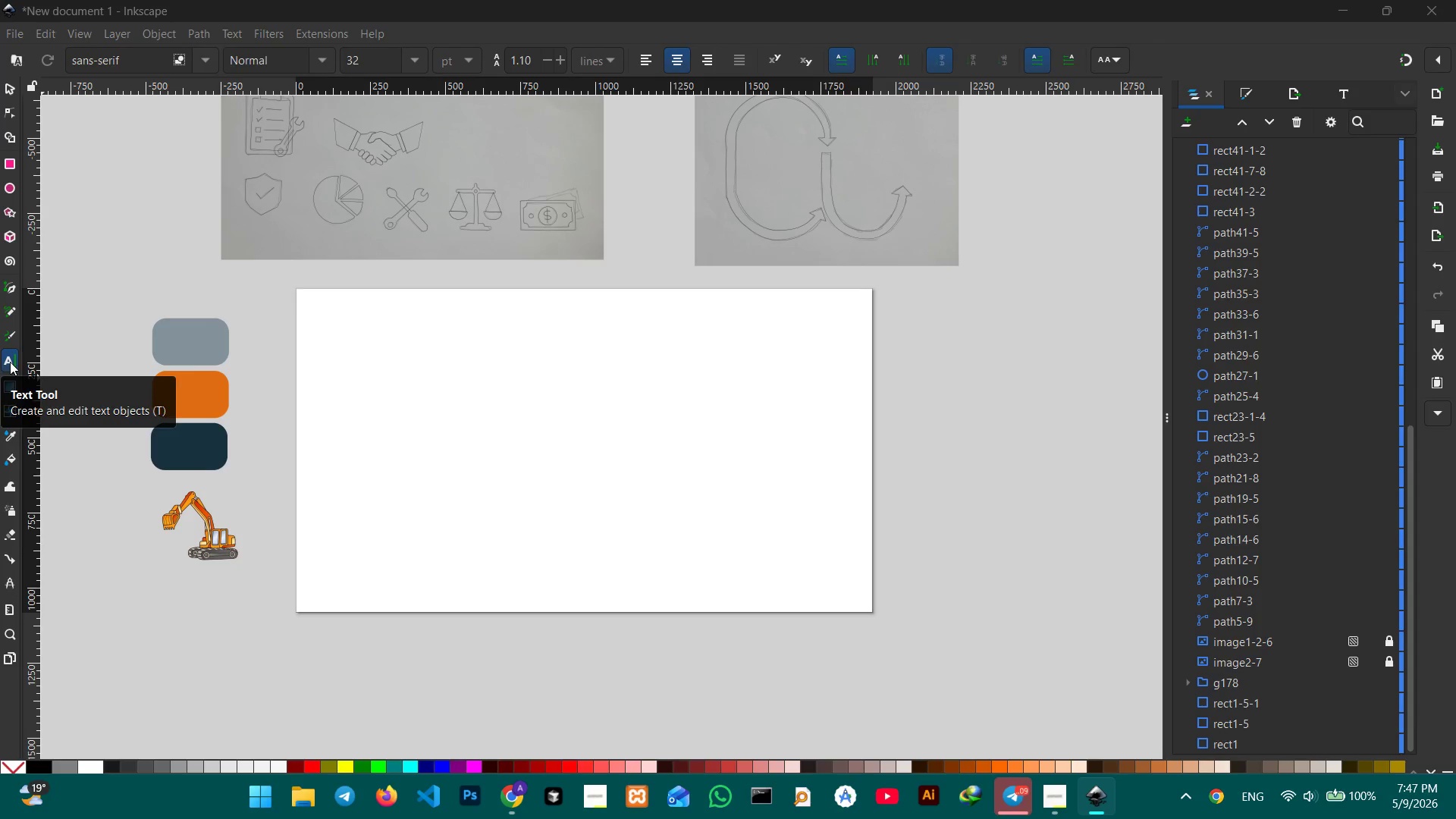 
left_click([460, 325])
 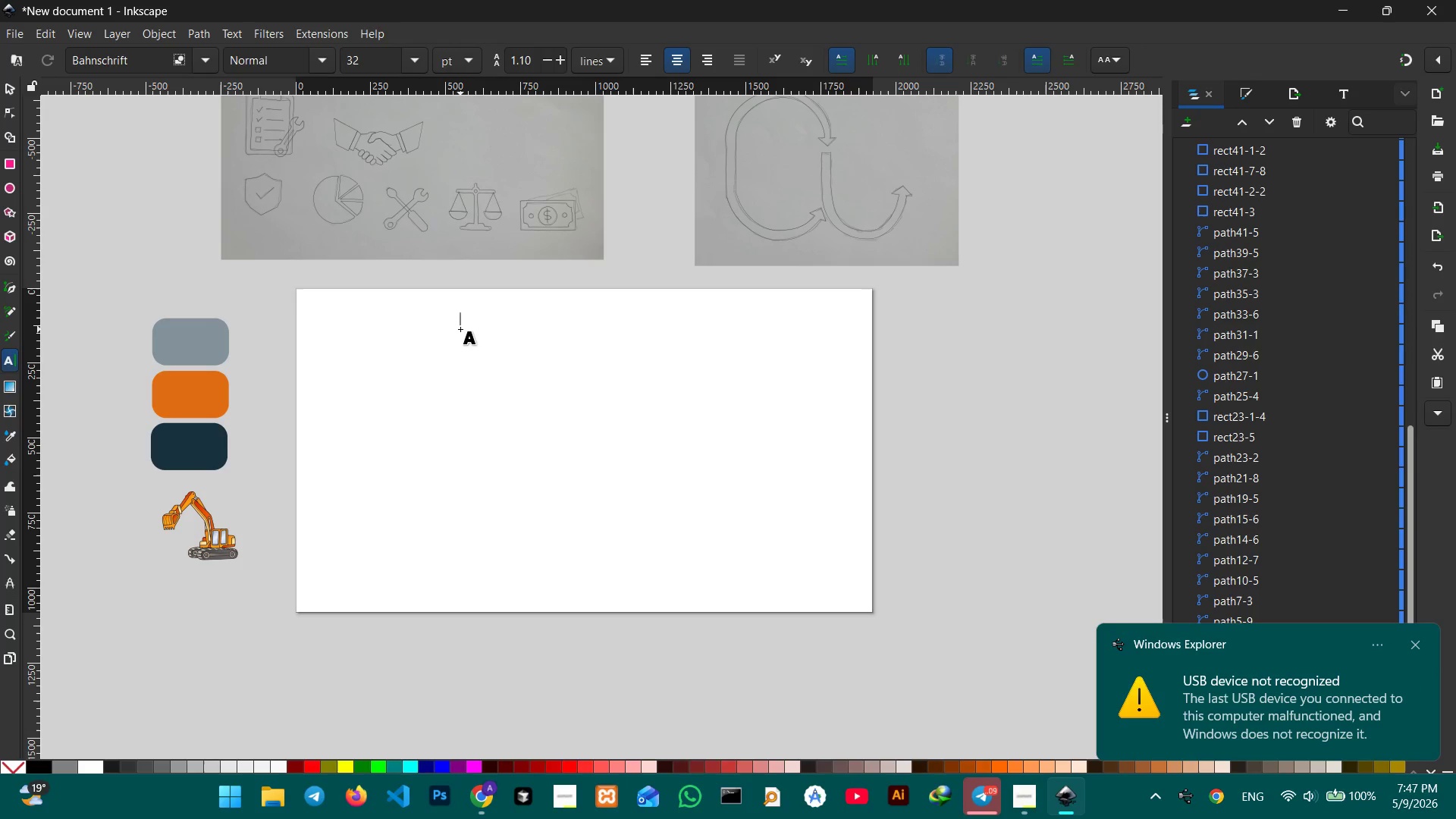 
type(THE )
 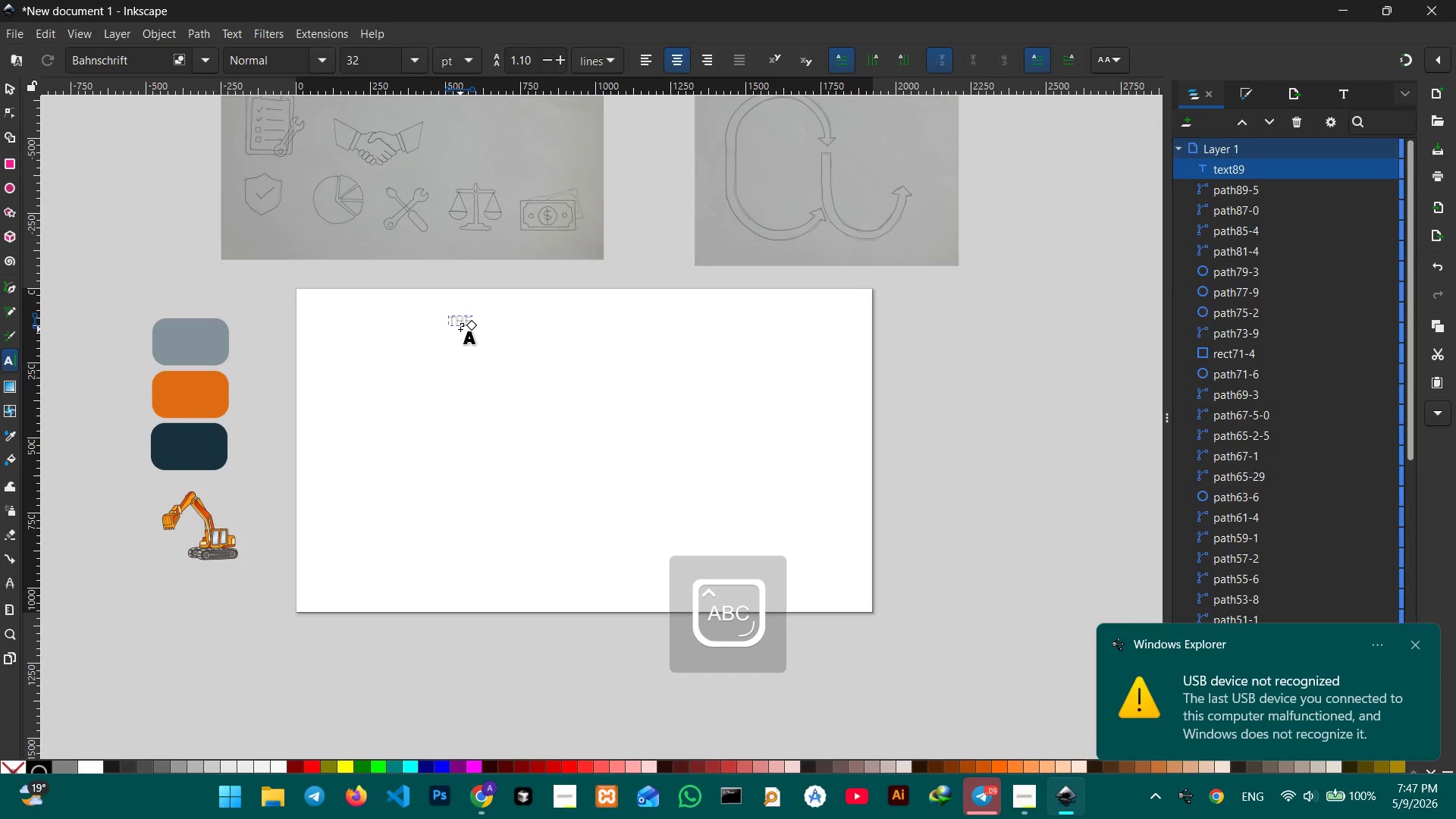 
key(Control+Z)
 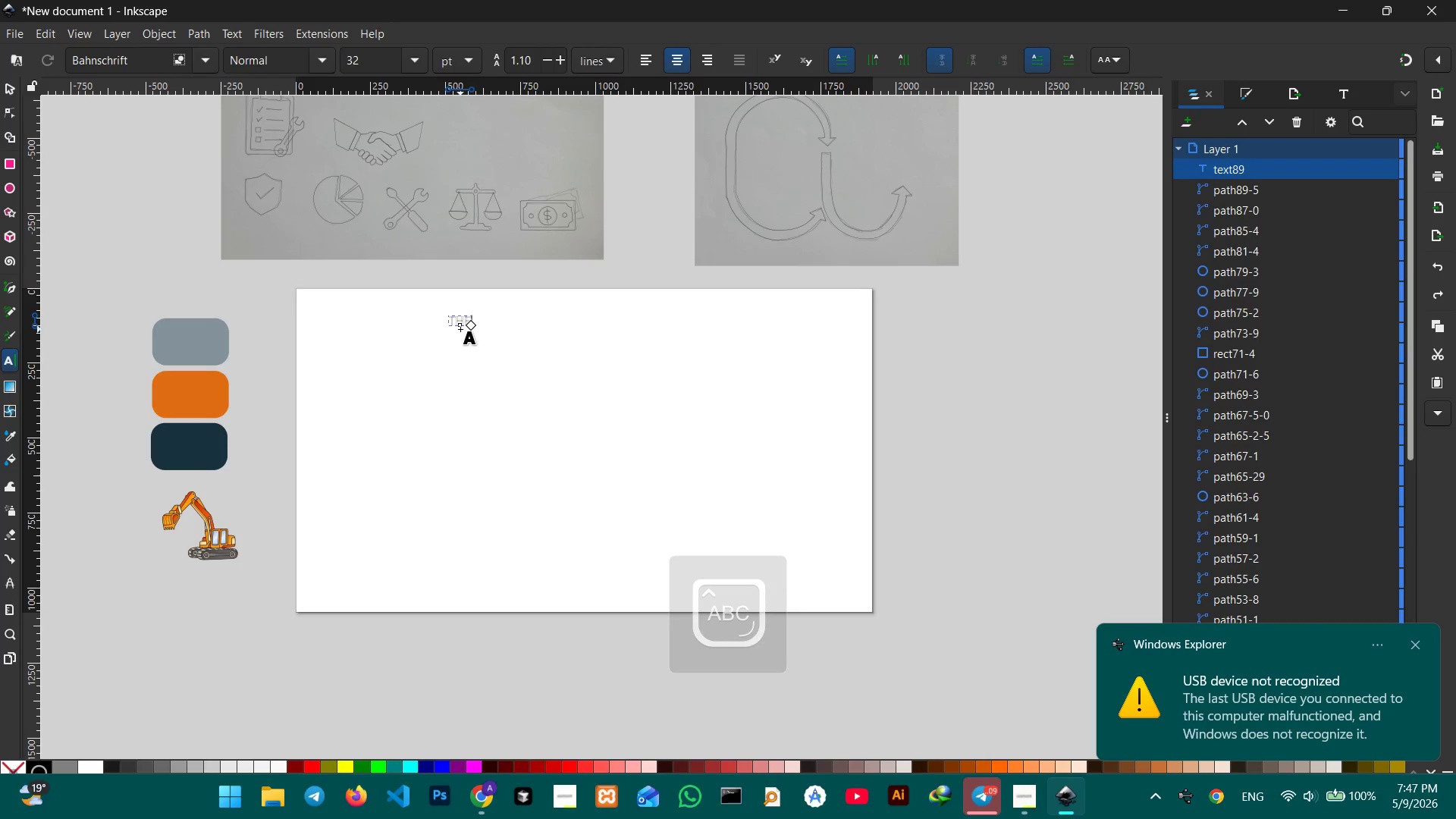 
key(Control+Z)
 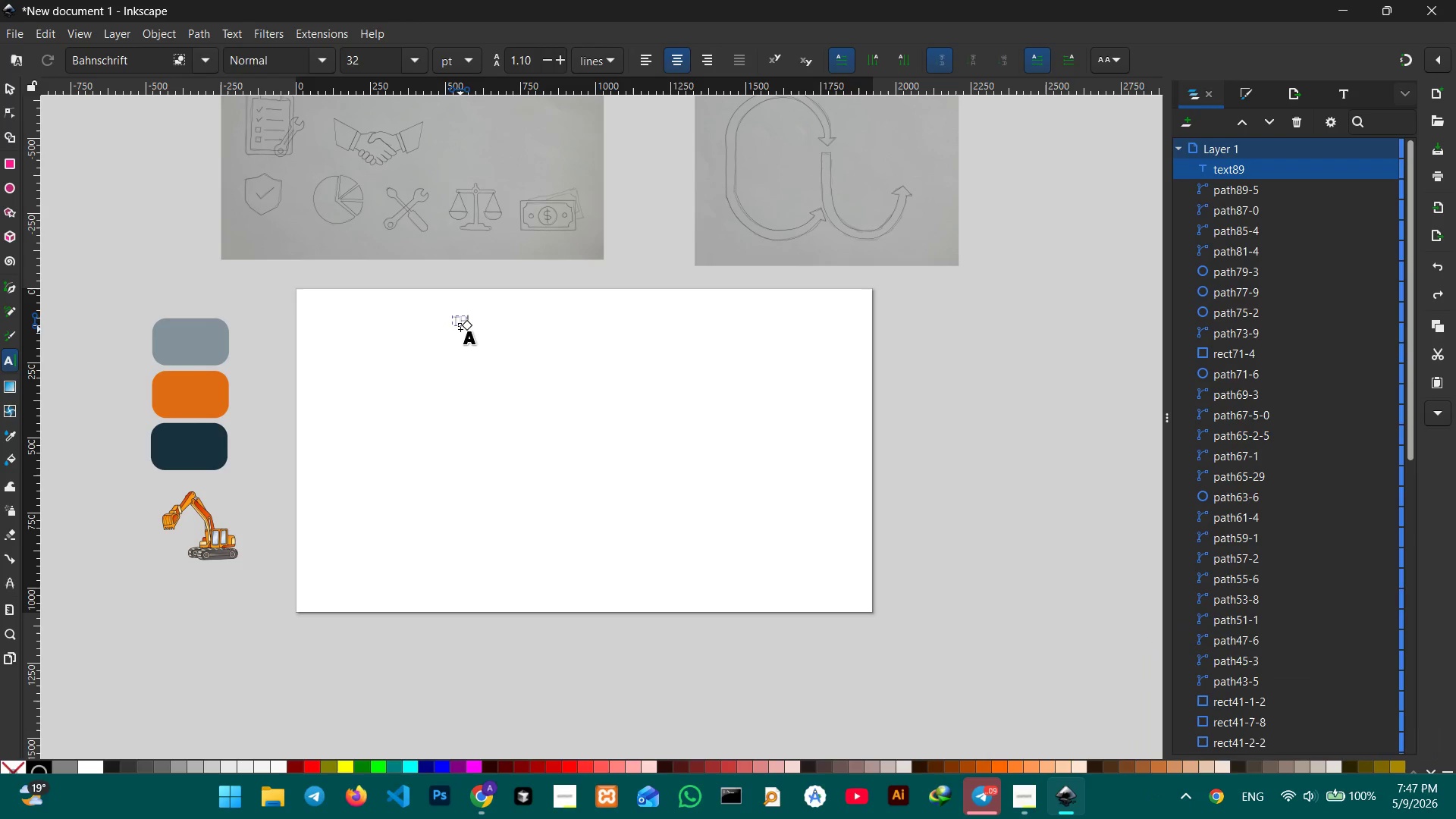 
key(Control+Z)
 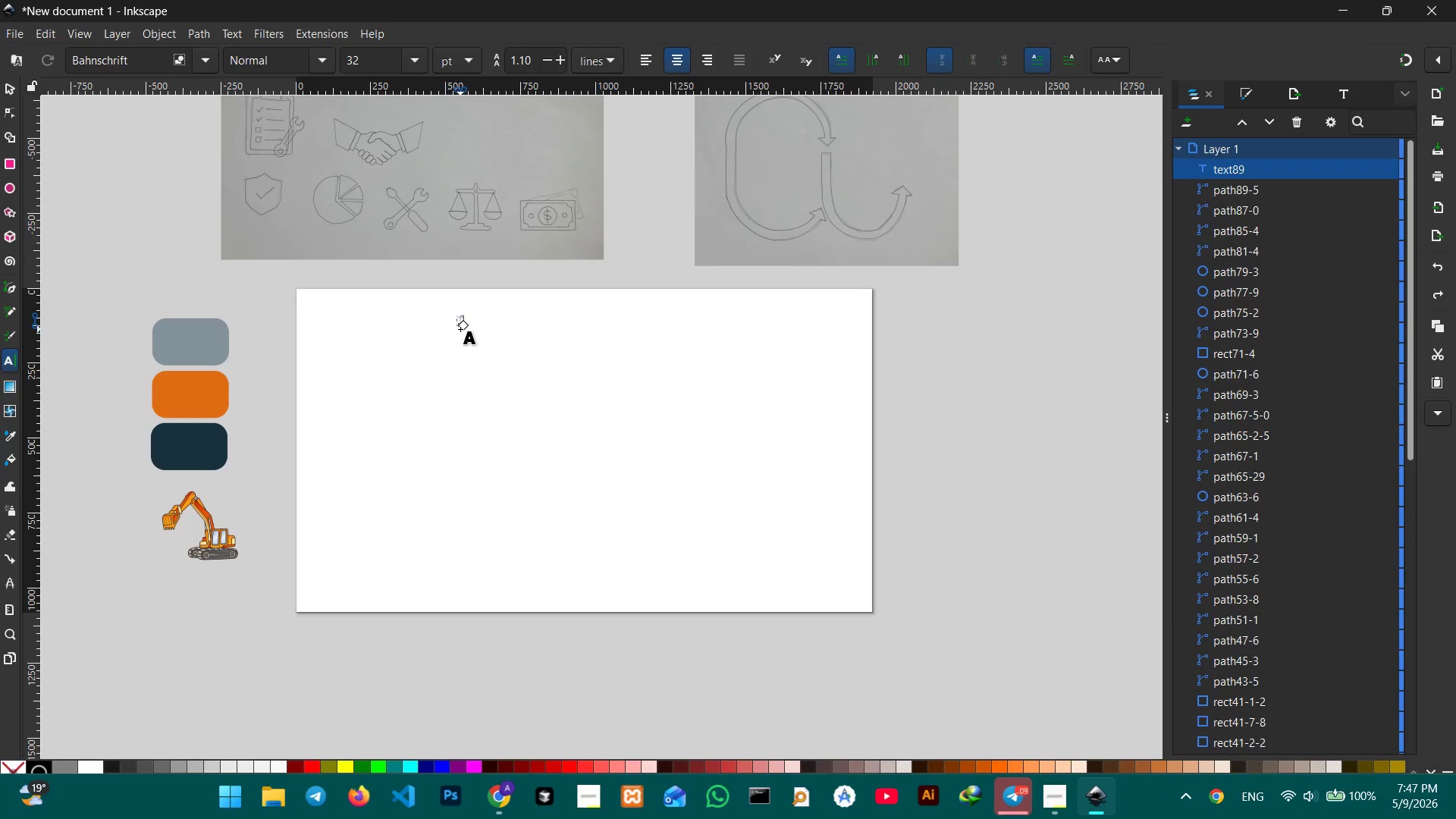 
key(Control+Z)
 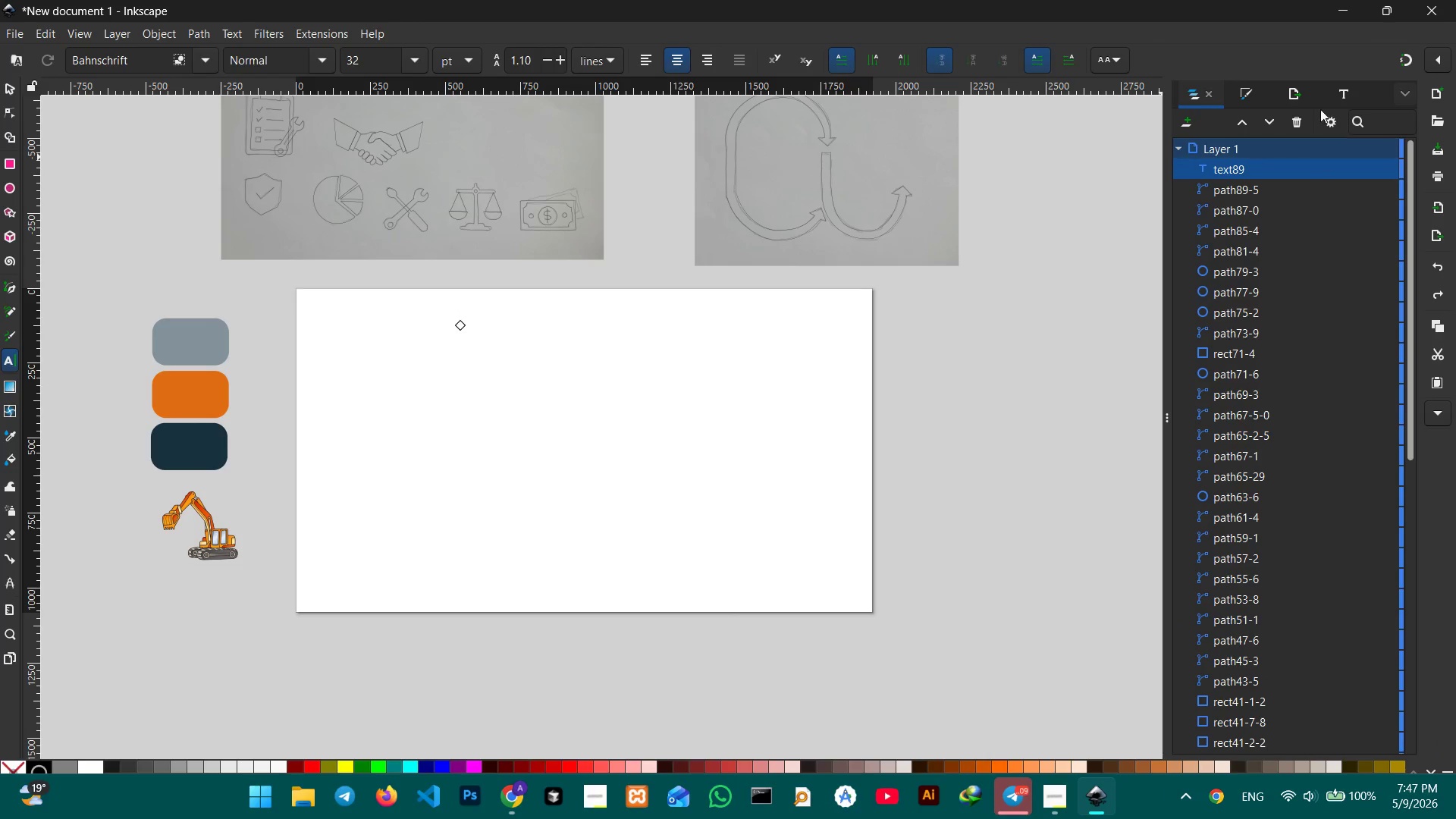 
left_click([1254, 93])
 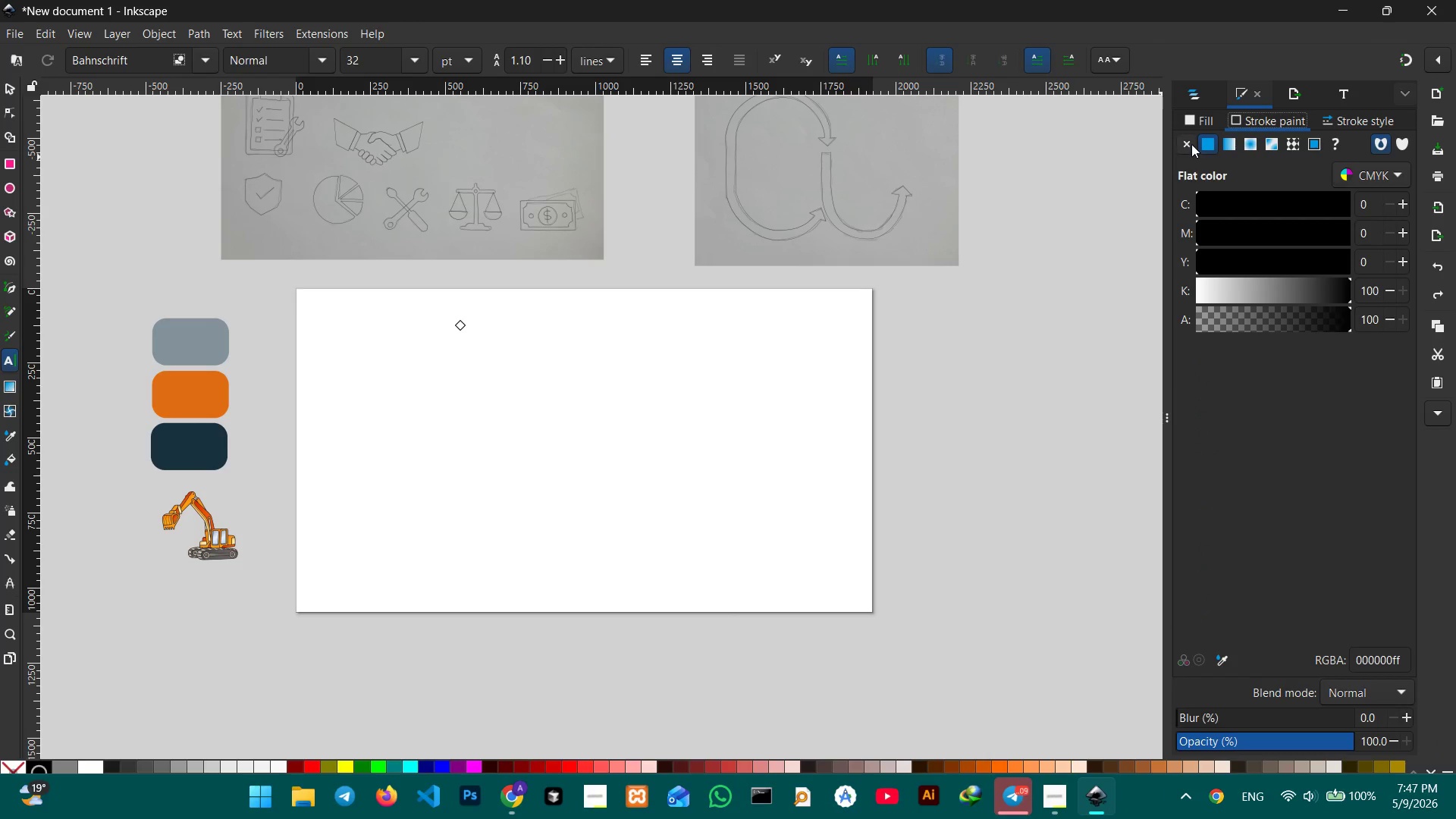 
double_click([1191, 124])
 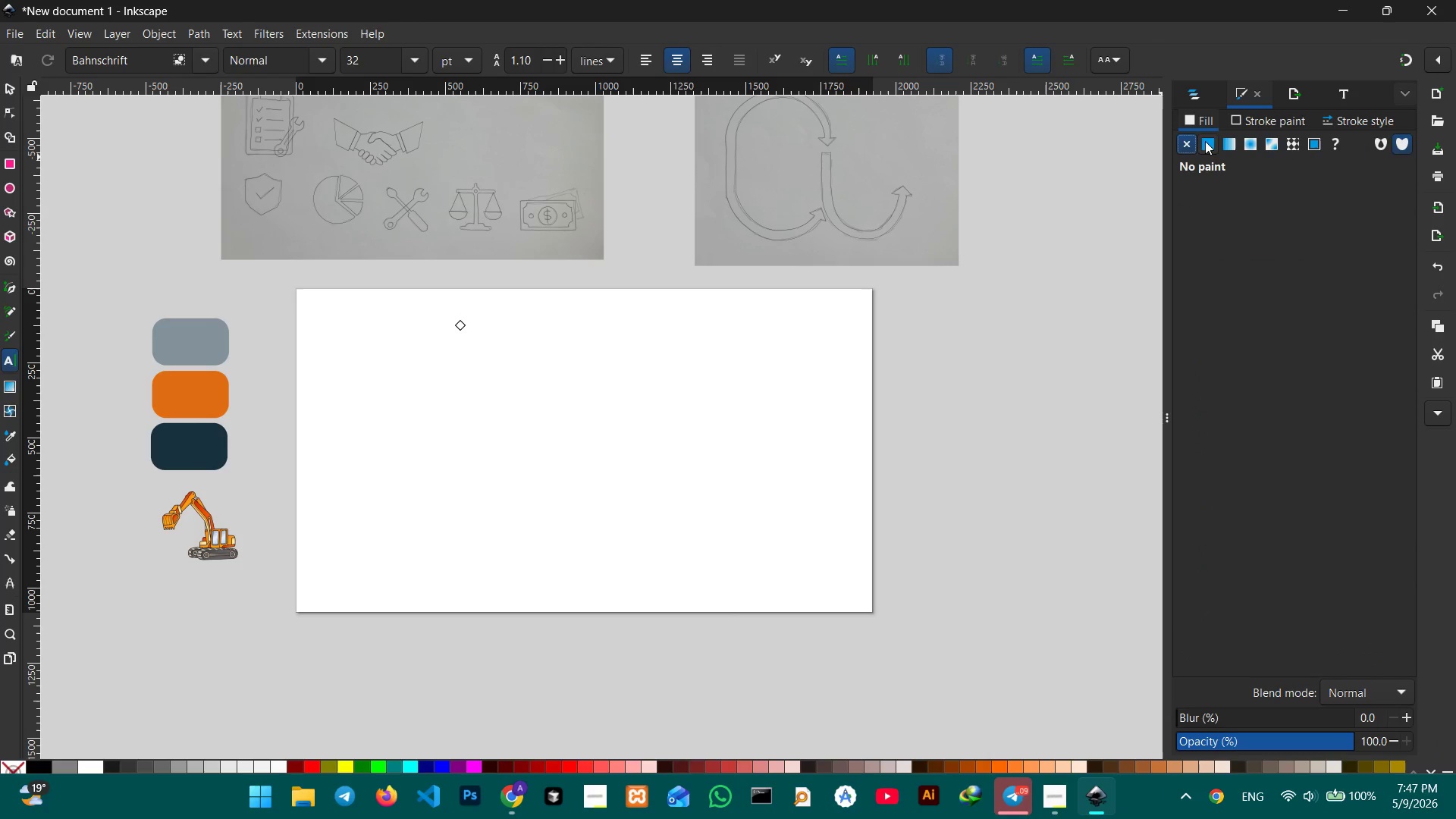 
triple_click([1205, 141])
 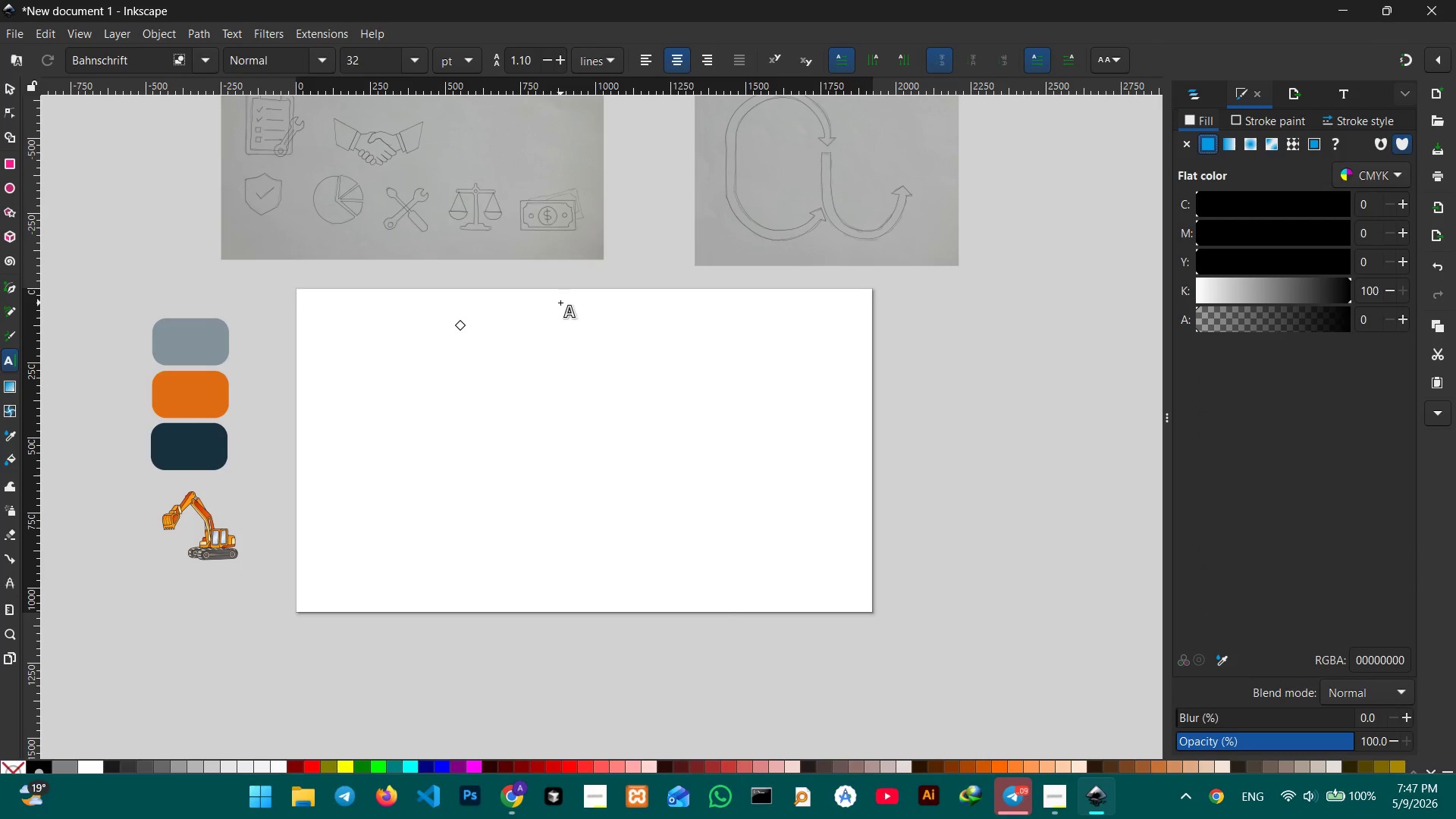 
type(THEE)
 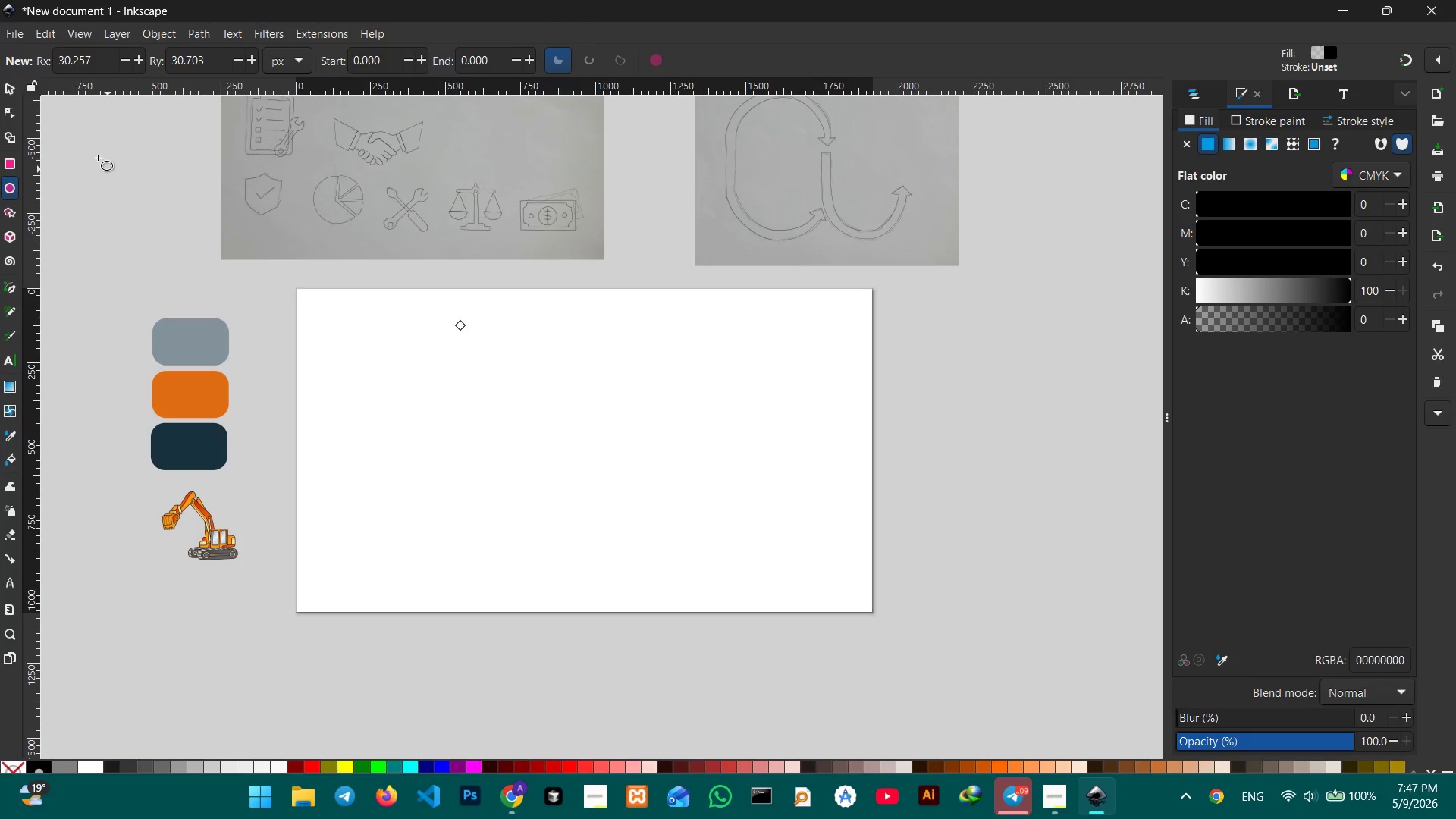 
left_click([5, 88])
 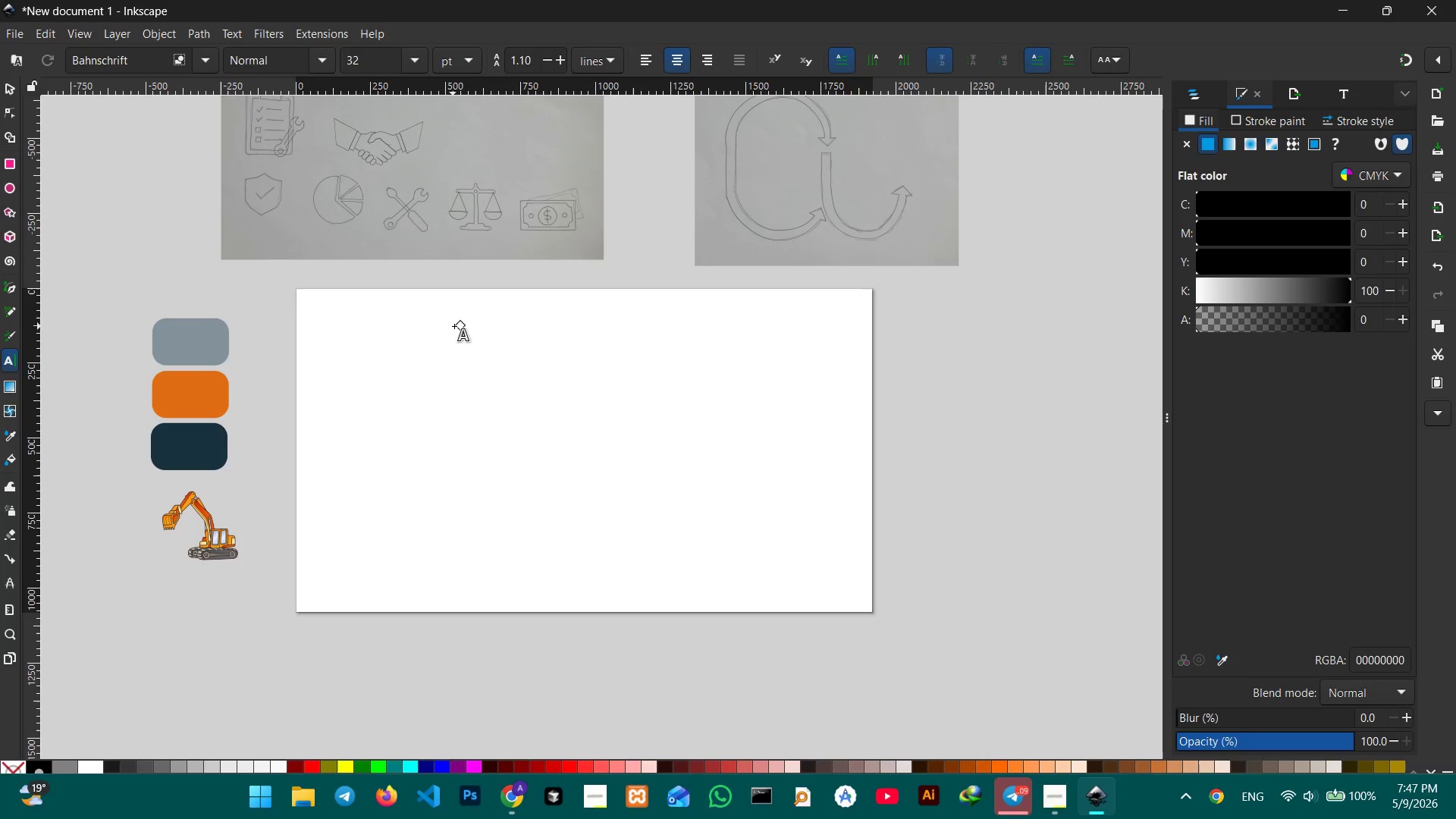 
type(THE)
 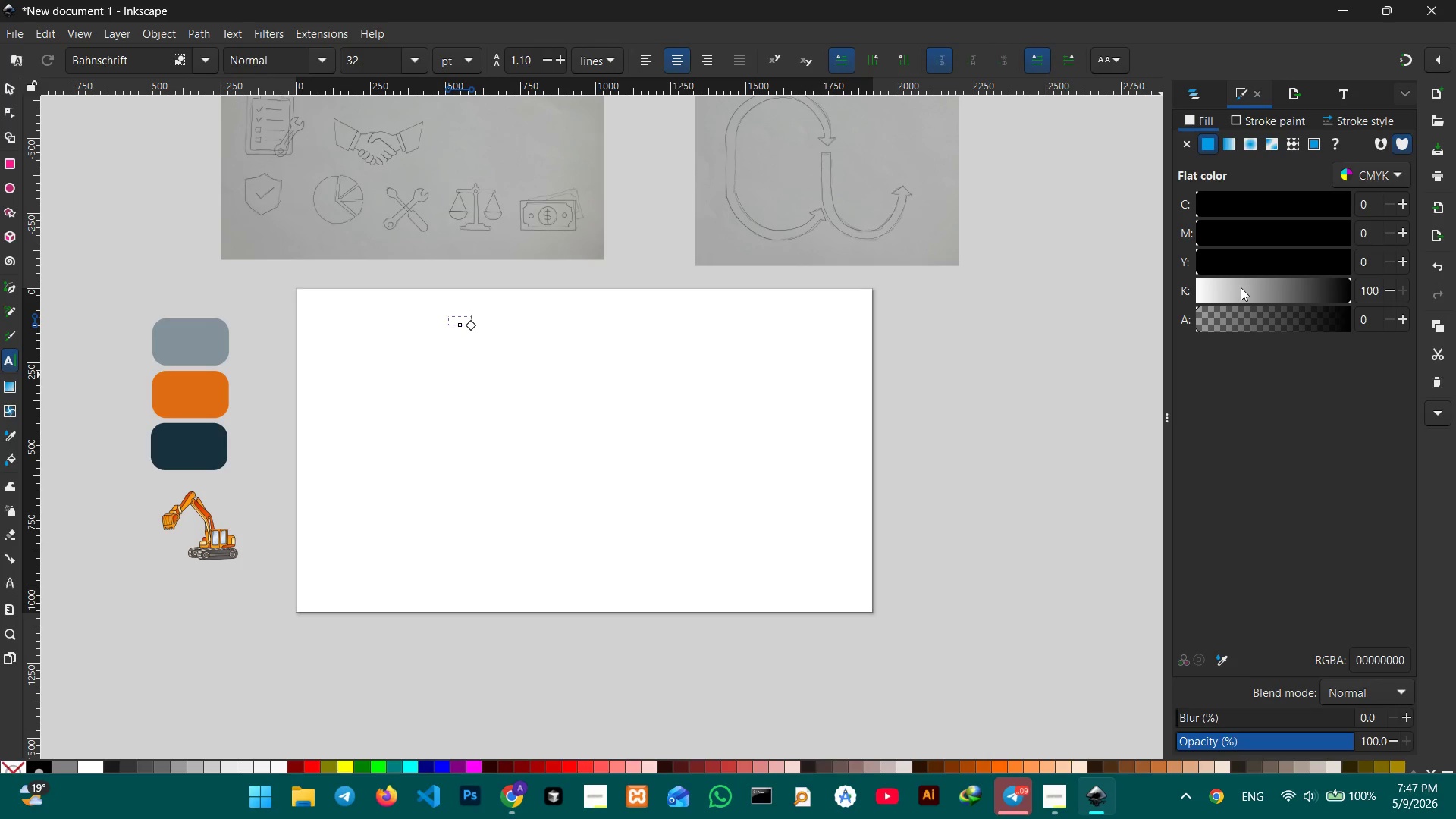 
left_click_drag(start_coordinate=[1243, 320], to_coordinate=[1396, 334])
 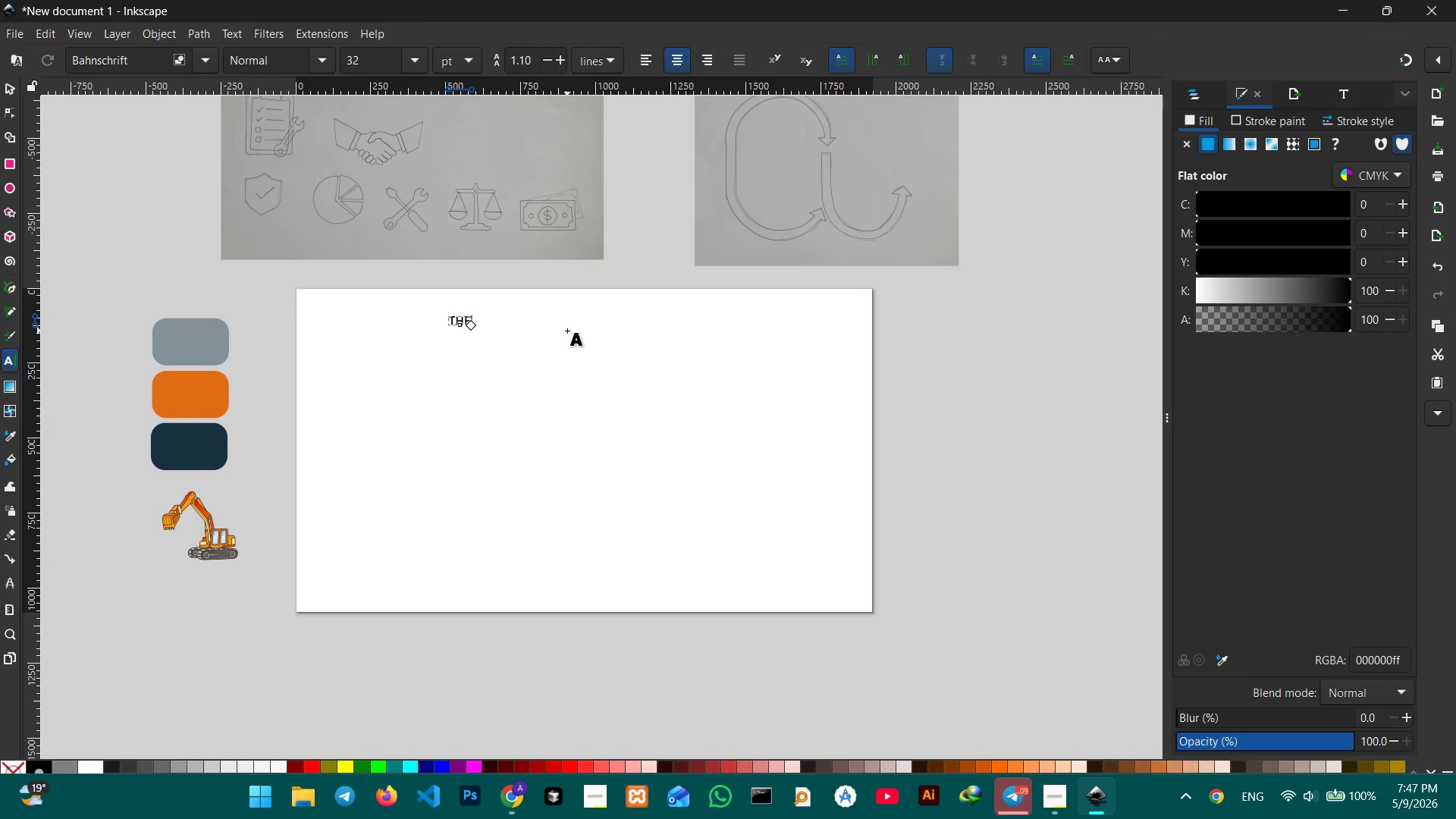 
hold_key(key=ControlLeft, duration=0.53)
scroll: coordinate [567, 331], scroll_direction: up, amount: 2.0
 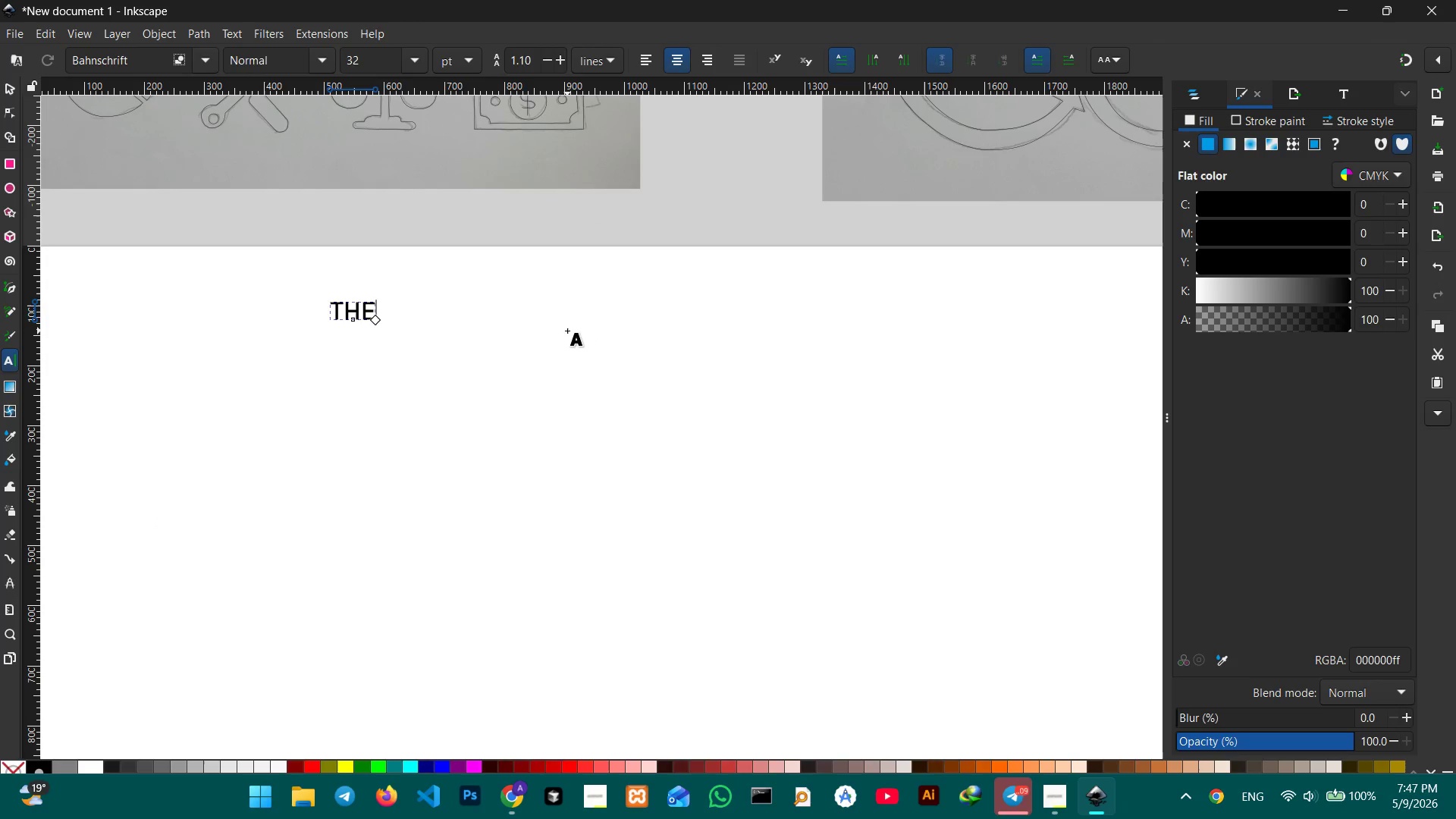 
type( DEPE)
key(Backspace)
type(R)
 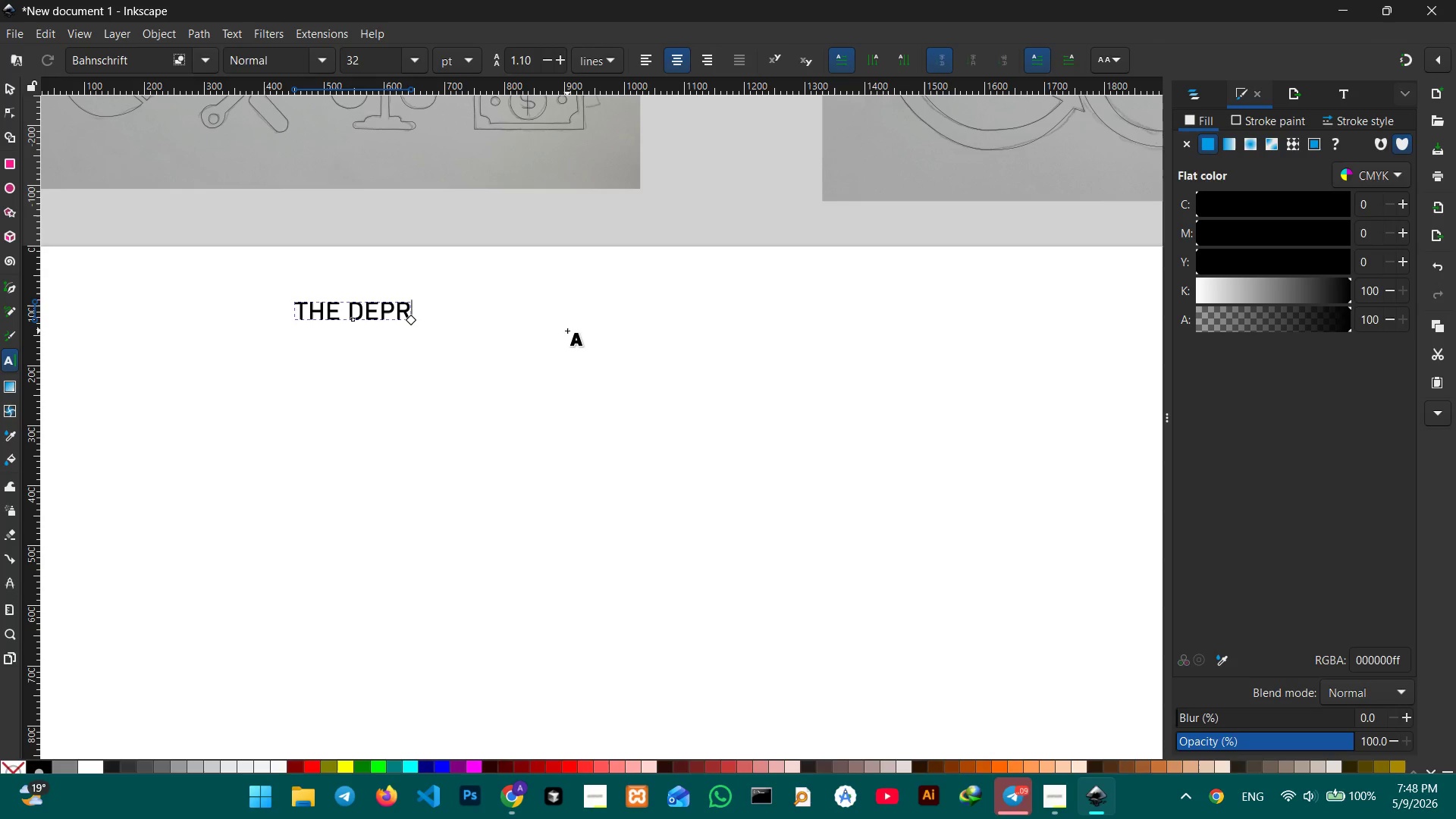 
type(ECIATION-TO-DIVIDED)
key(Backspace)
key(Backspace)
type(END CYCLE)
 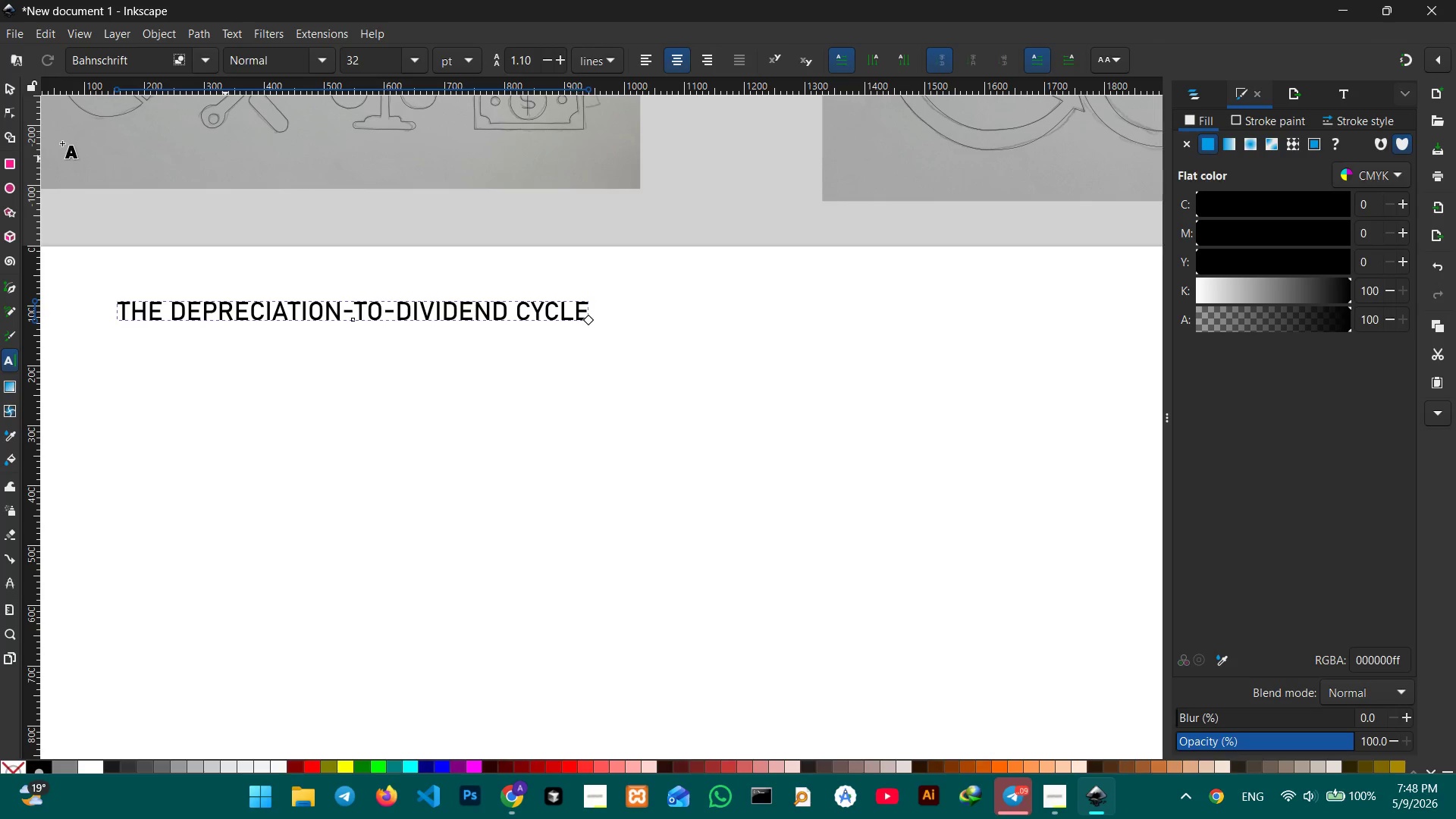 
left_click([13, 79])
 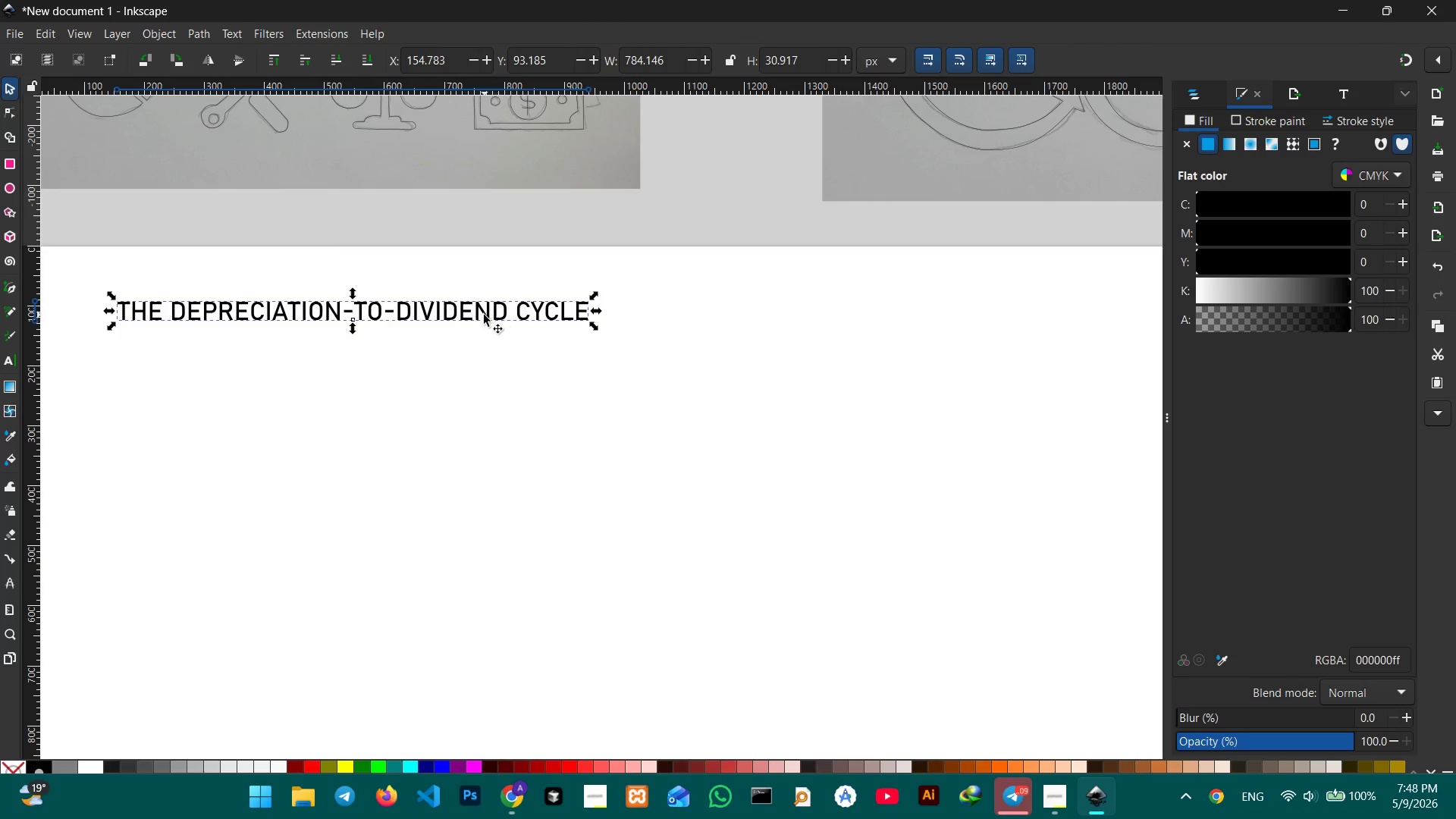 
key(Control+C)
 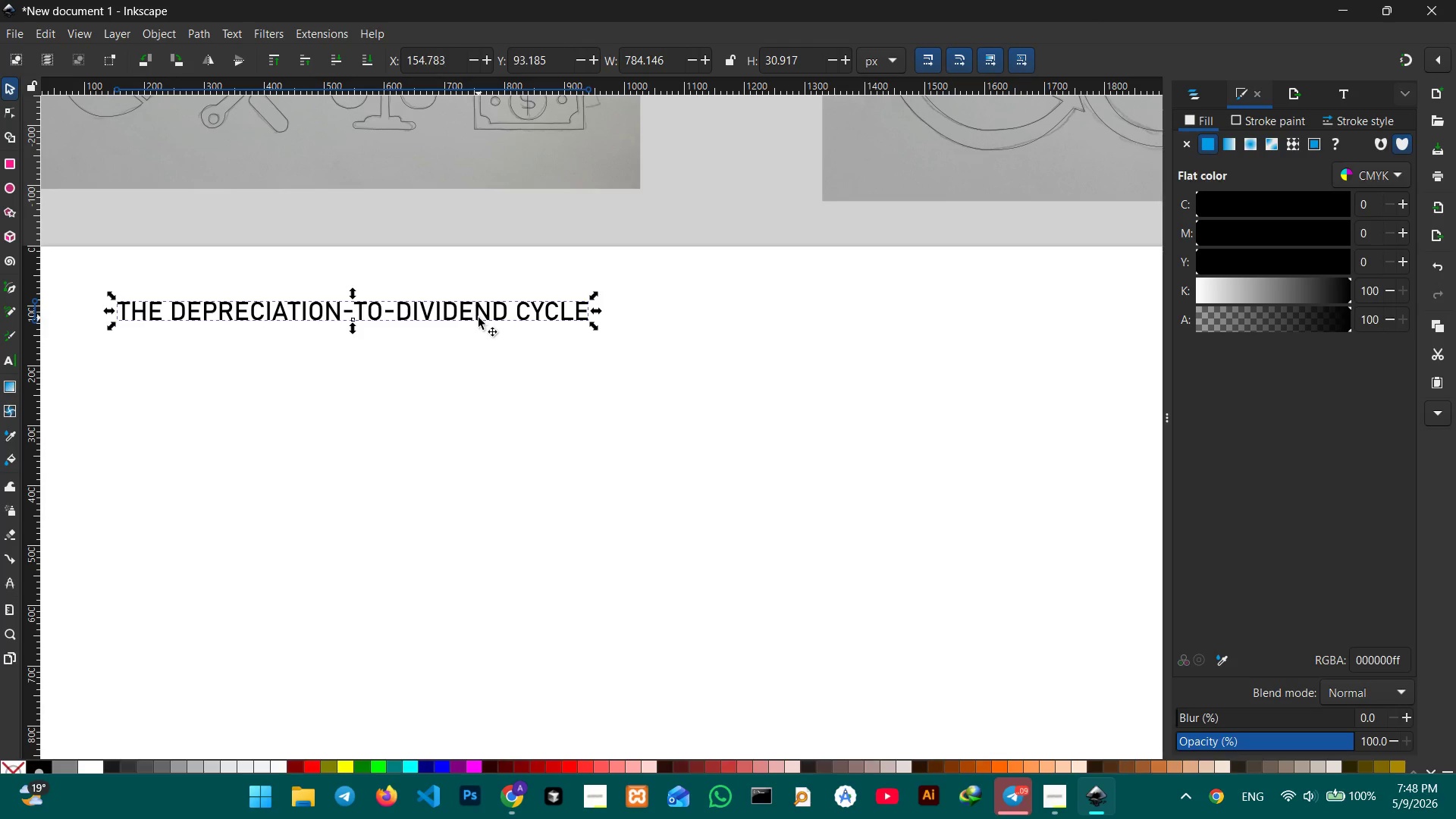 
key(Control+V)
 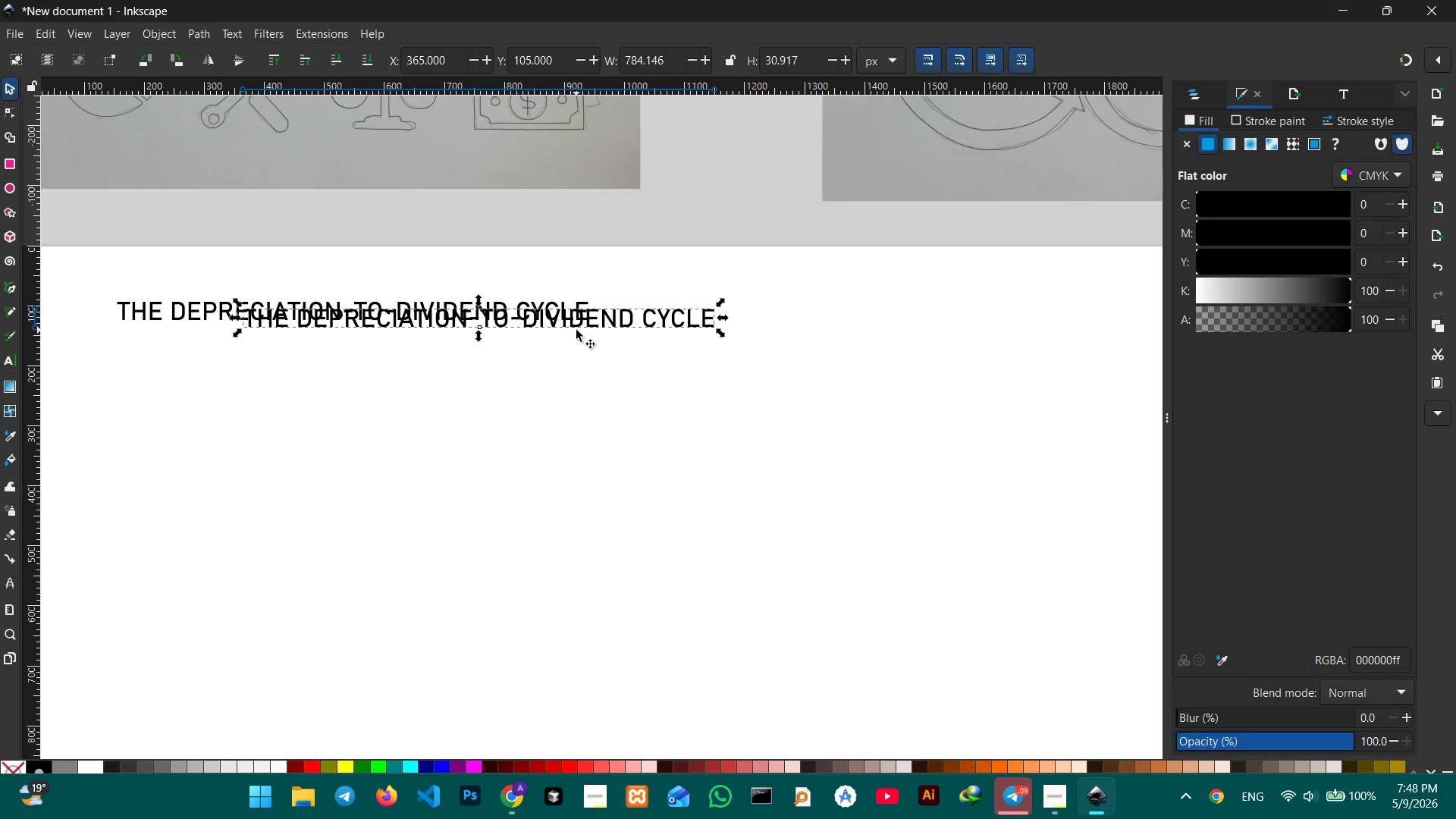 
left_click_drag(start_coordinate=[576, 330], to_coordinate=[565, 616])
 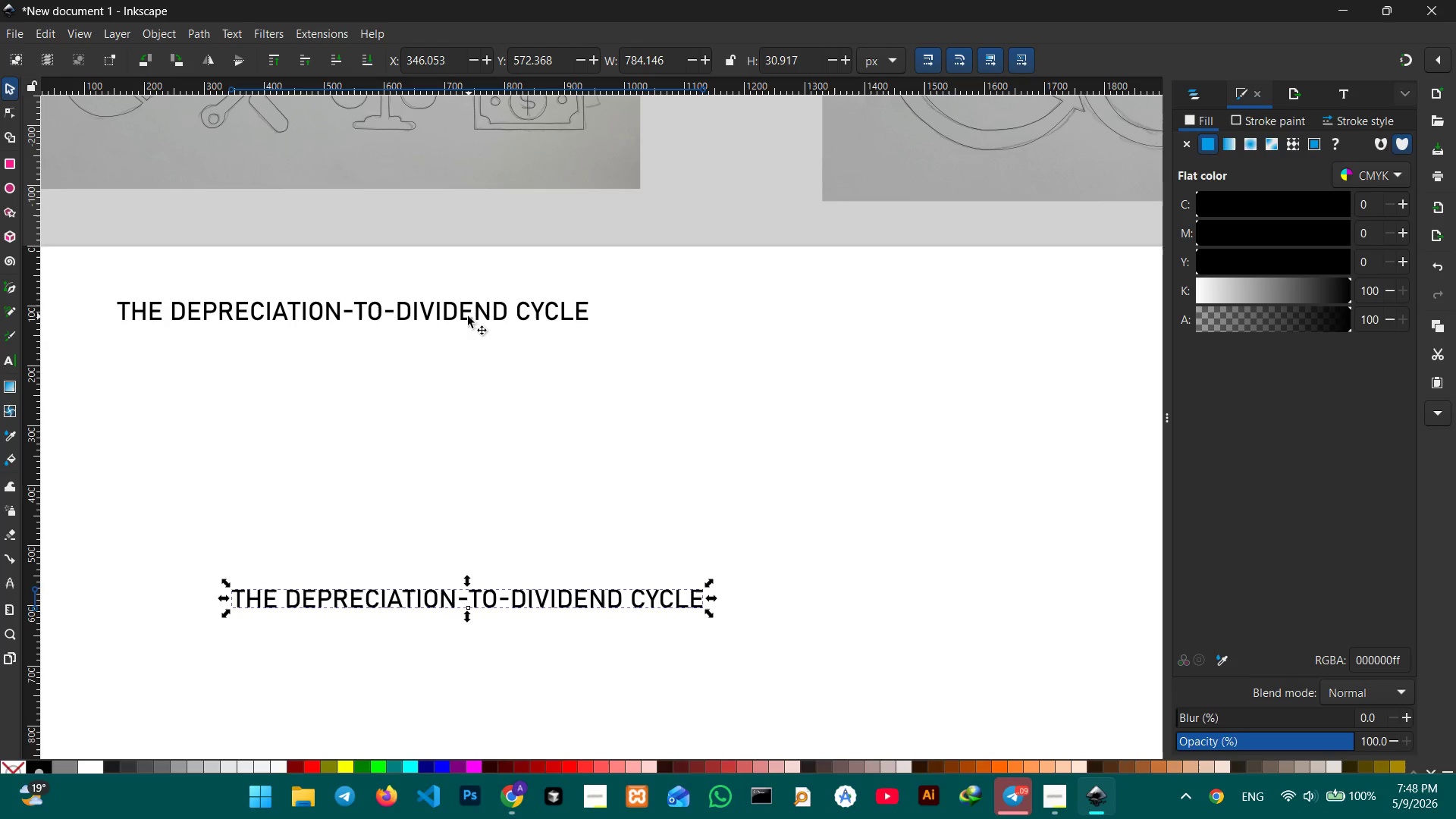 
left_click([468, 316])
 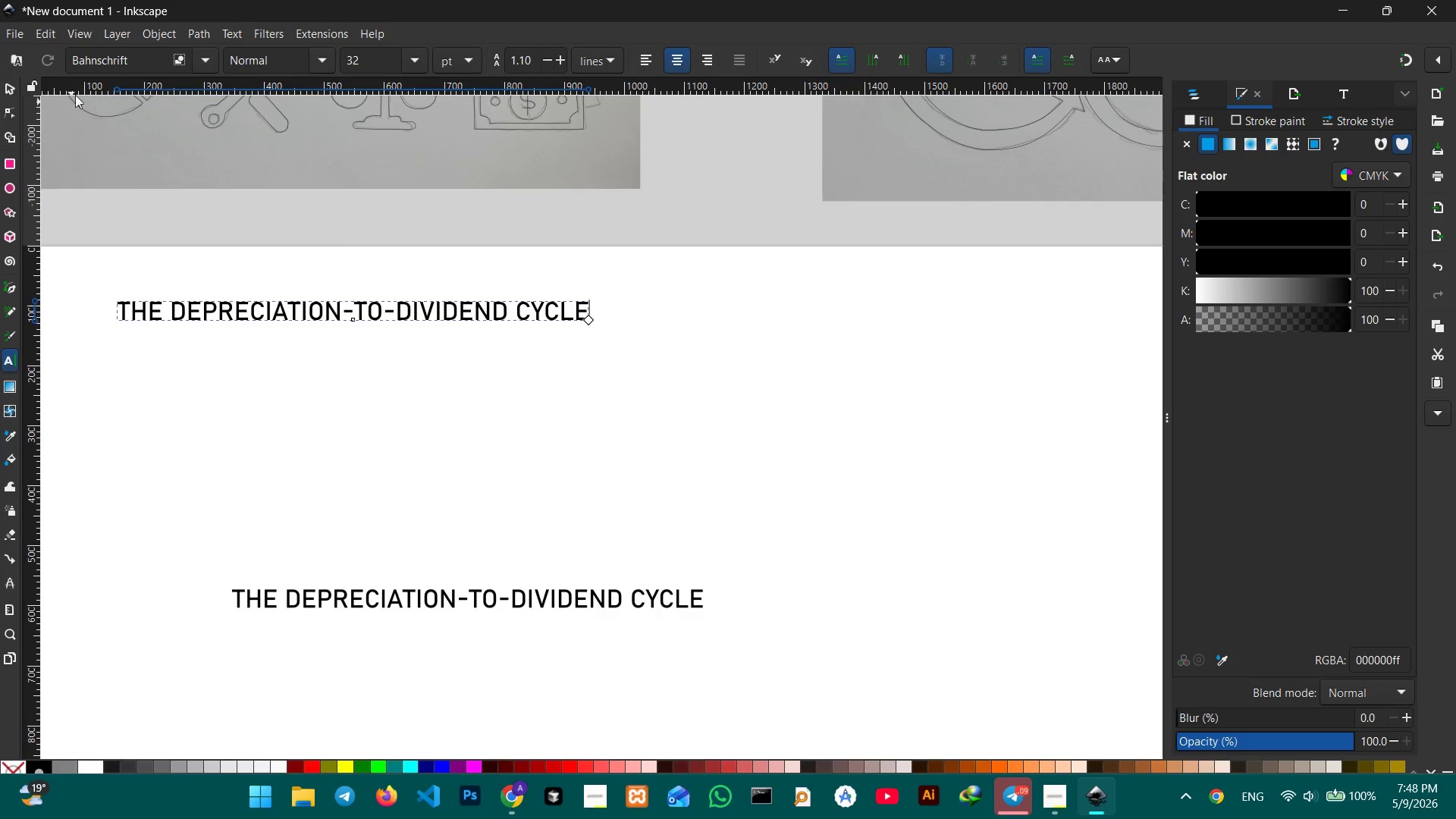 
left_click_drag(start_coordinate=[133, 61], to_coordinate=[74, 55])
 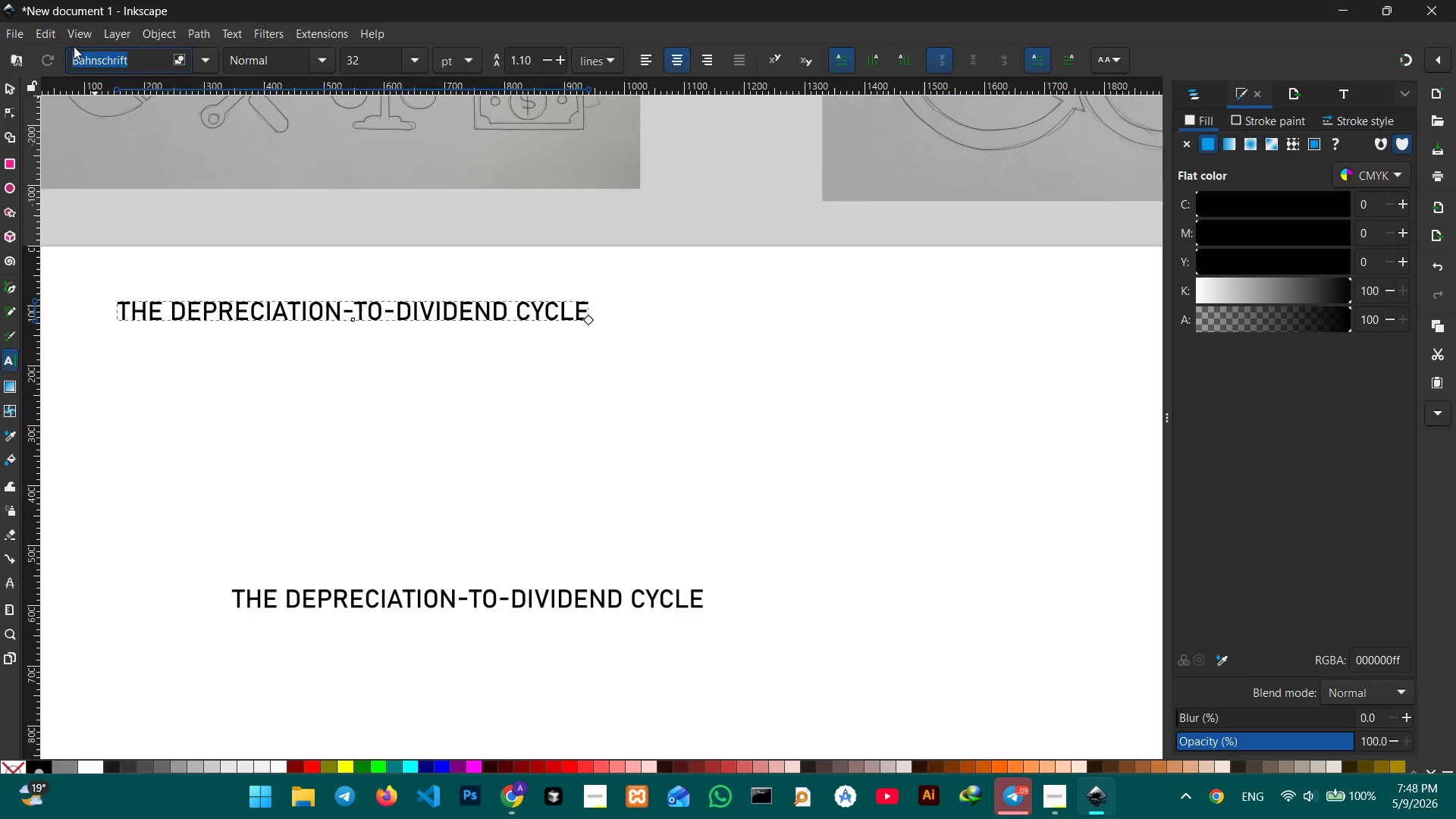 
type(OS)
 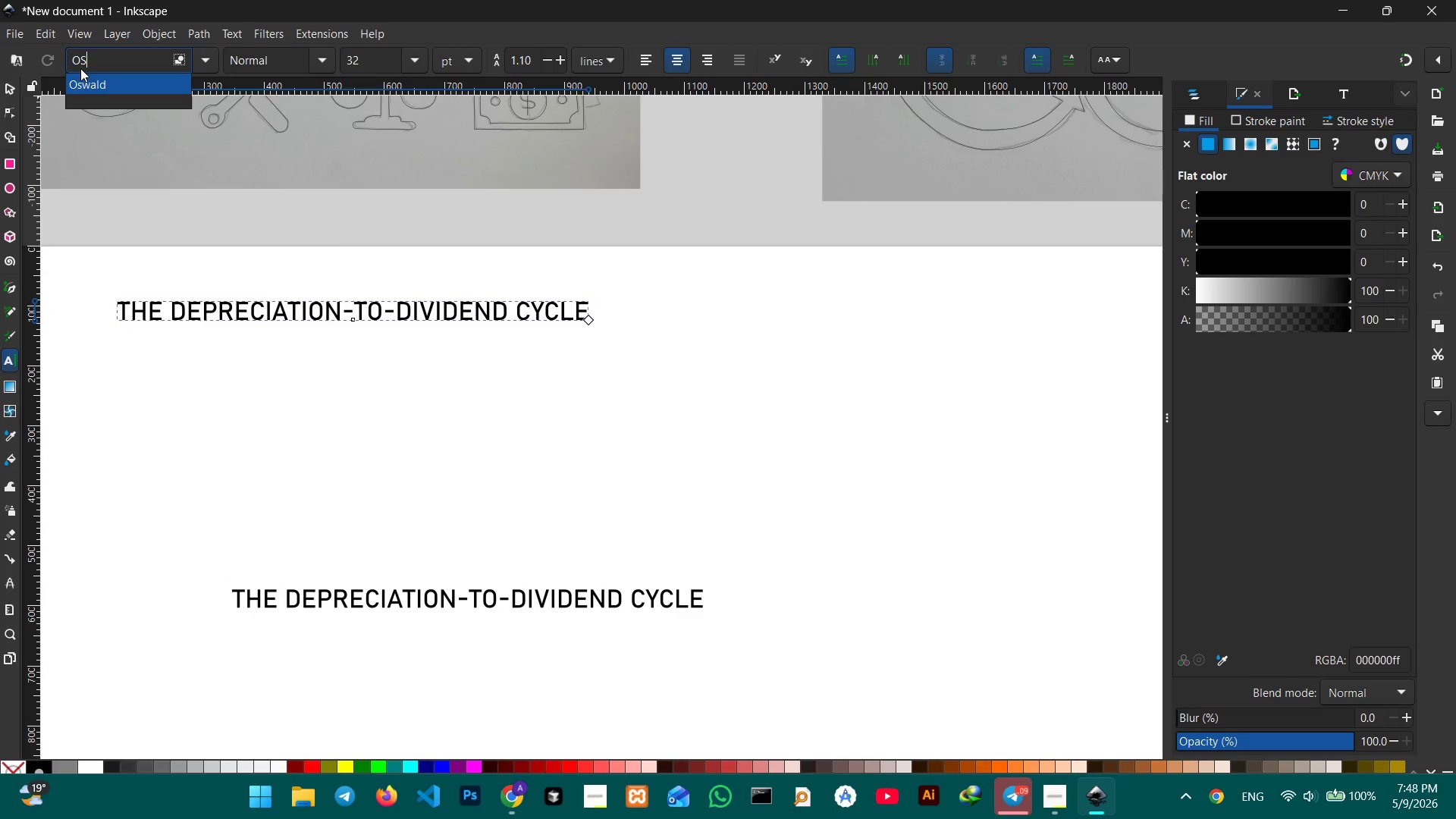 
left_click([84, 79])
 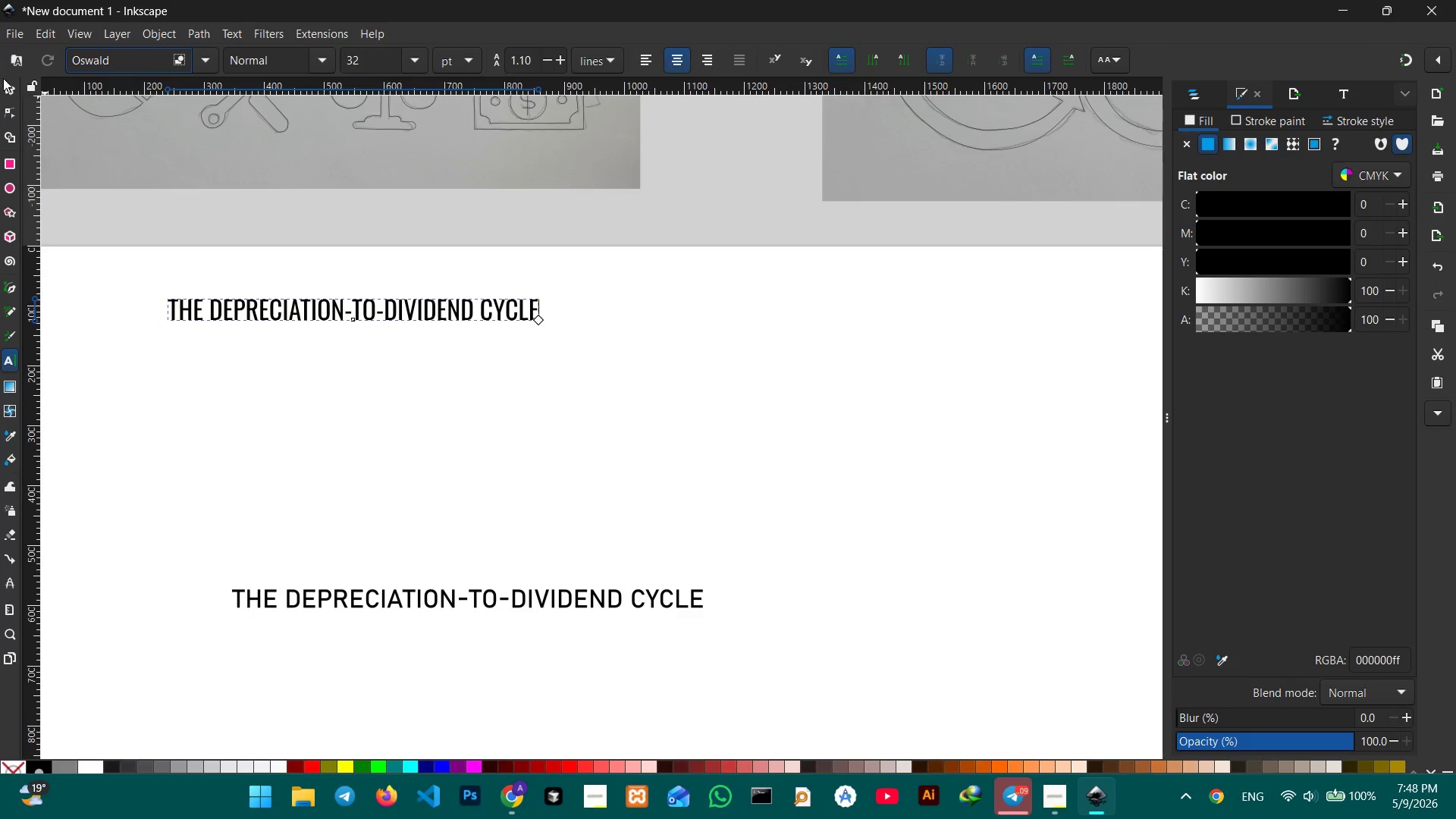 
left_click([13, 87])
 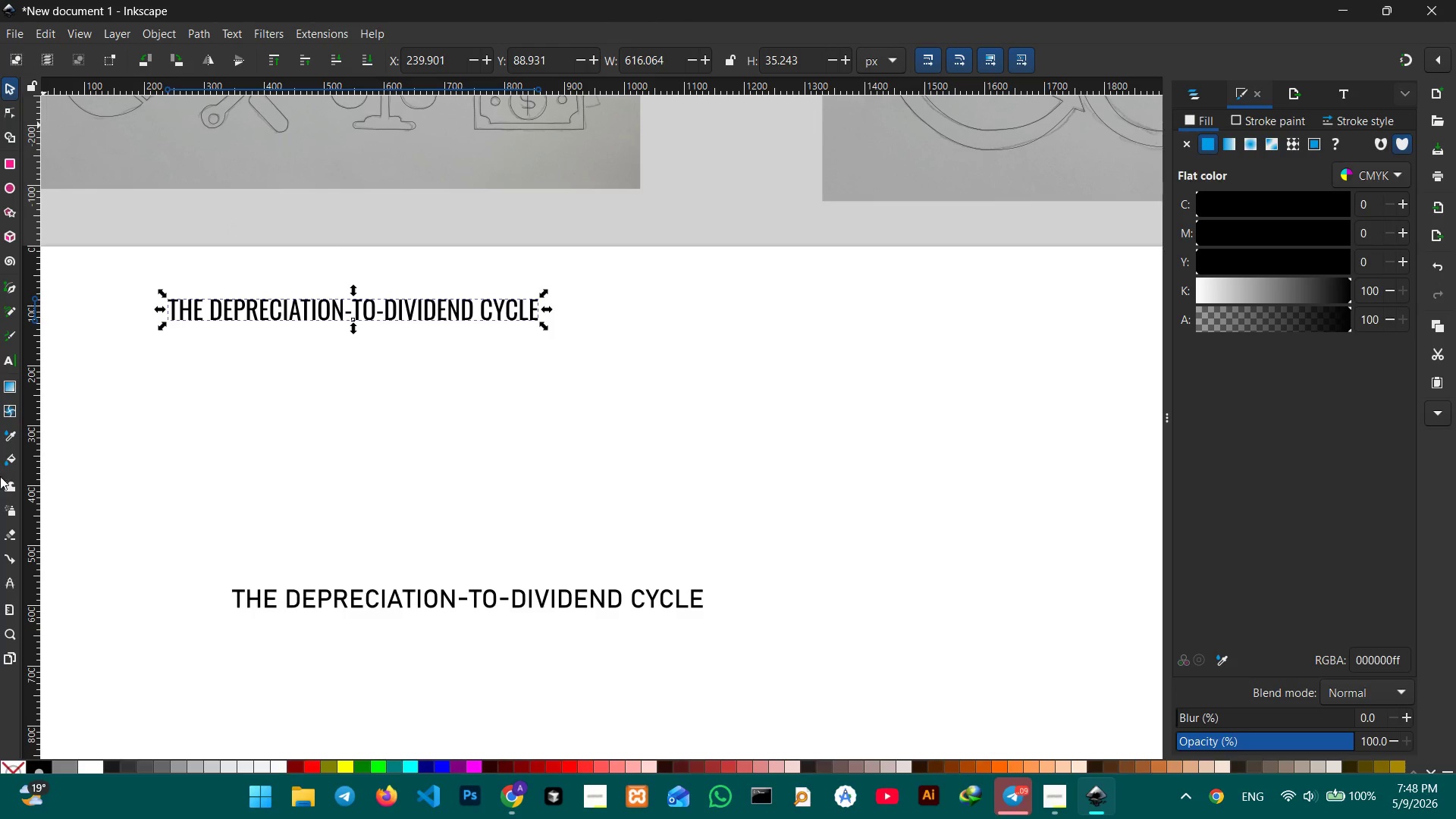 
left_click([9, 359])
 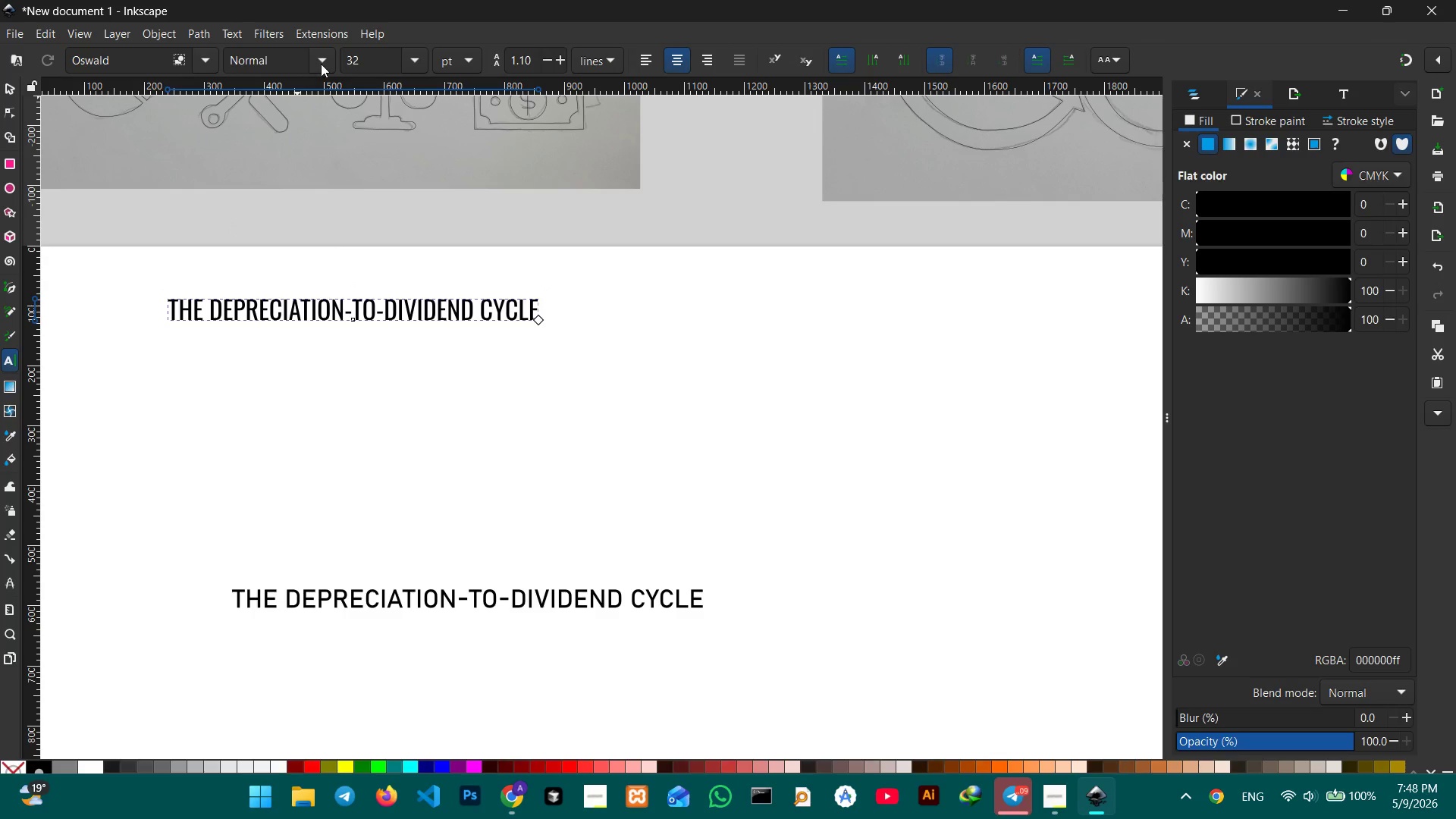 
left_click([321, 64])
 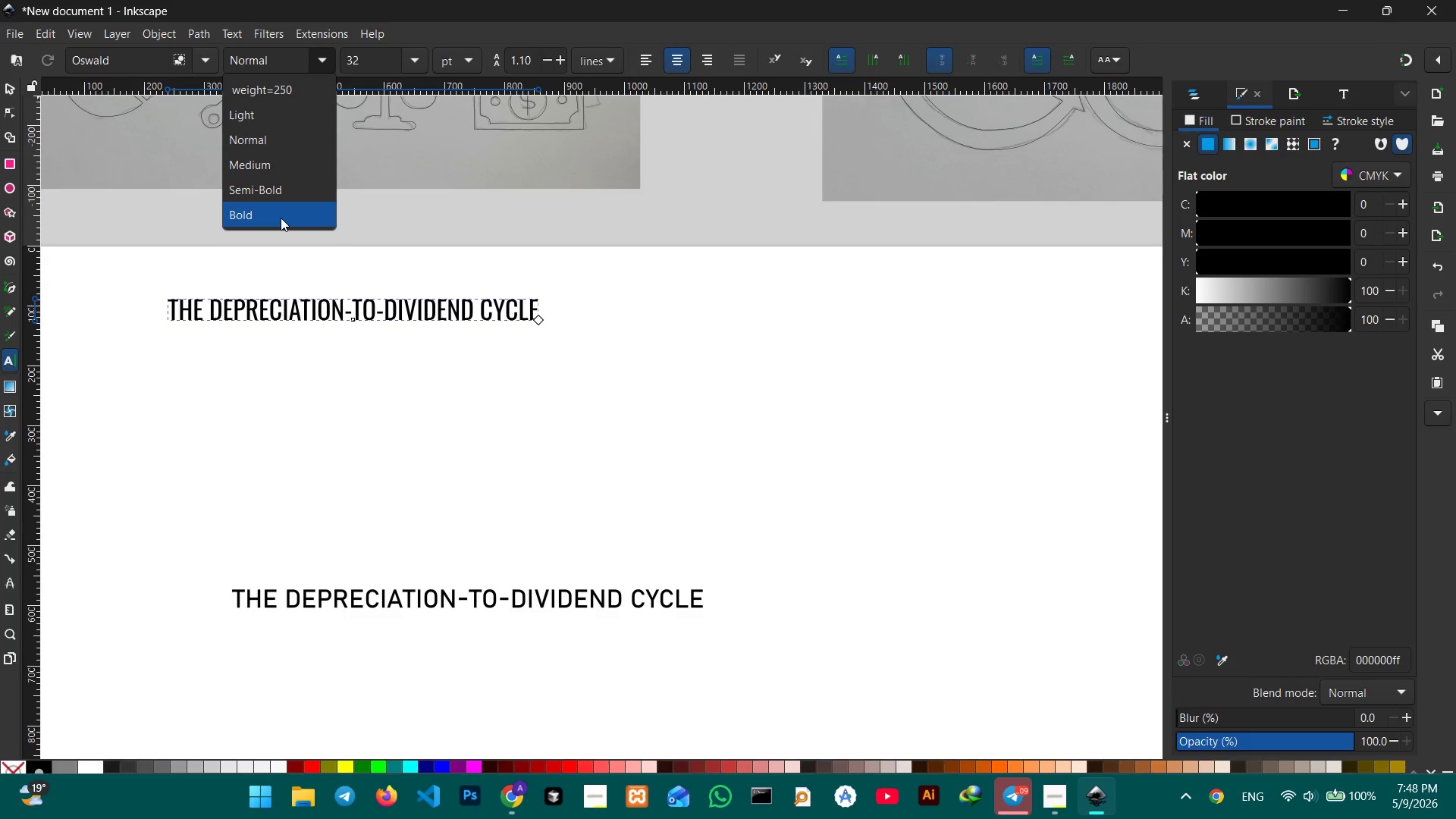 
left_click([280, 218])
 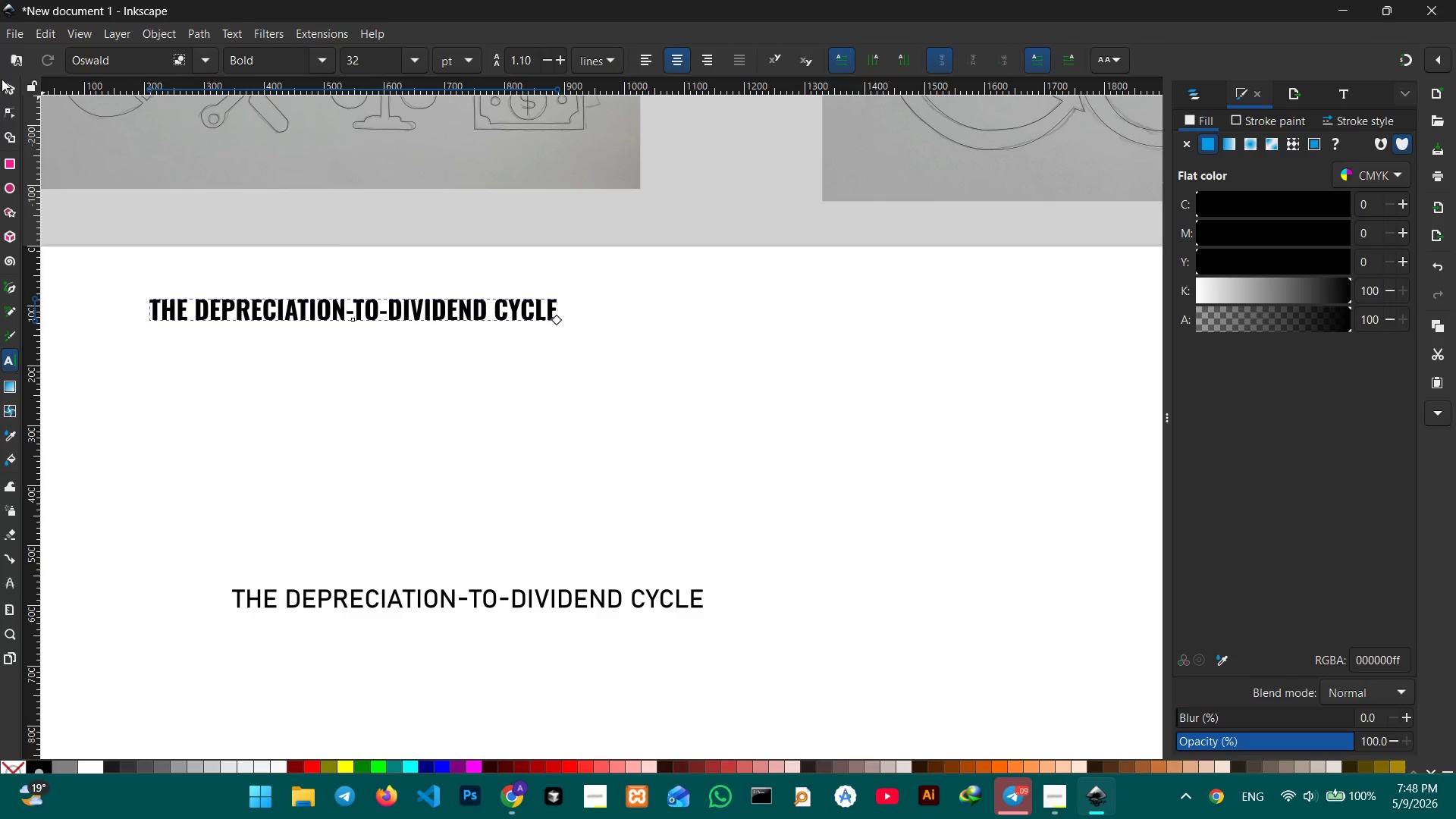 
left_click([5, 84])
 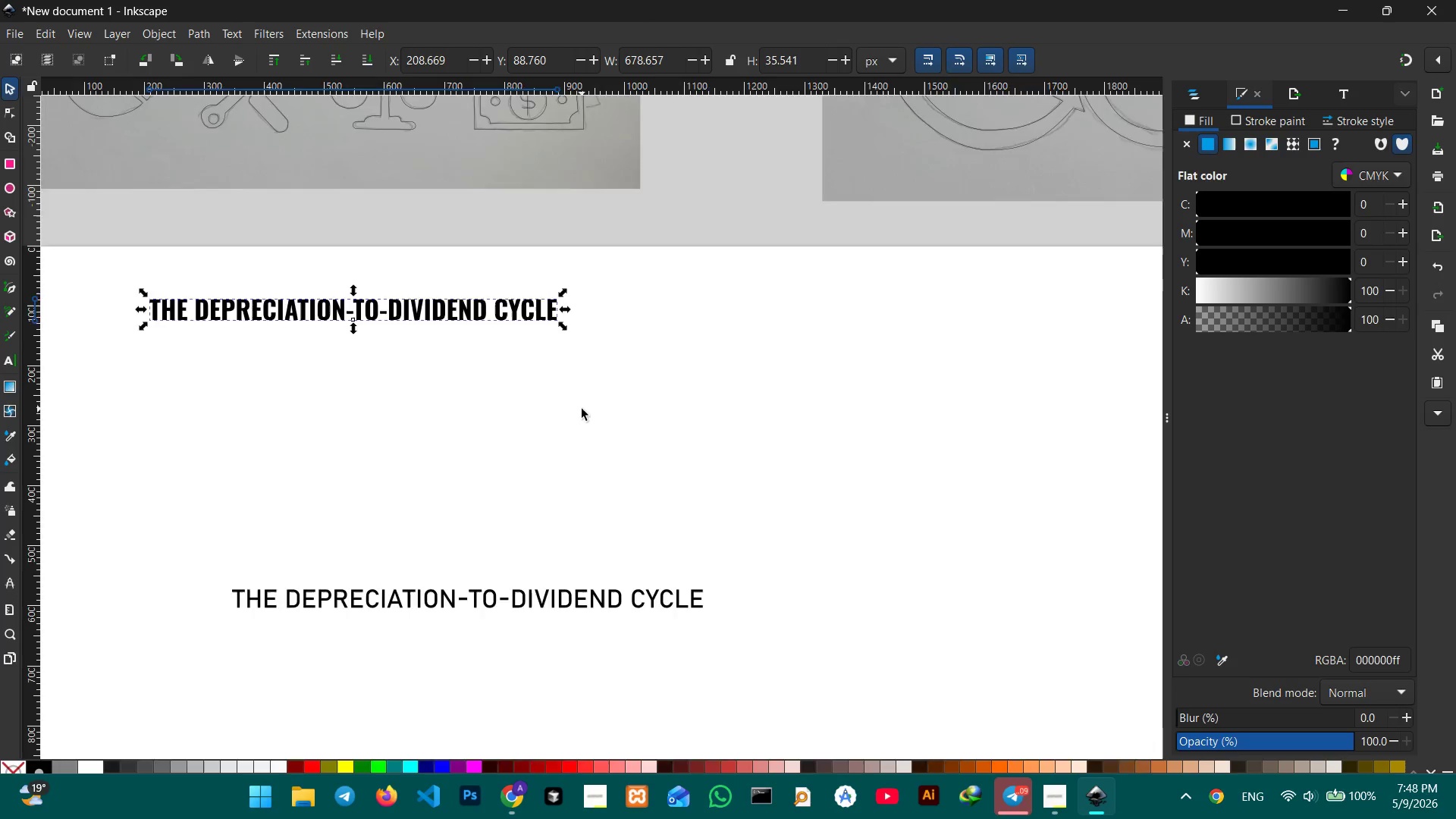 
hold_key(key=ControlLeft, duration=0.33)
scroll: coordinate [582, 409], scroll_direction: down, amount: 2.0
 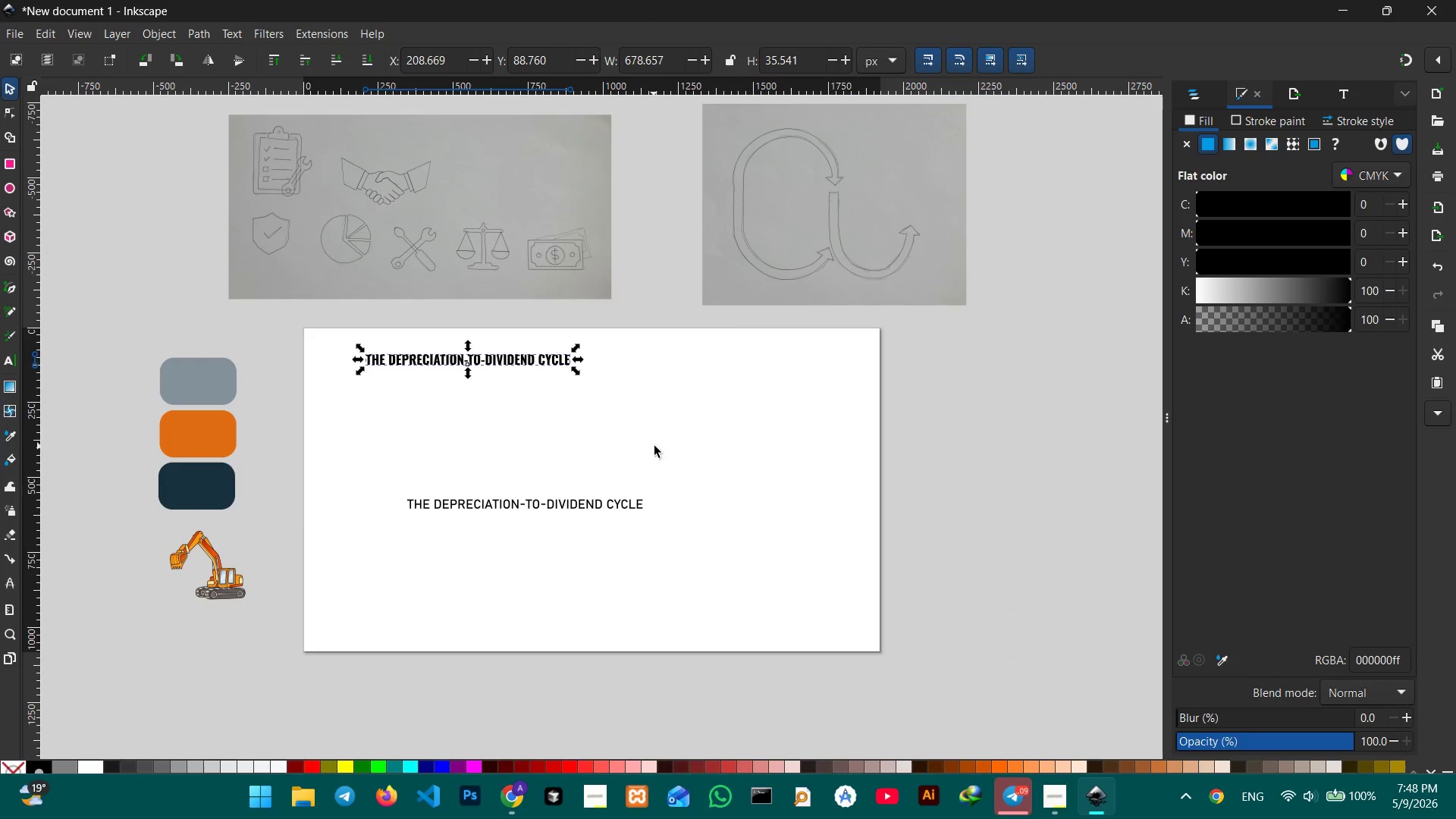 
hold_key(key=Space, duration=0.67)
 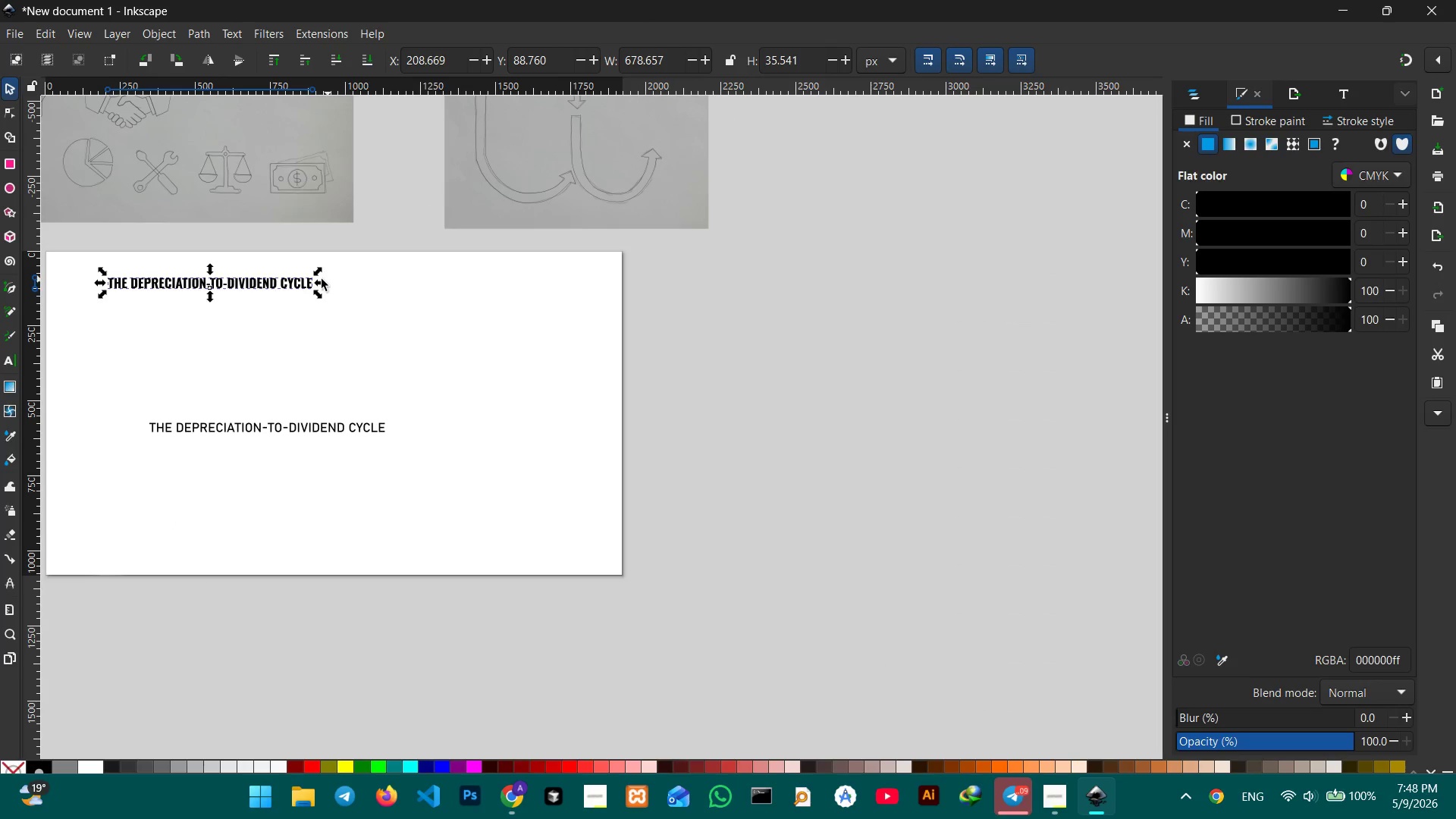 
left_click_drag(start_coordinate=[654, 446], to_coordinate=[397, 369])
 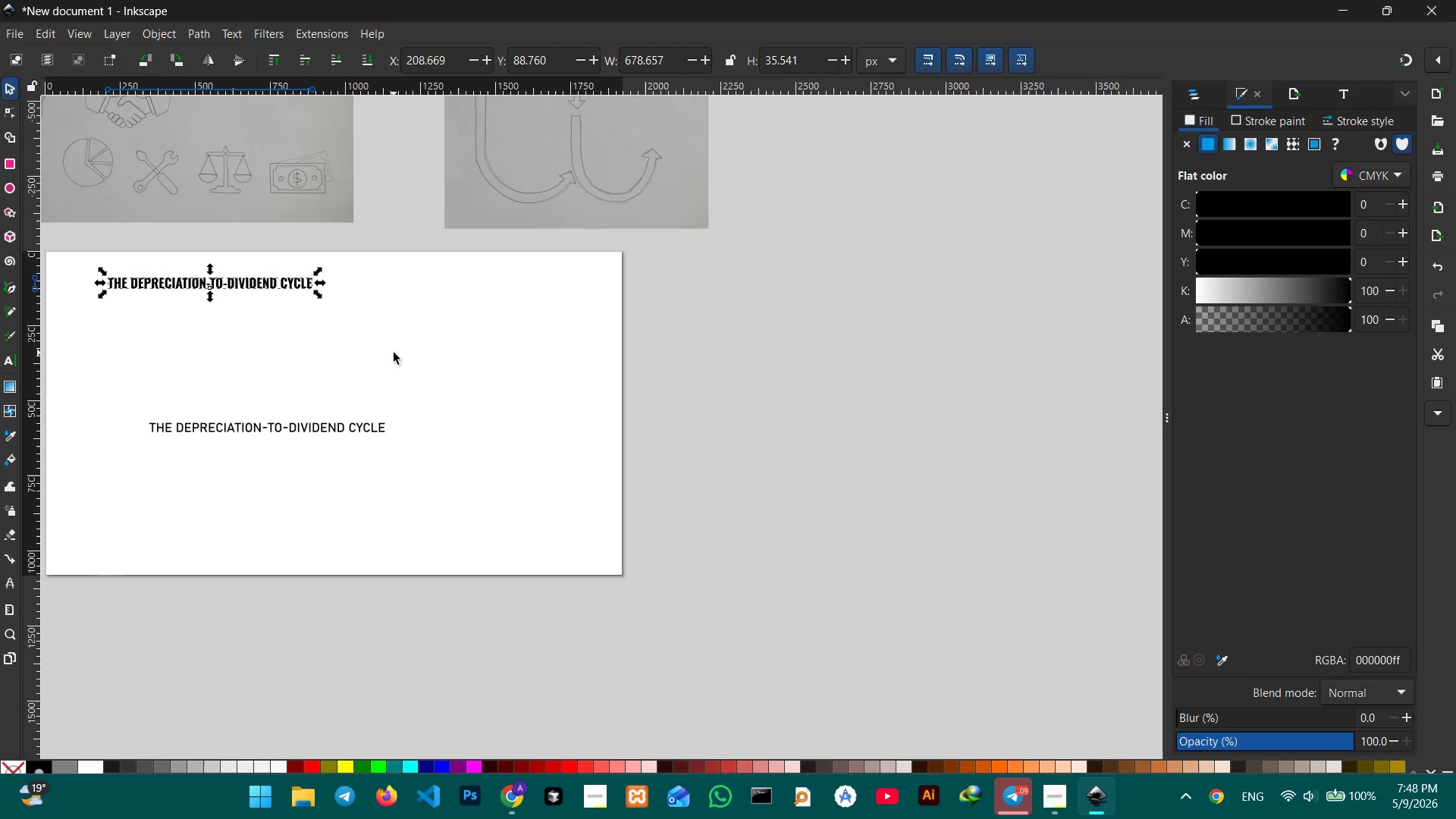 
hold_key(key=Space, duration=0.64)
 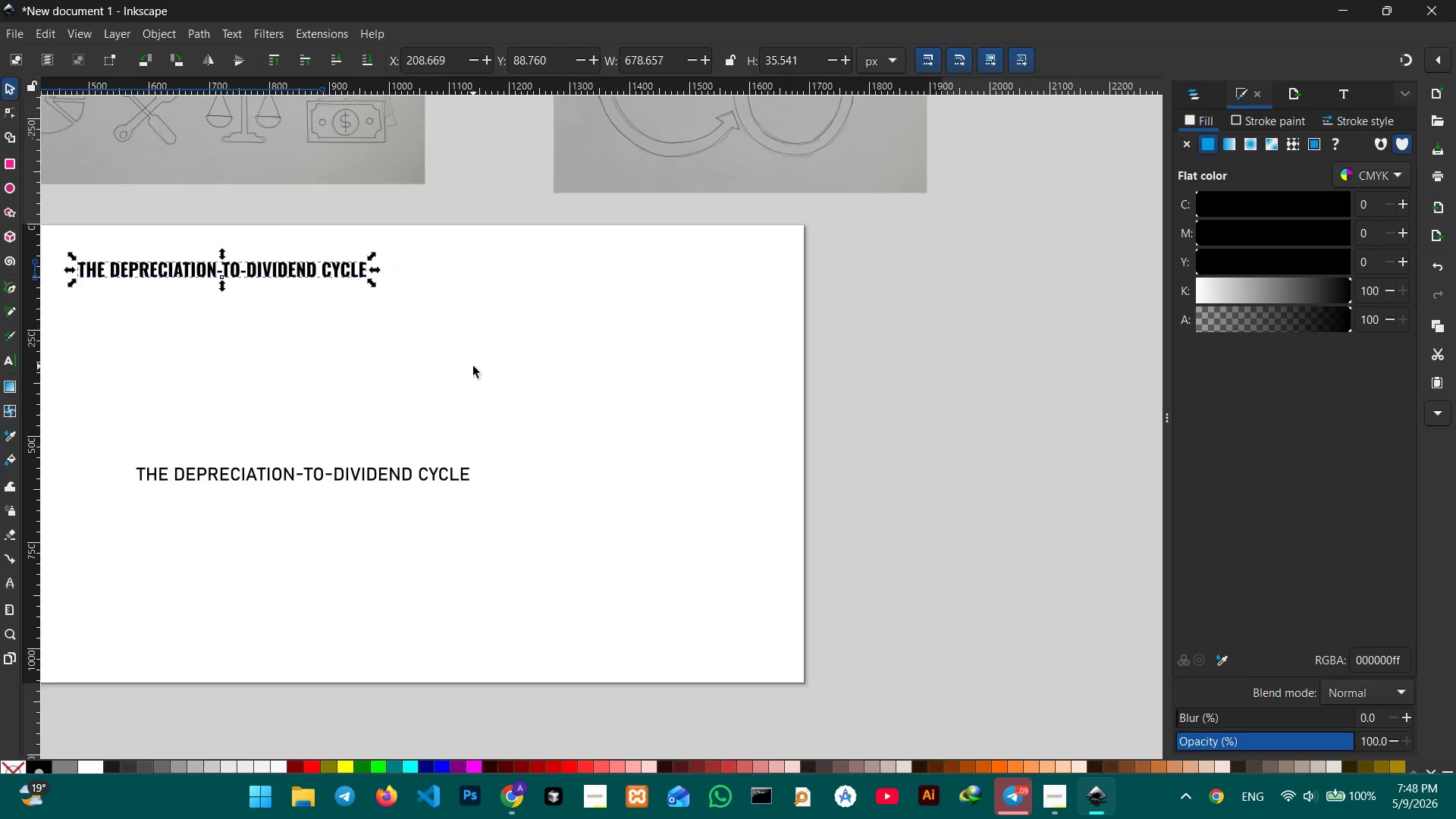 
left_click_drag(start_coordinate=[388, 353], to_coordinate=[474, 369])
 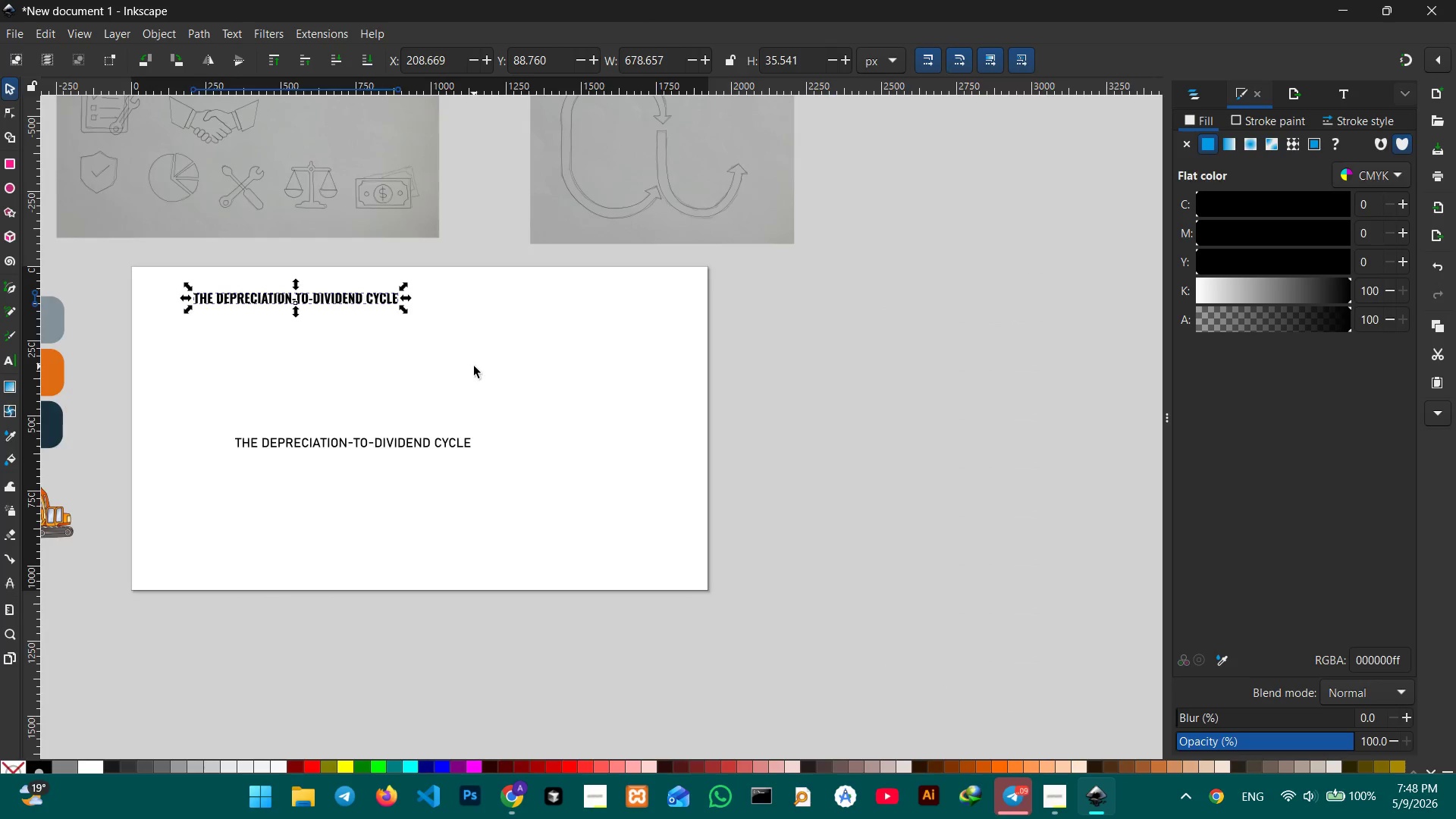 
hold_key(key=ControlLeft, duration=0.55)
scroll: coordinate [473, 366], scroll_direction: up, amount: 2.0
 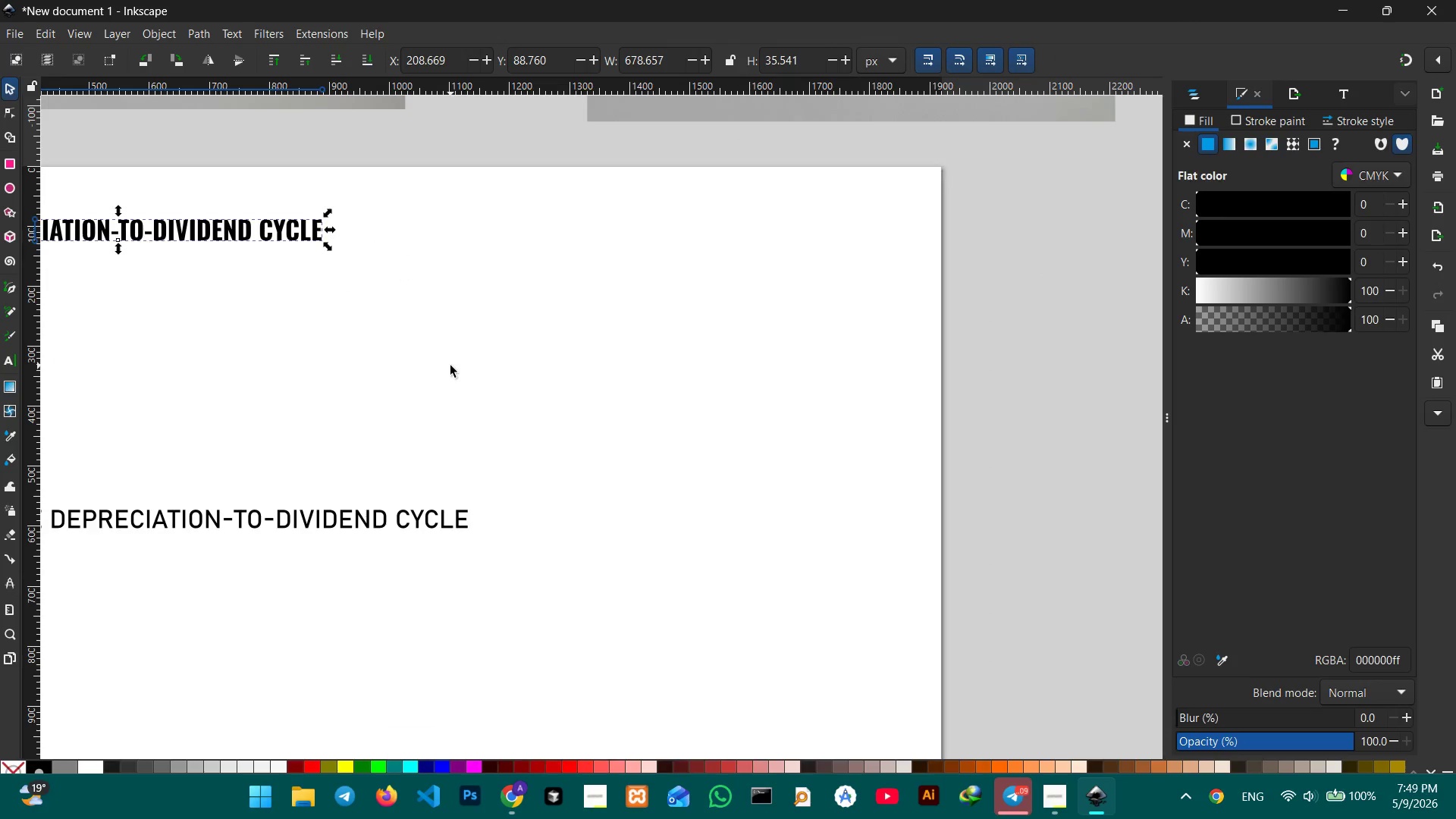 
left_click_drag(start_coordinate=[450, 366], to_coordinate=[593, 360])
 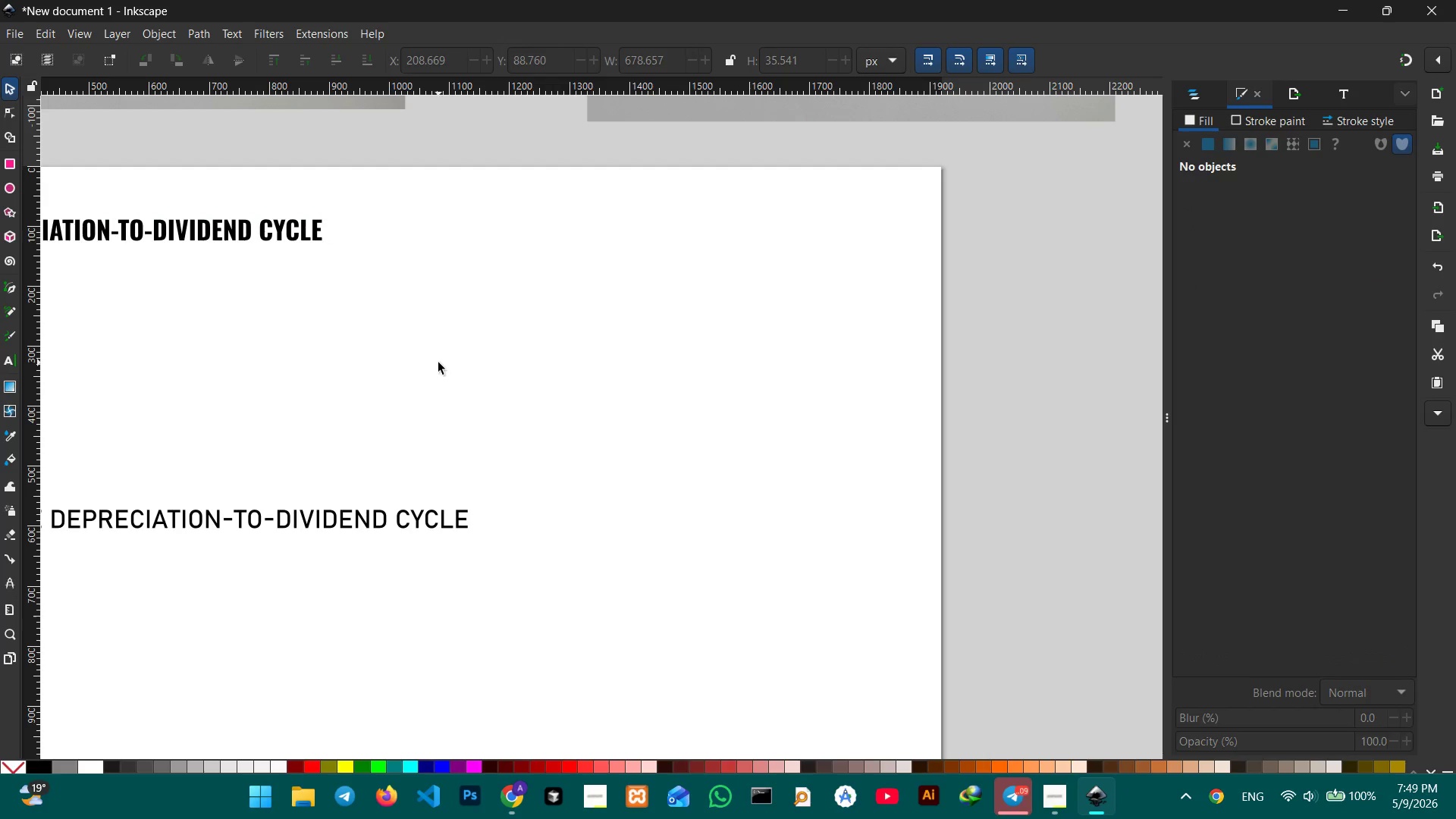 
hold_key(key=Space, duration=1.22)
 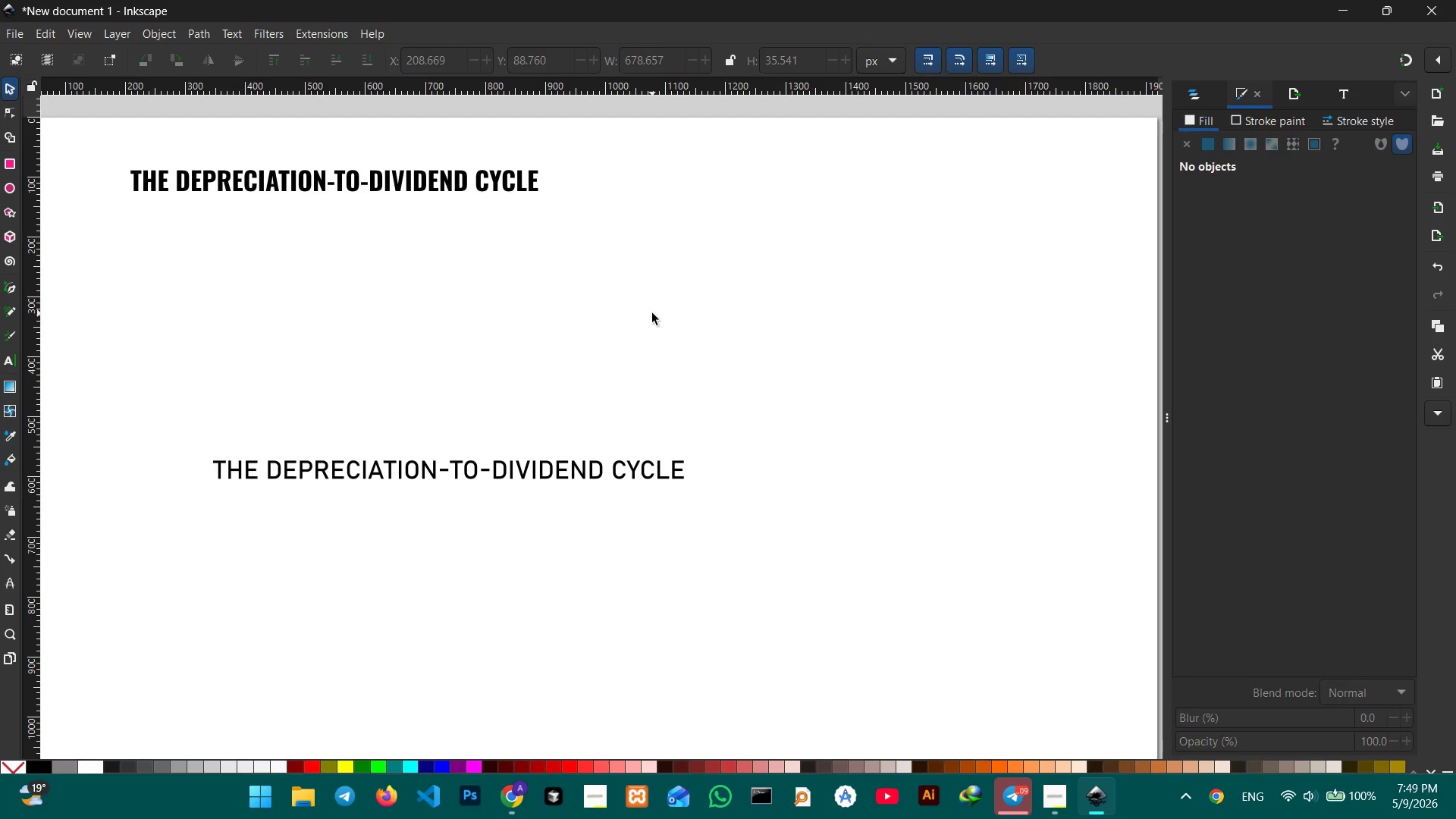 
left_click_drag(start_coordinate=[438, 362], to_coordinate=[654, 313])
 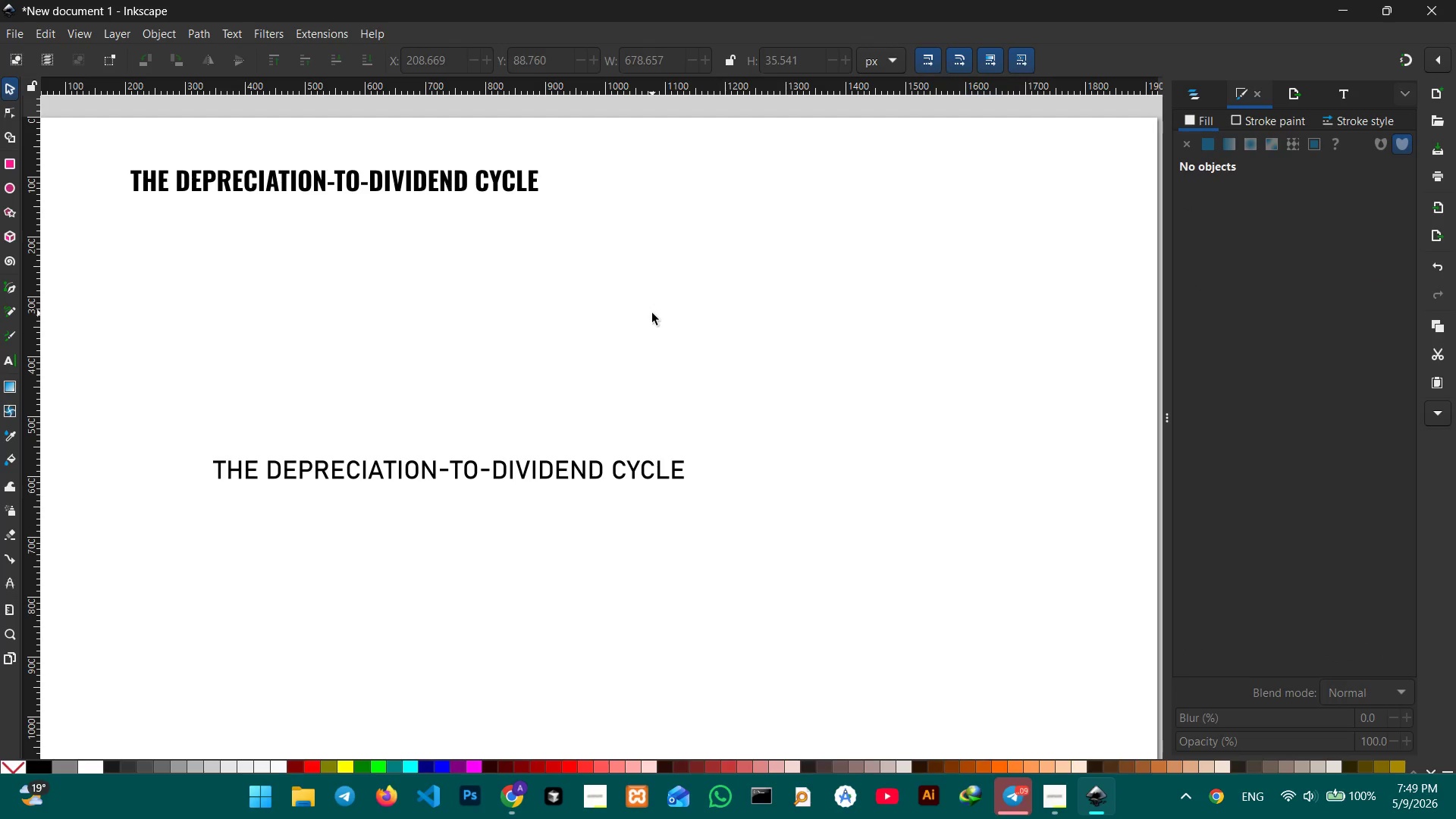 
key(Control+ControlLeft)
 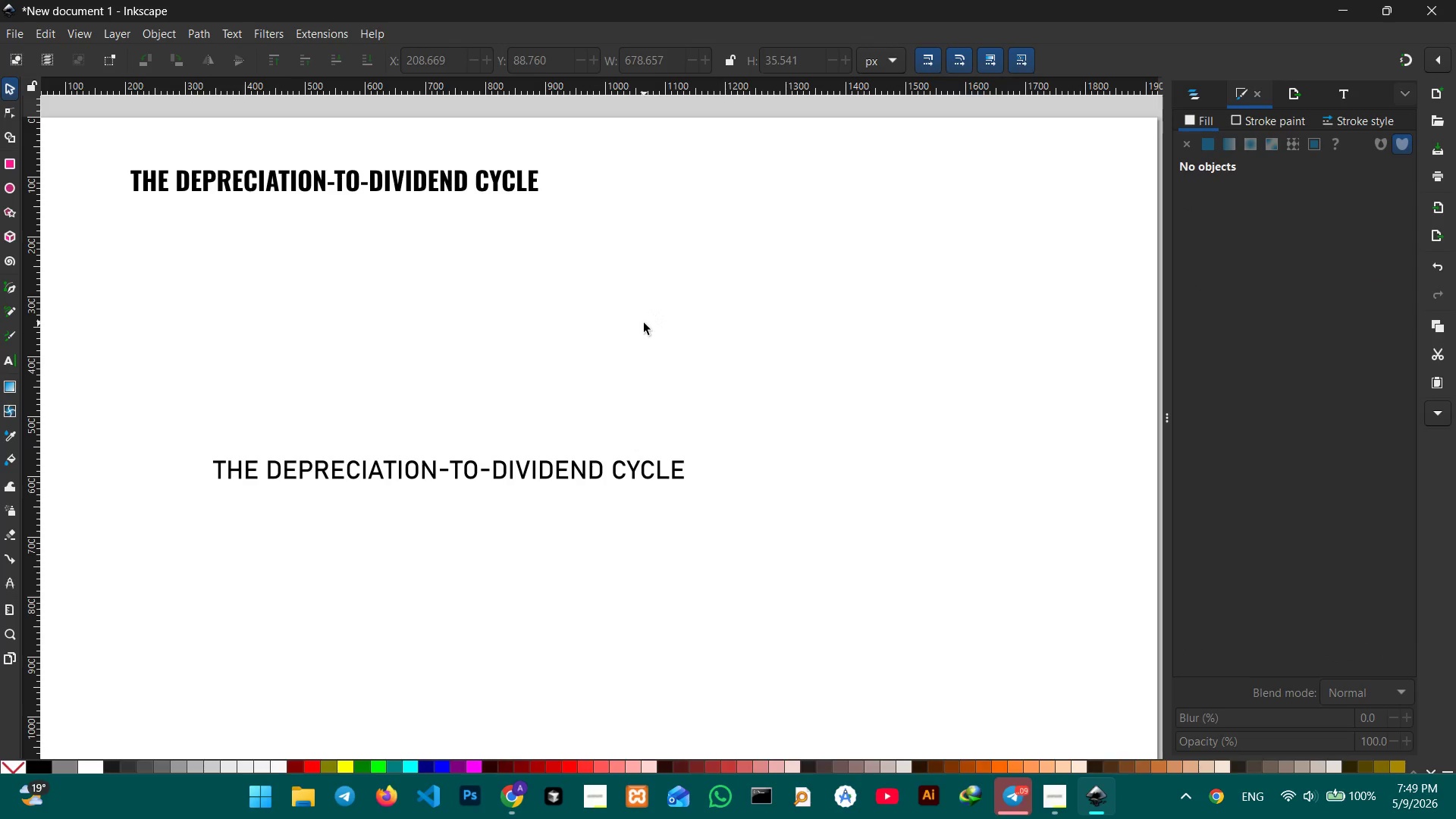 
key(NumpadSubtract)
 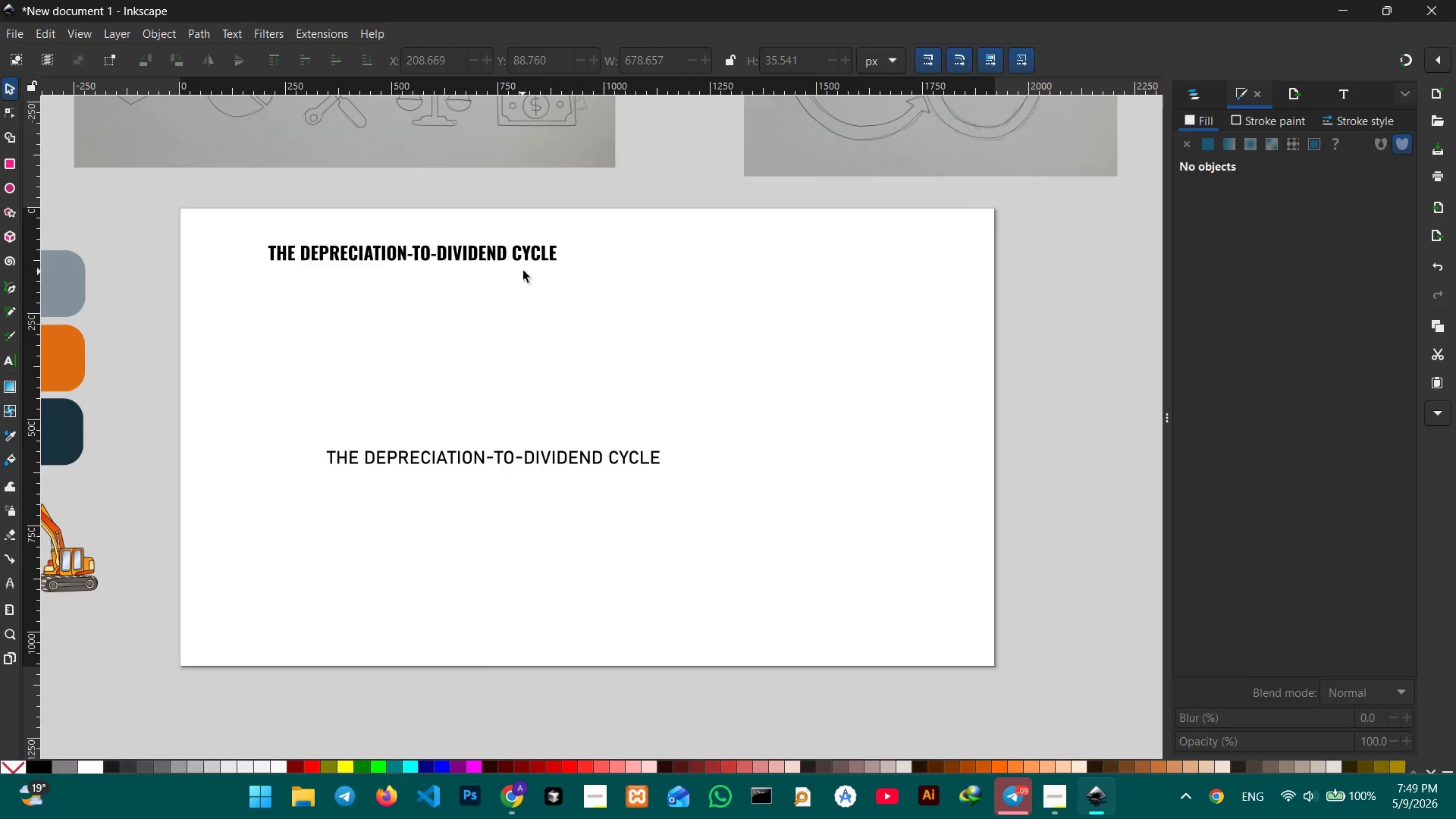 
left_click([529, 262])
 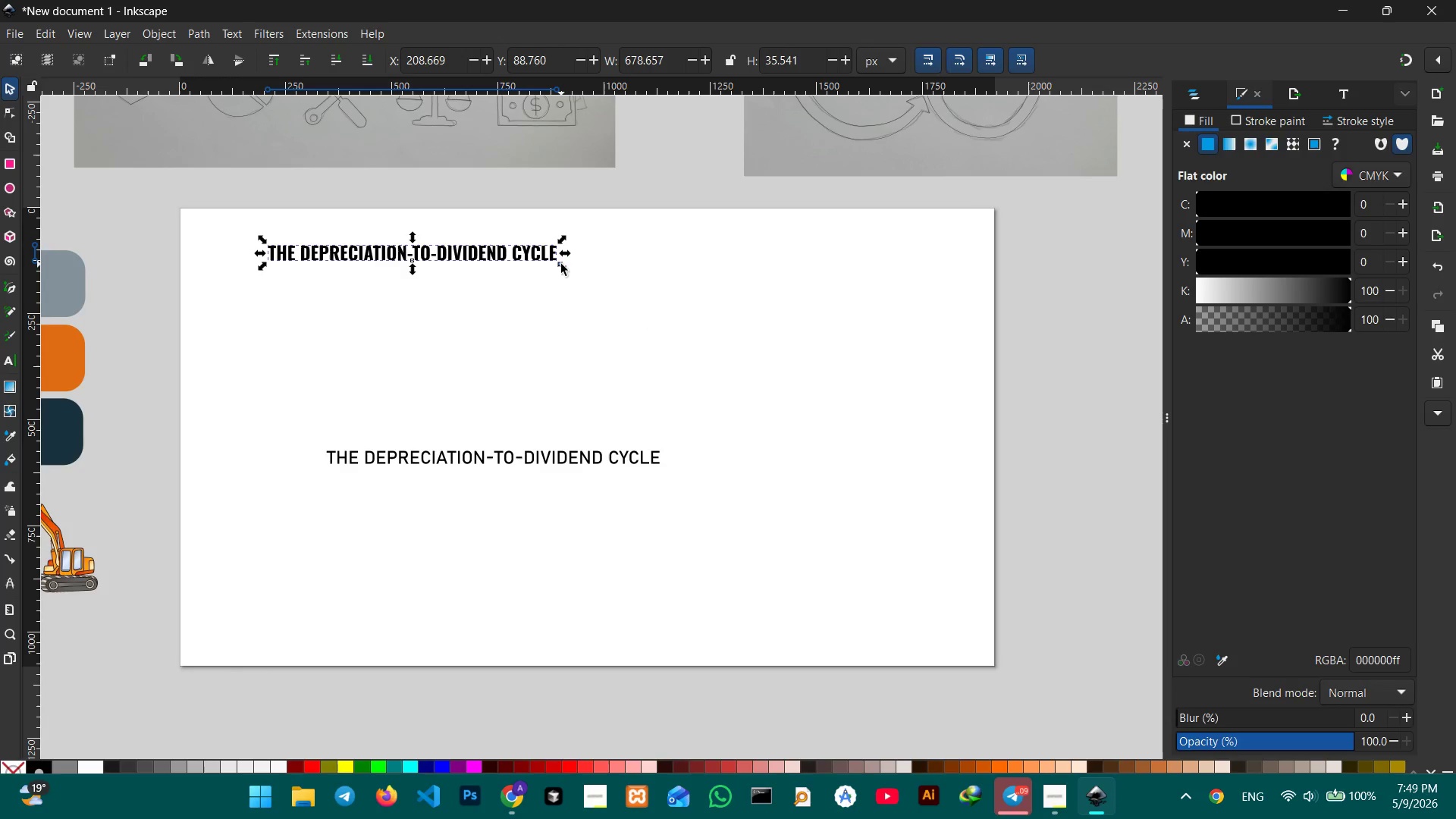 
left_click_drag(start_coordinate=[561, 264], to_coordinate=[775, 403])
 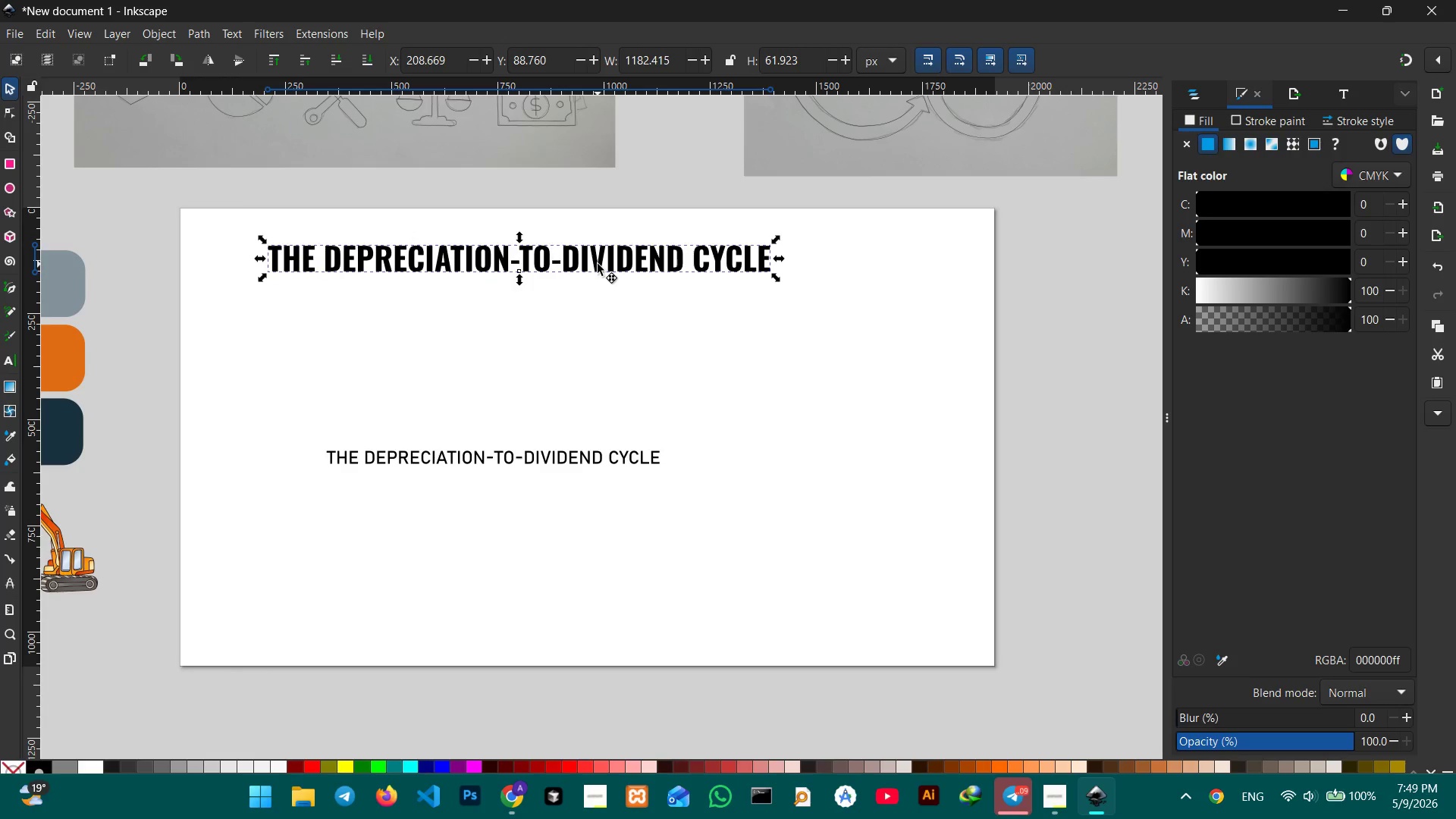 
hold_key(key=ControlLeft, duration=1.77)
 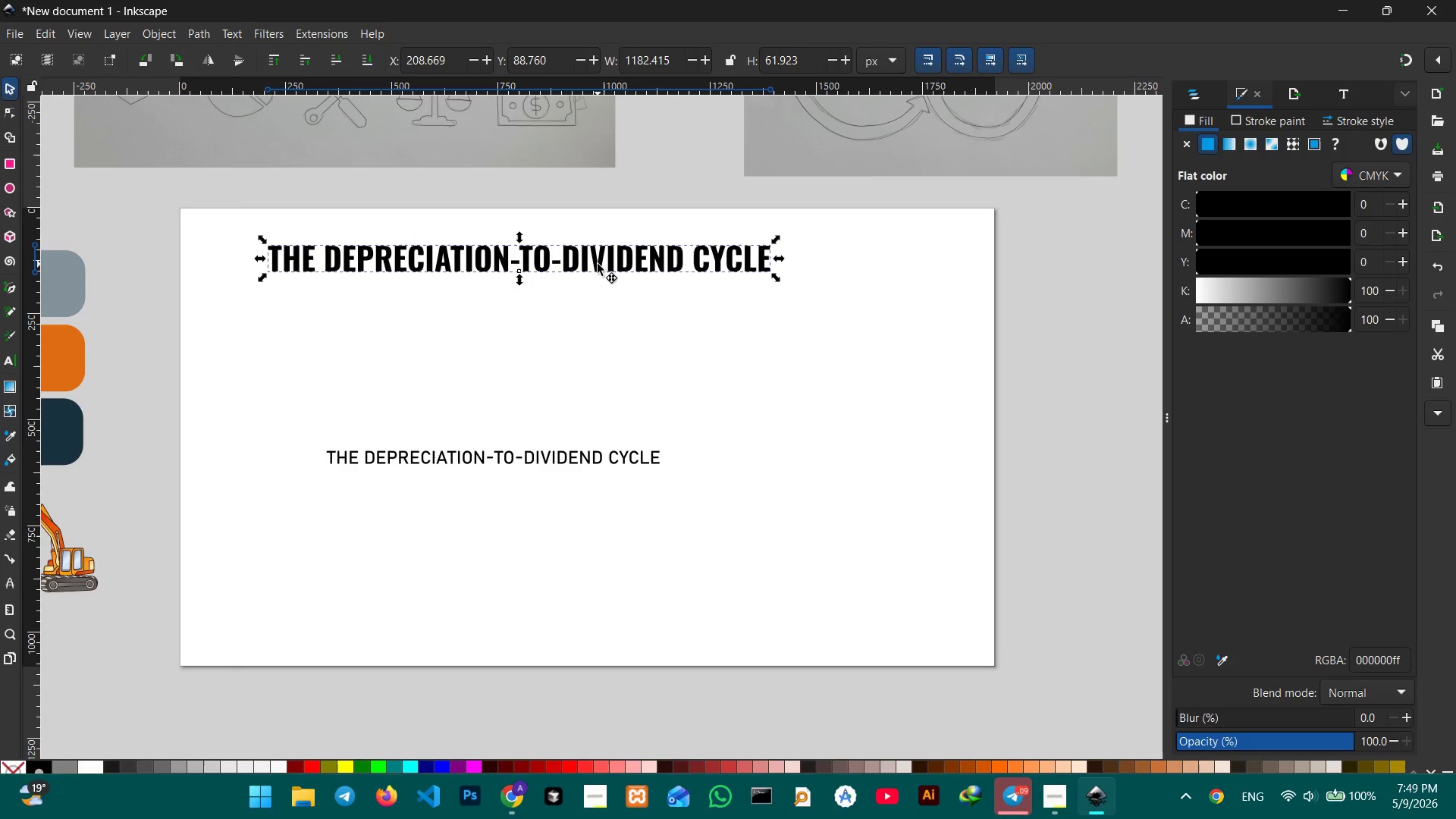 
left_click_drag(start_coordinate=[598, 264], to_coordinate=[671, 259])
 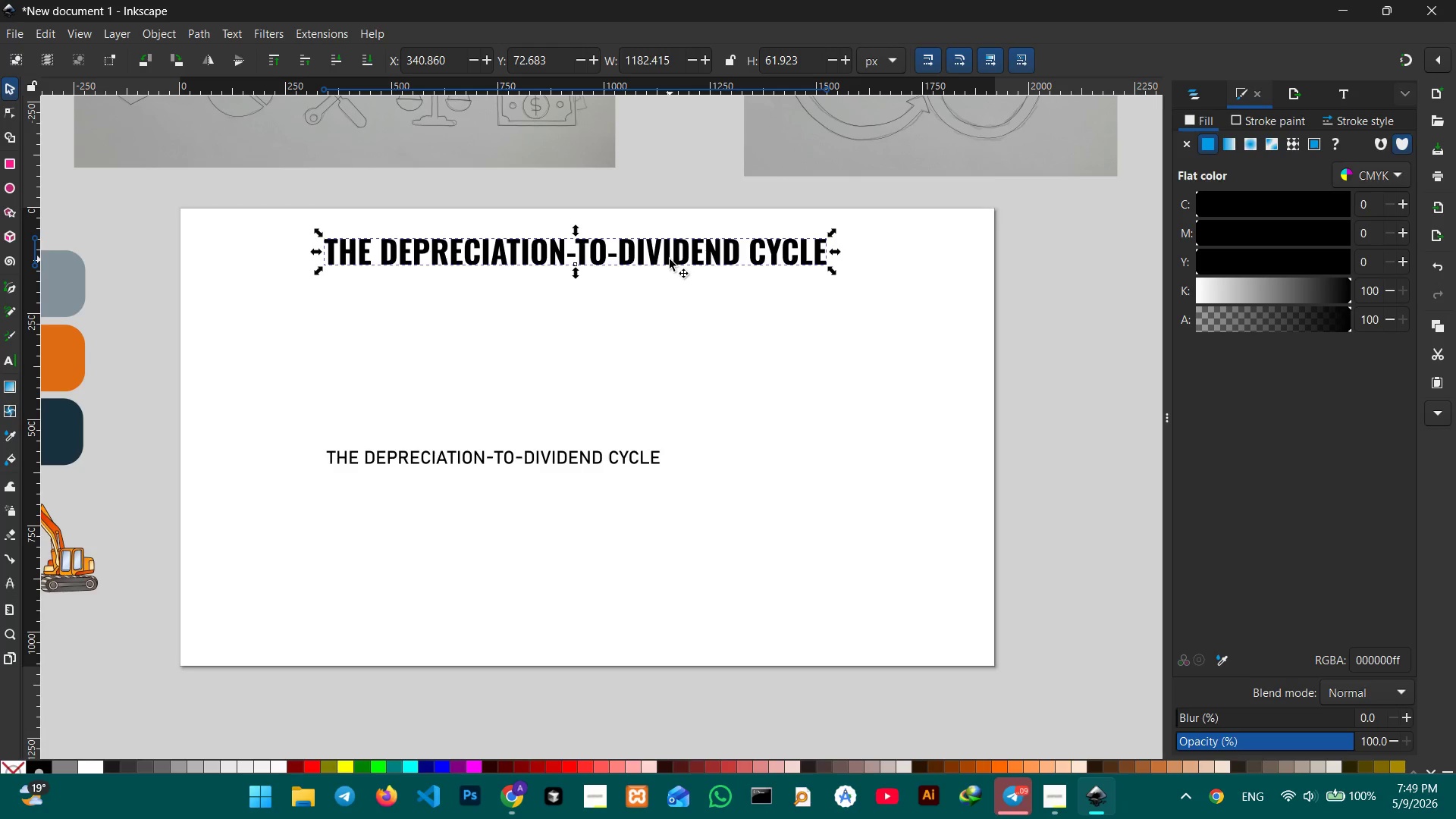 
left_click_drag(start_coordinate=[647, 255], to_coordinate=[650, 249])
 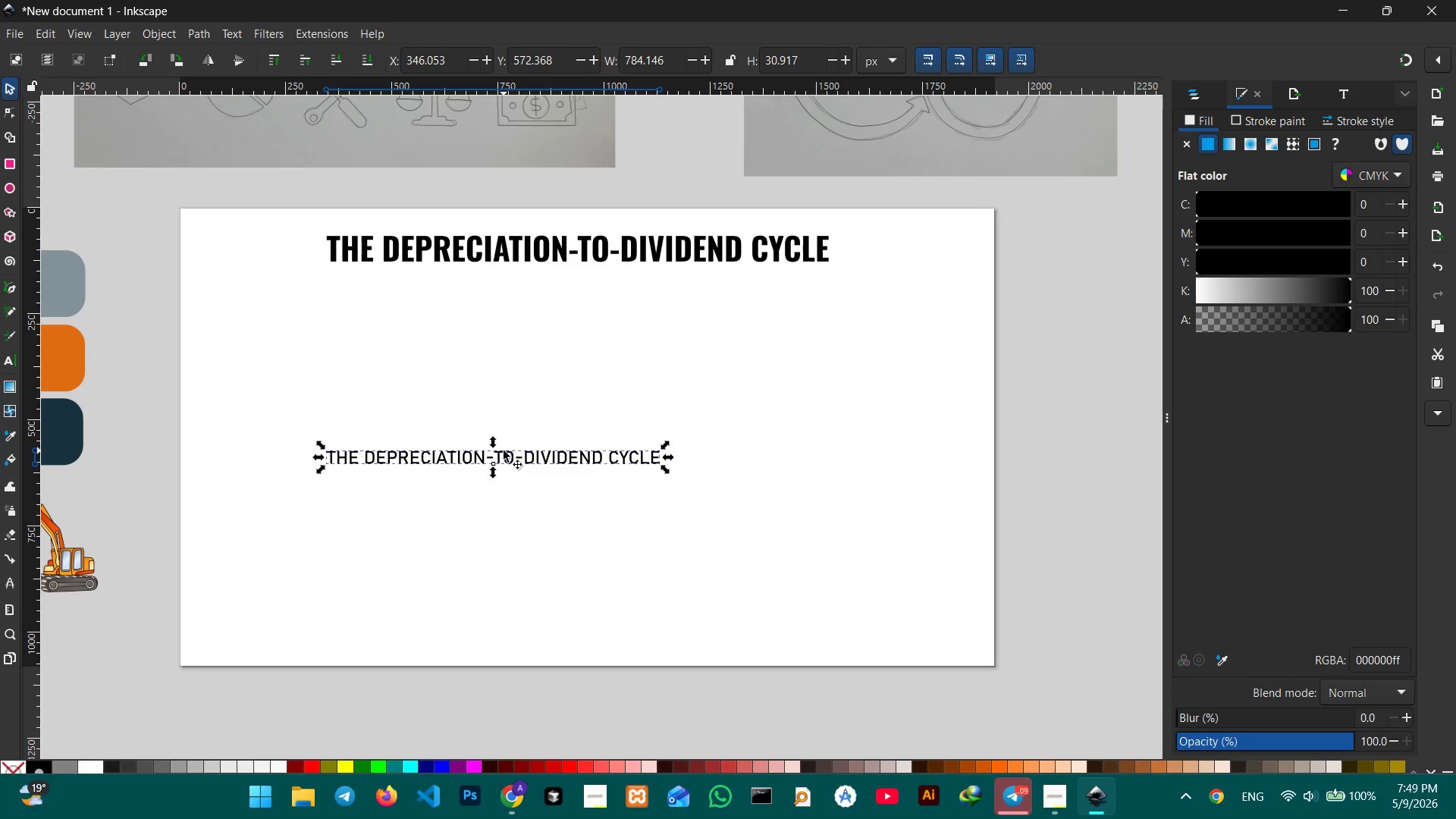 
key(Control+C)
 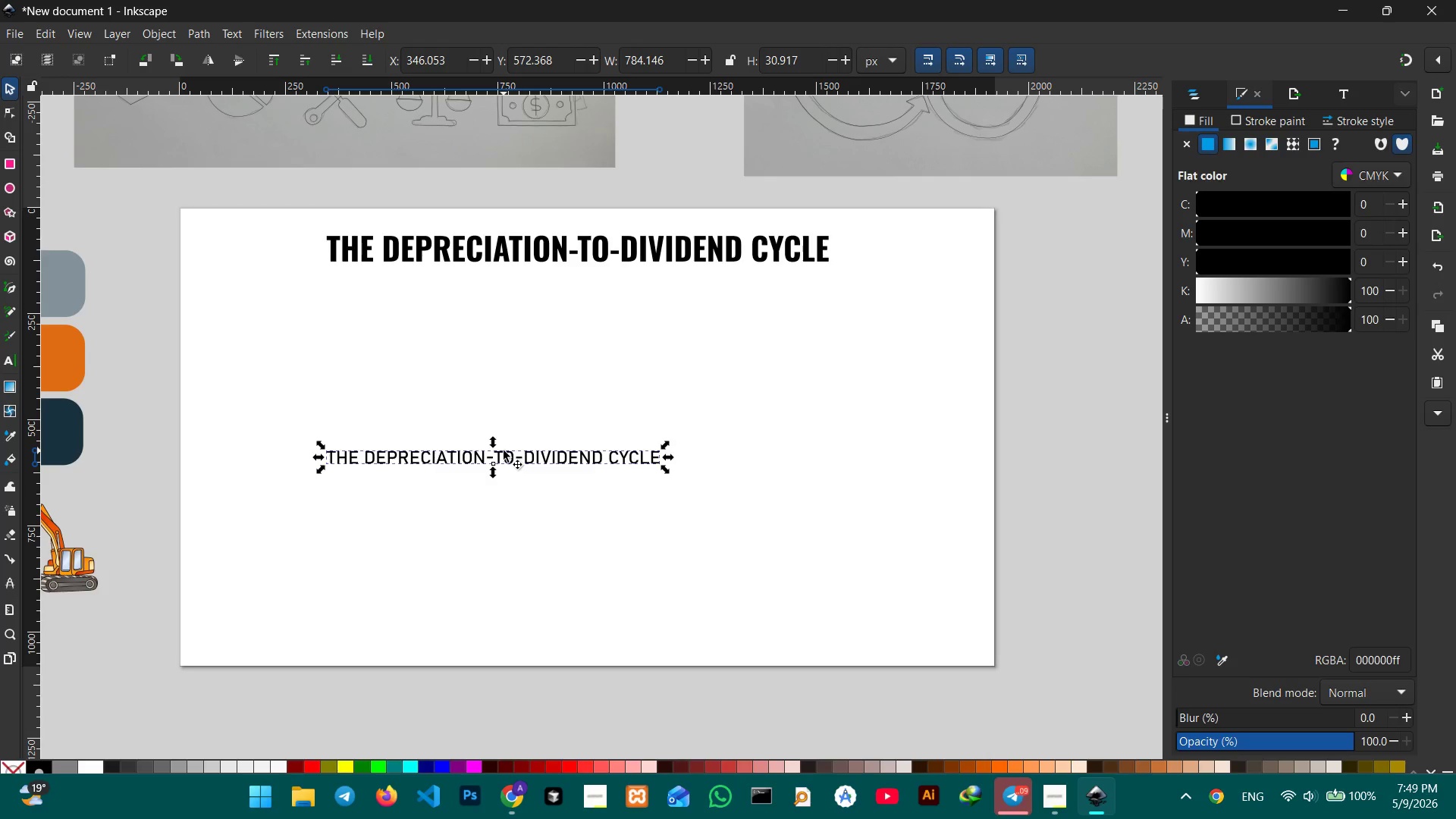 
key(Control+V)
 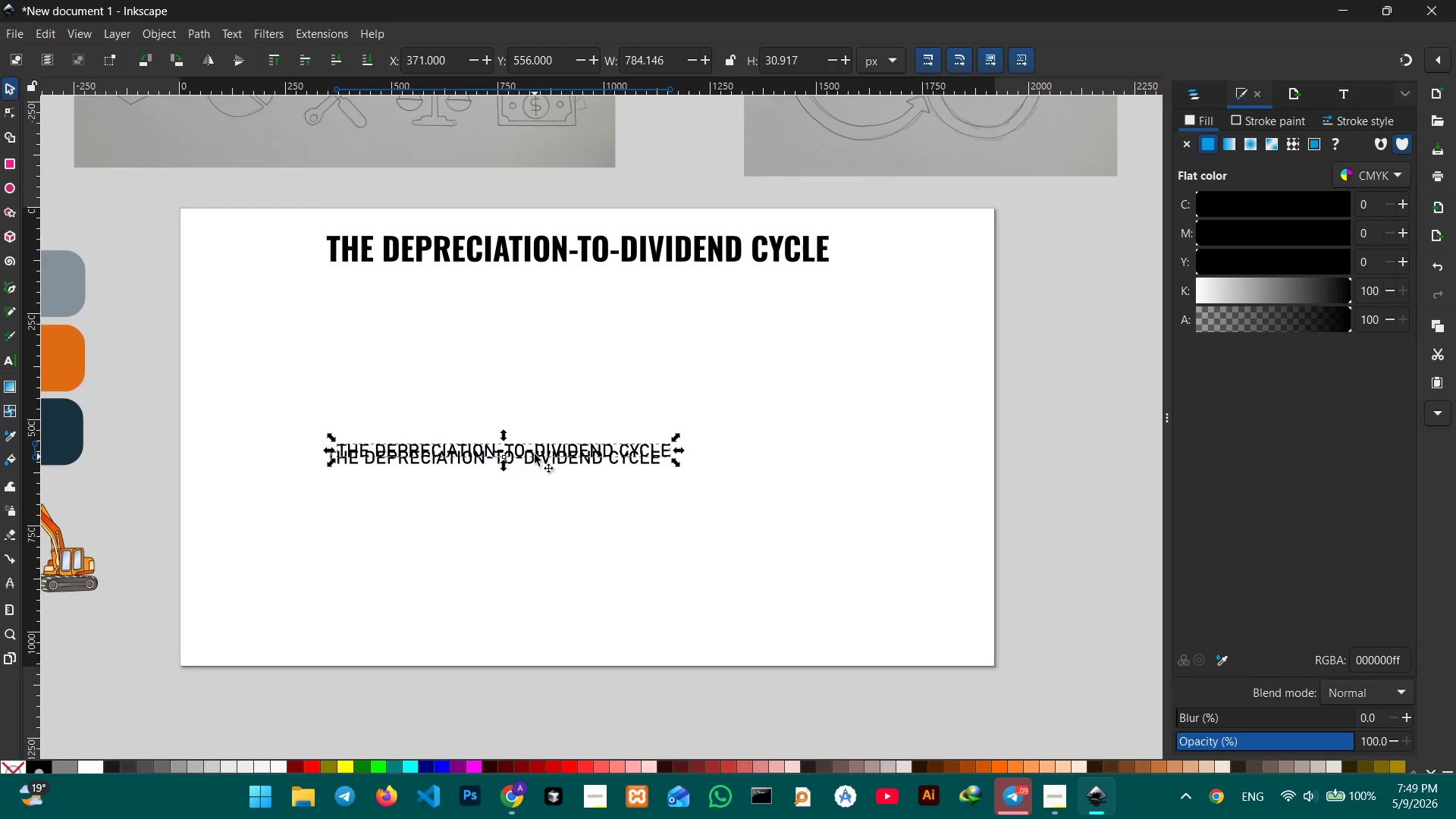 
left_click_drag(start_coordinate=[535, 452], to_coordinate=[598, 274])
 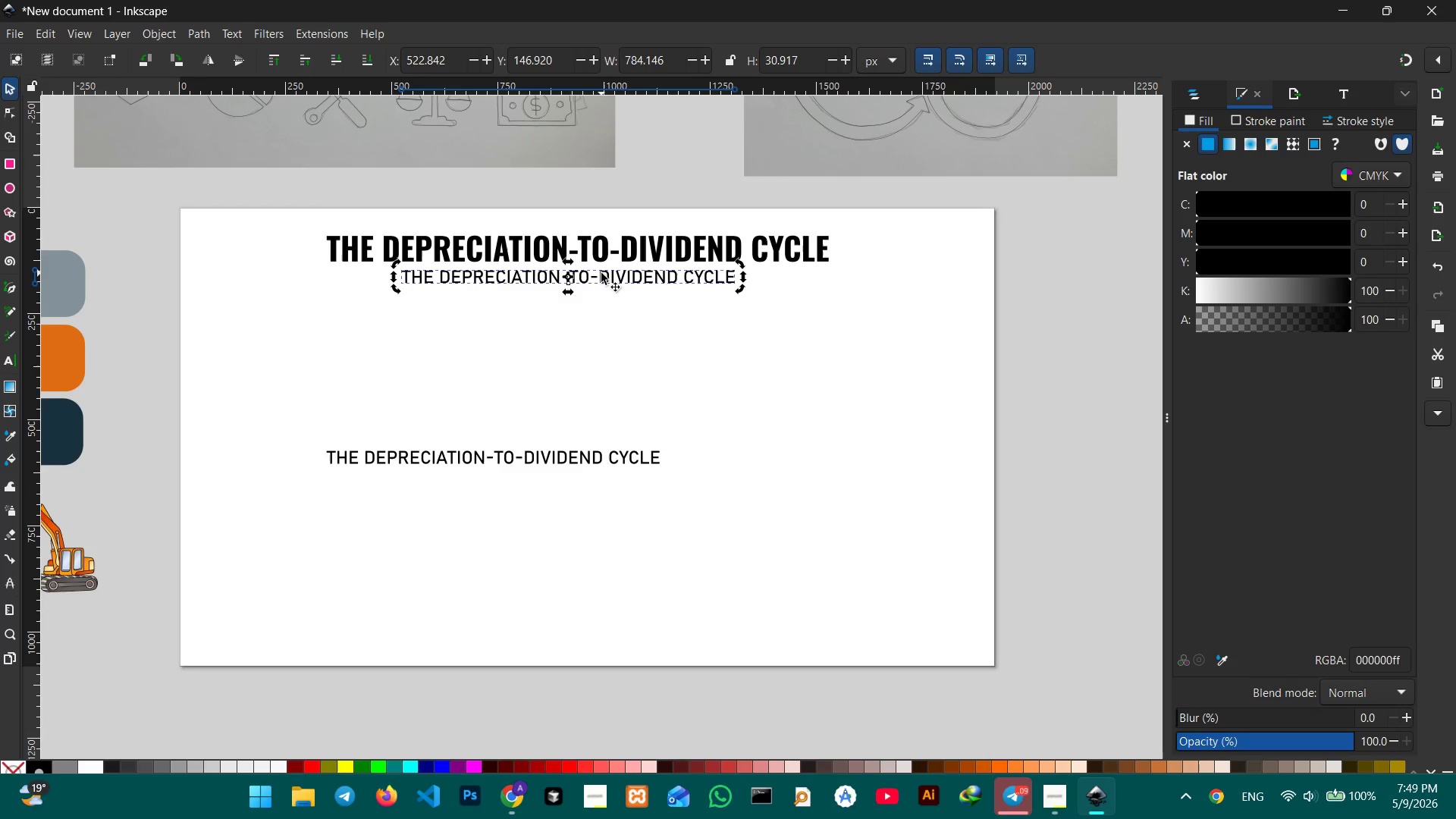 
double_click([601, 273])
 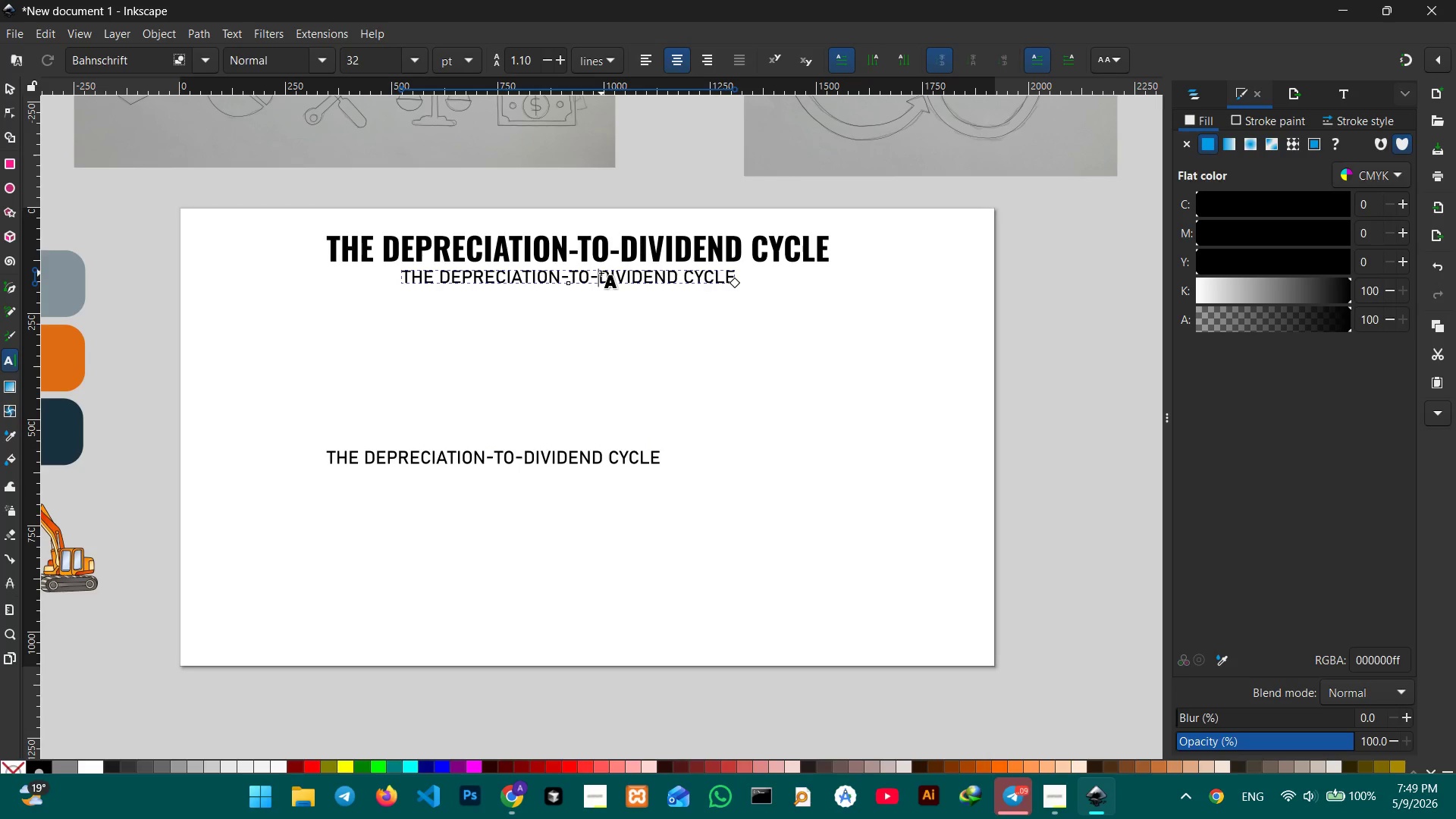 
triple_click([601, 273])
 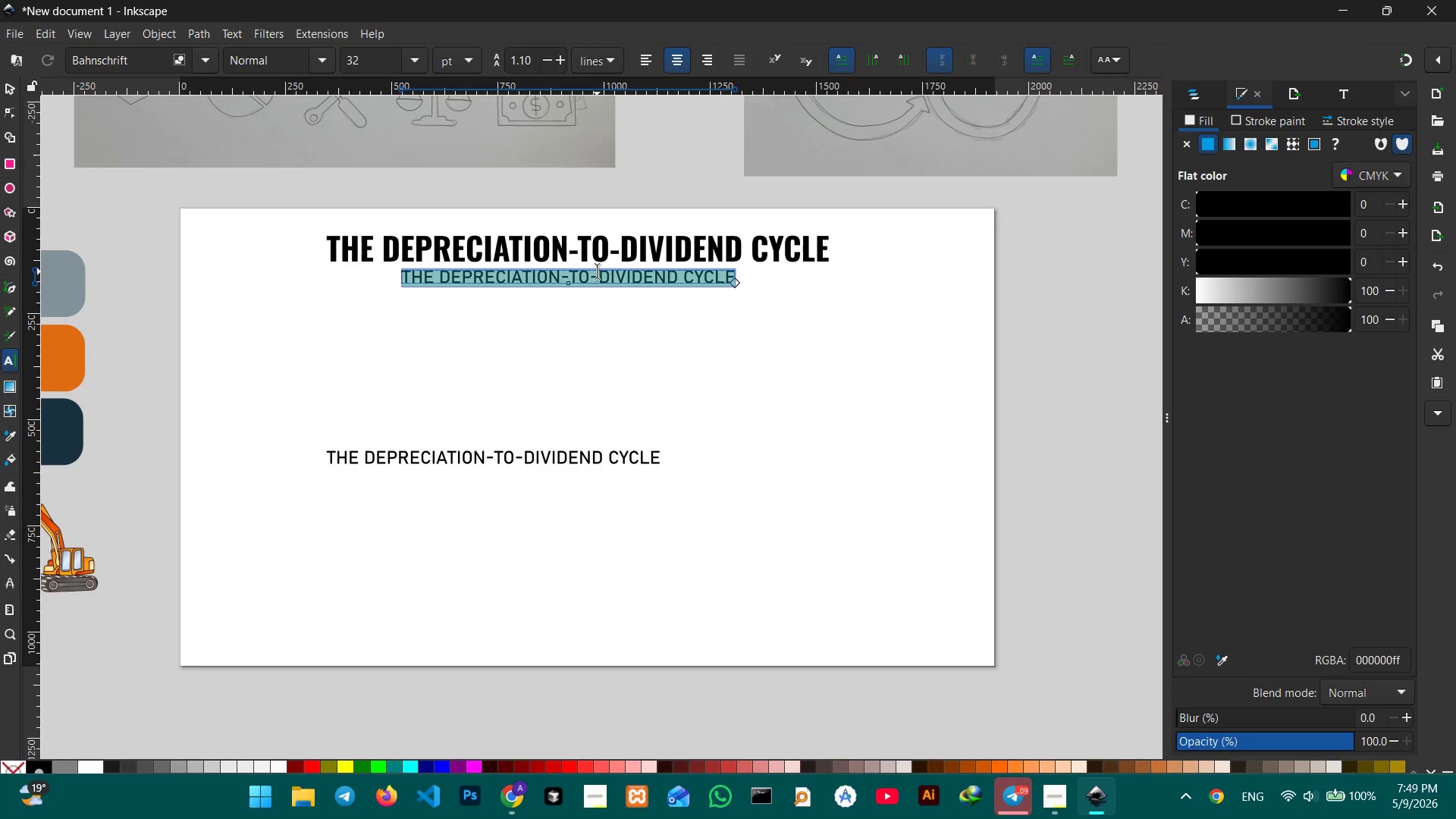 
wait(7.39)
 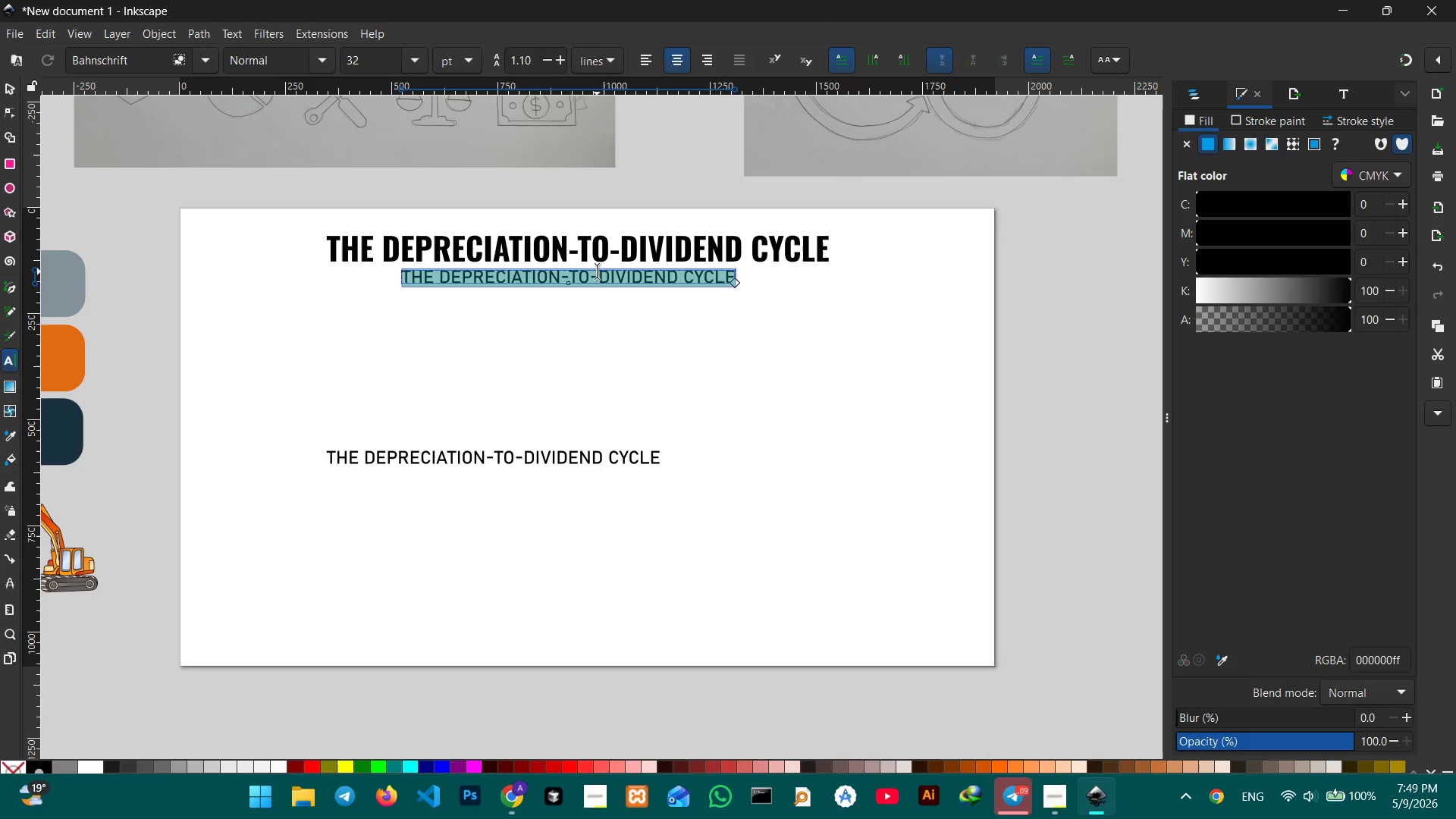 
type(MAXIMIX)
key(Backspace)
type(ZW)
key(Backspace)
type(E )
 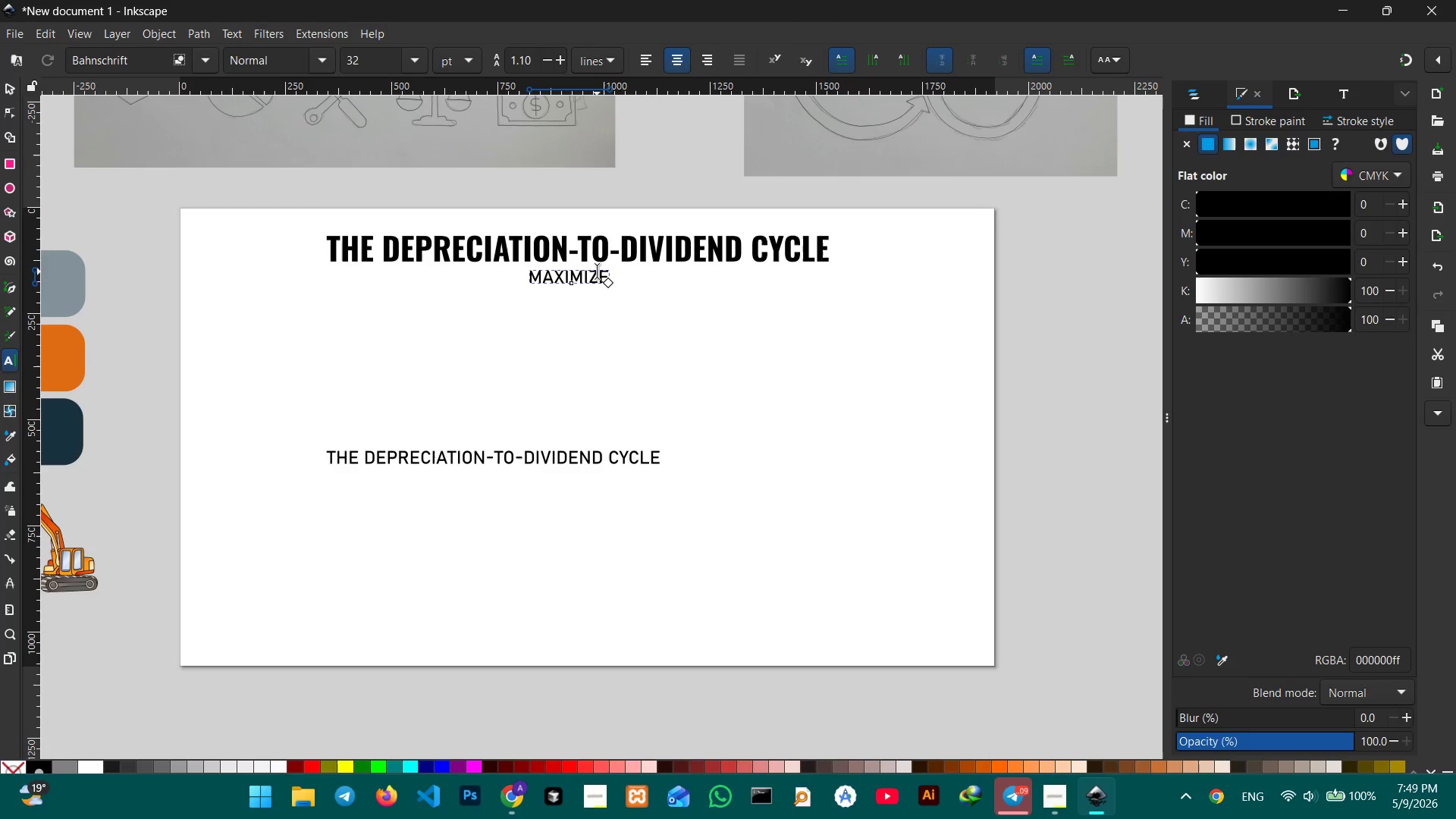 
wait(25.17)
 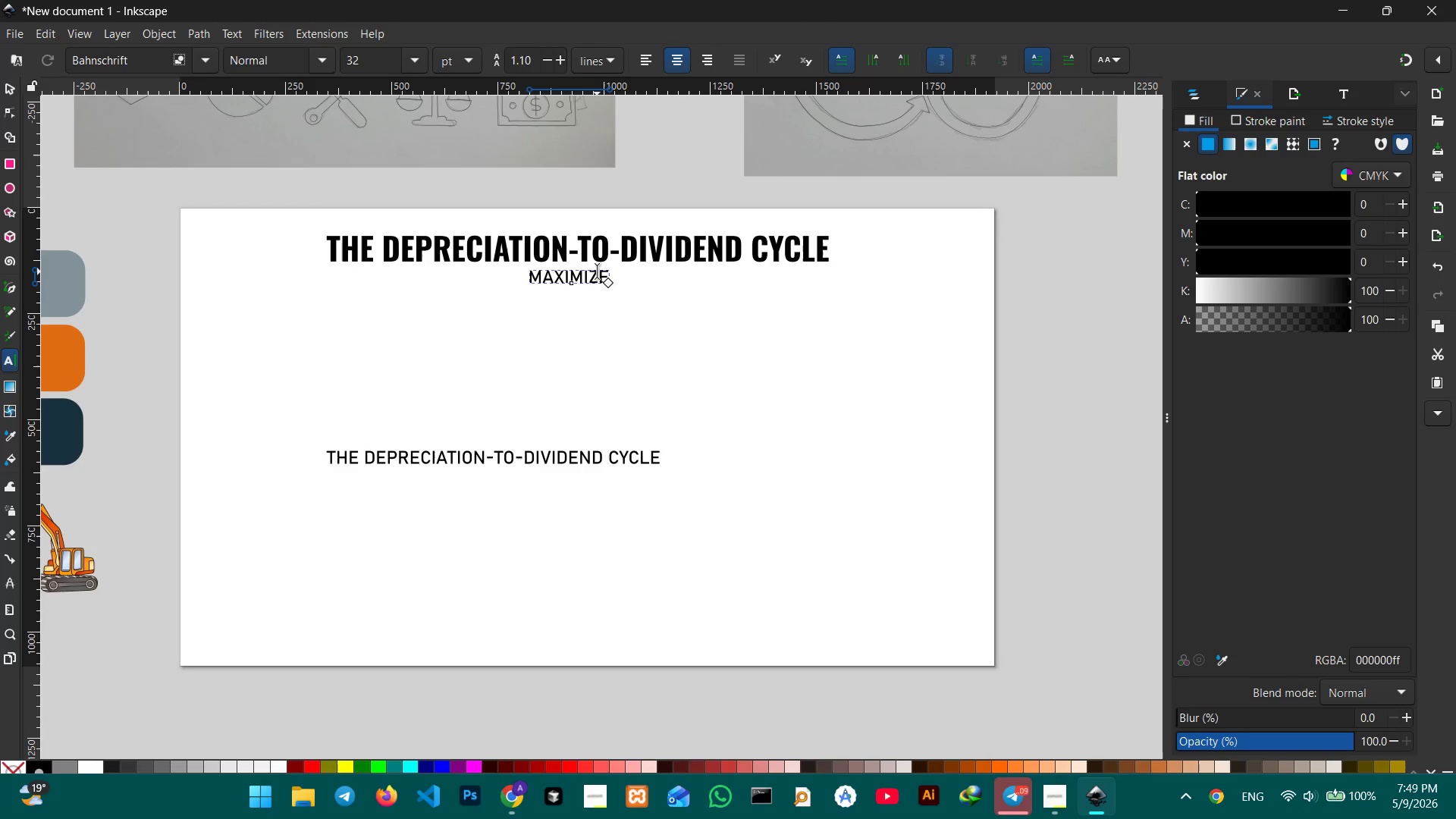 
type(ASSET VALUE. MINIMIZE TAX LIABILITY. BUILD WEALTH.)
 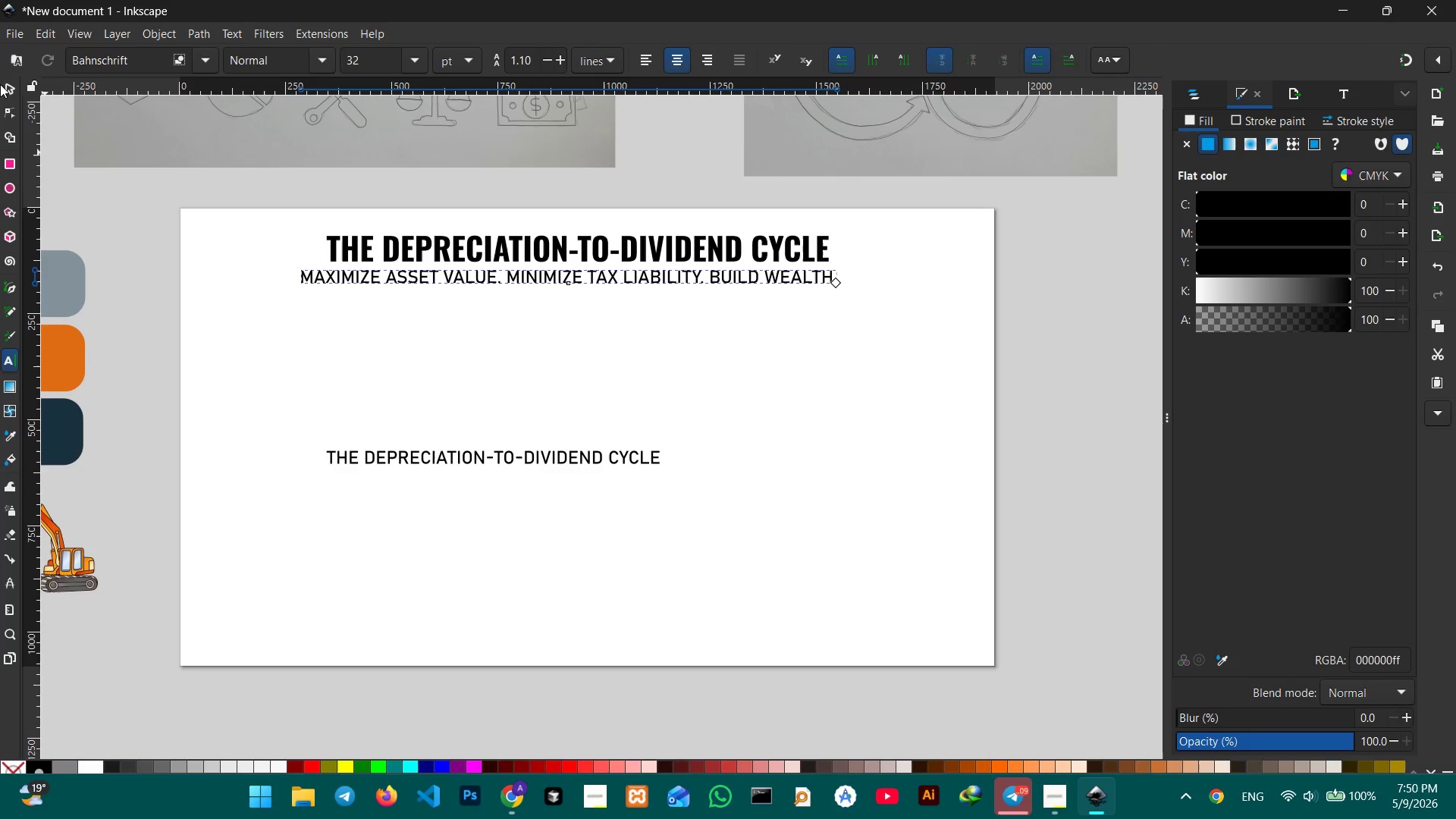 
left_click([2, 89])
 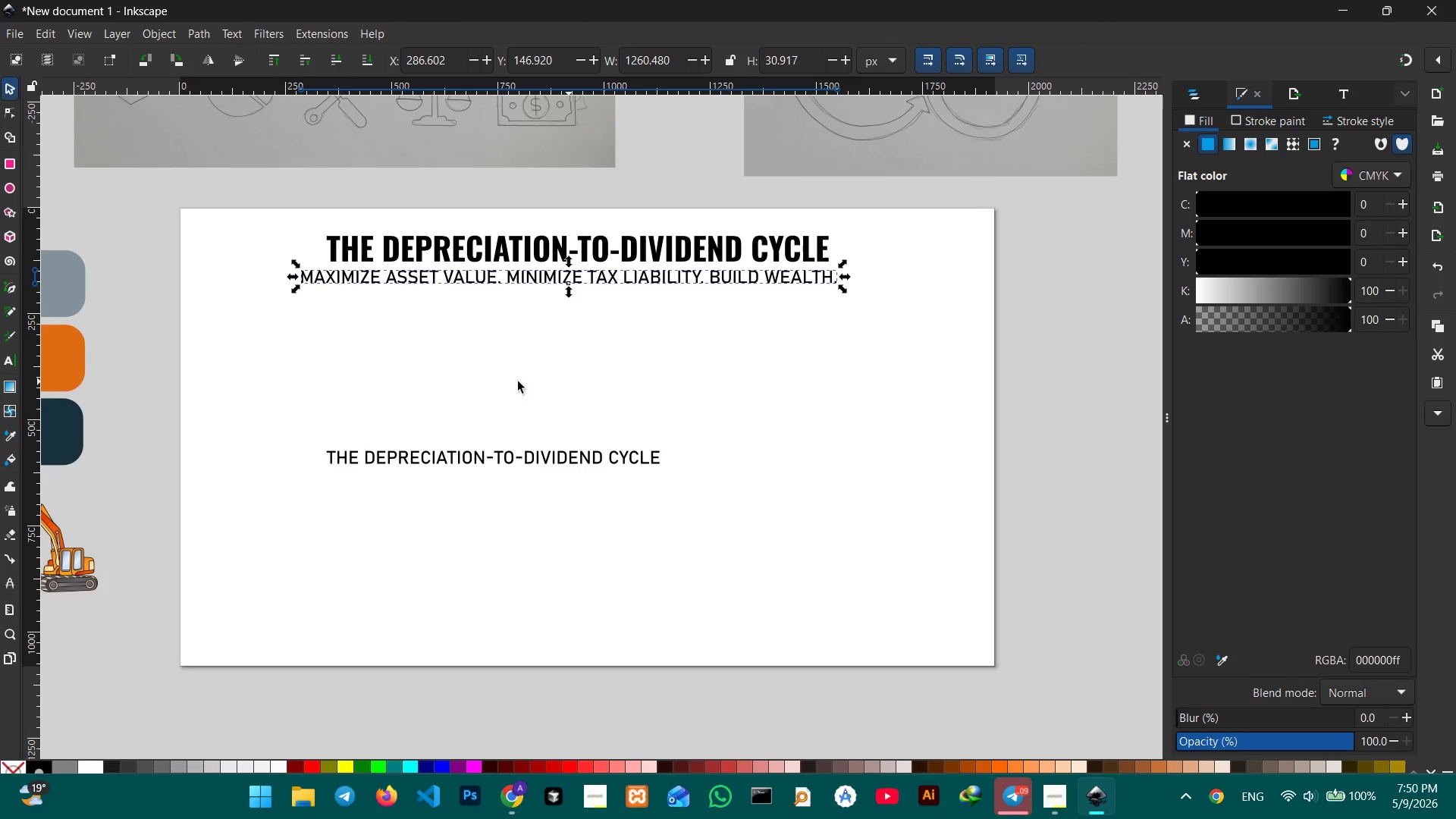 
wait(6.34)
 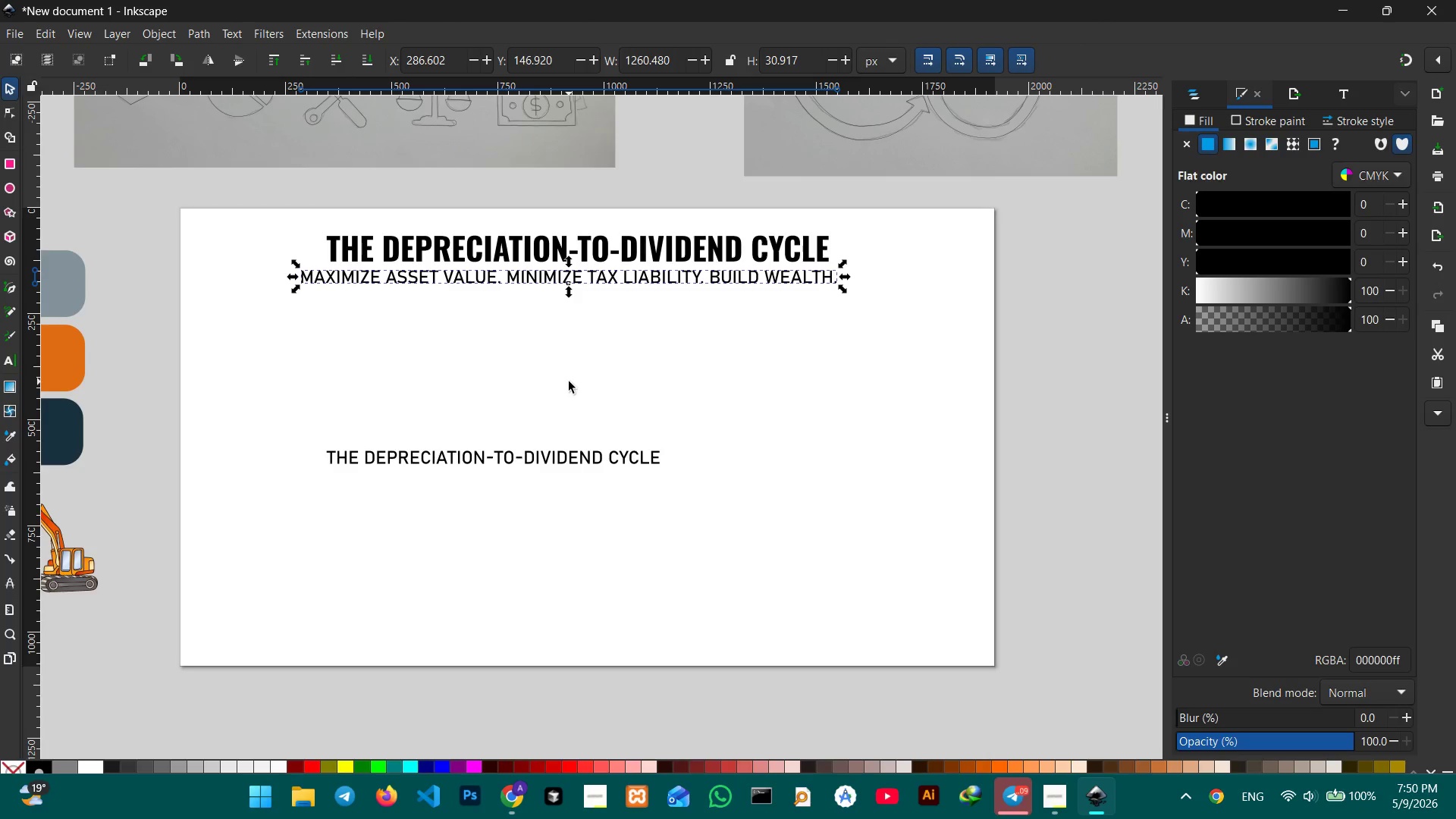 
left_click([11, 438])
 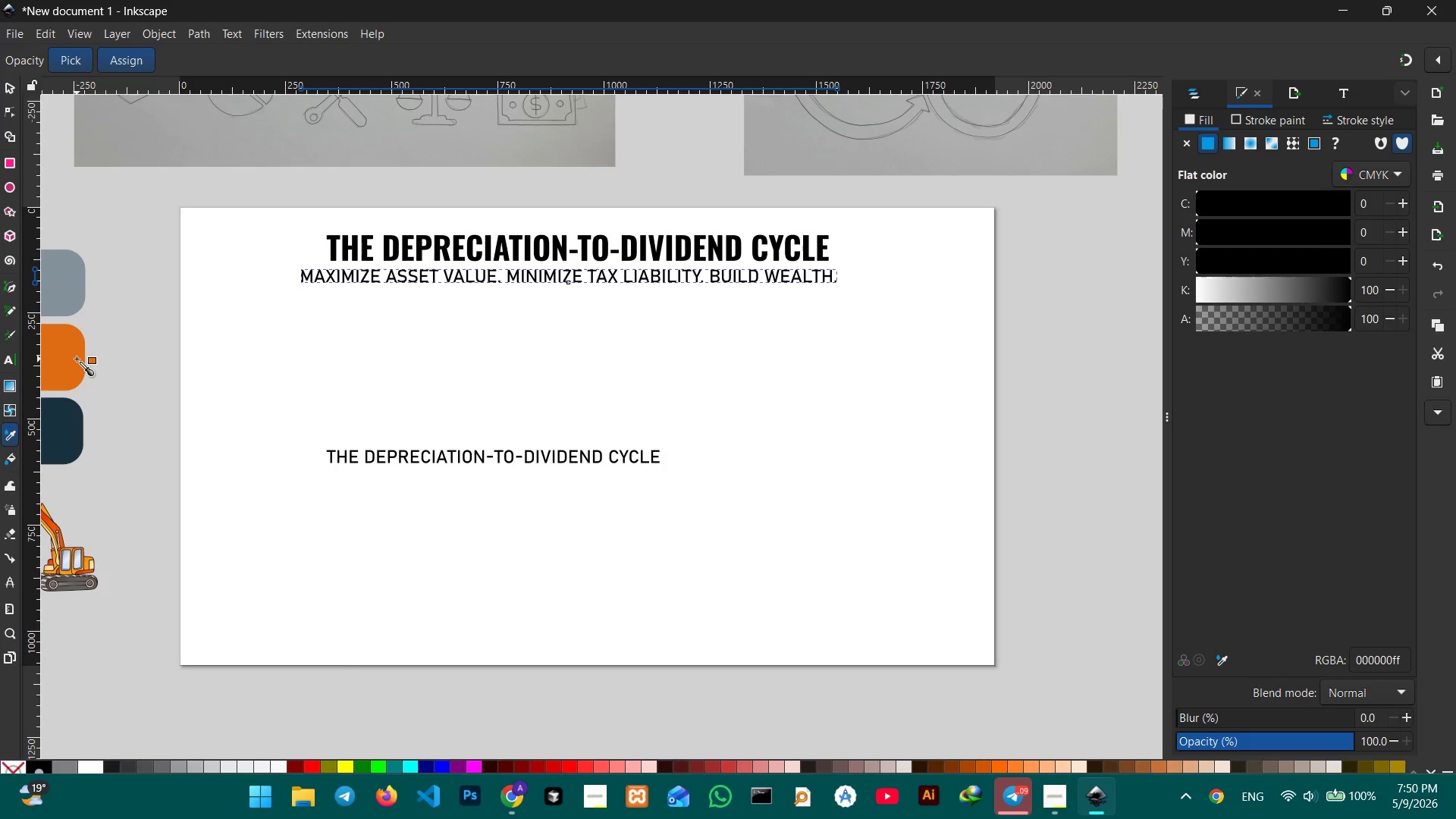 
left_click([73, 359])
 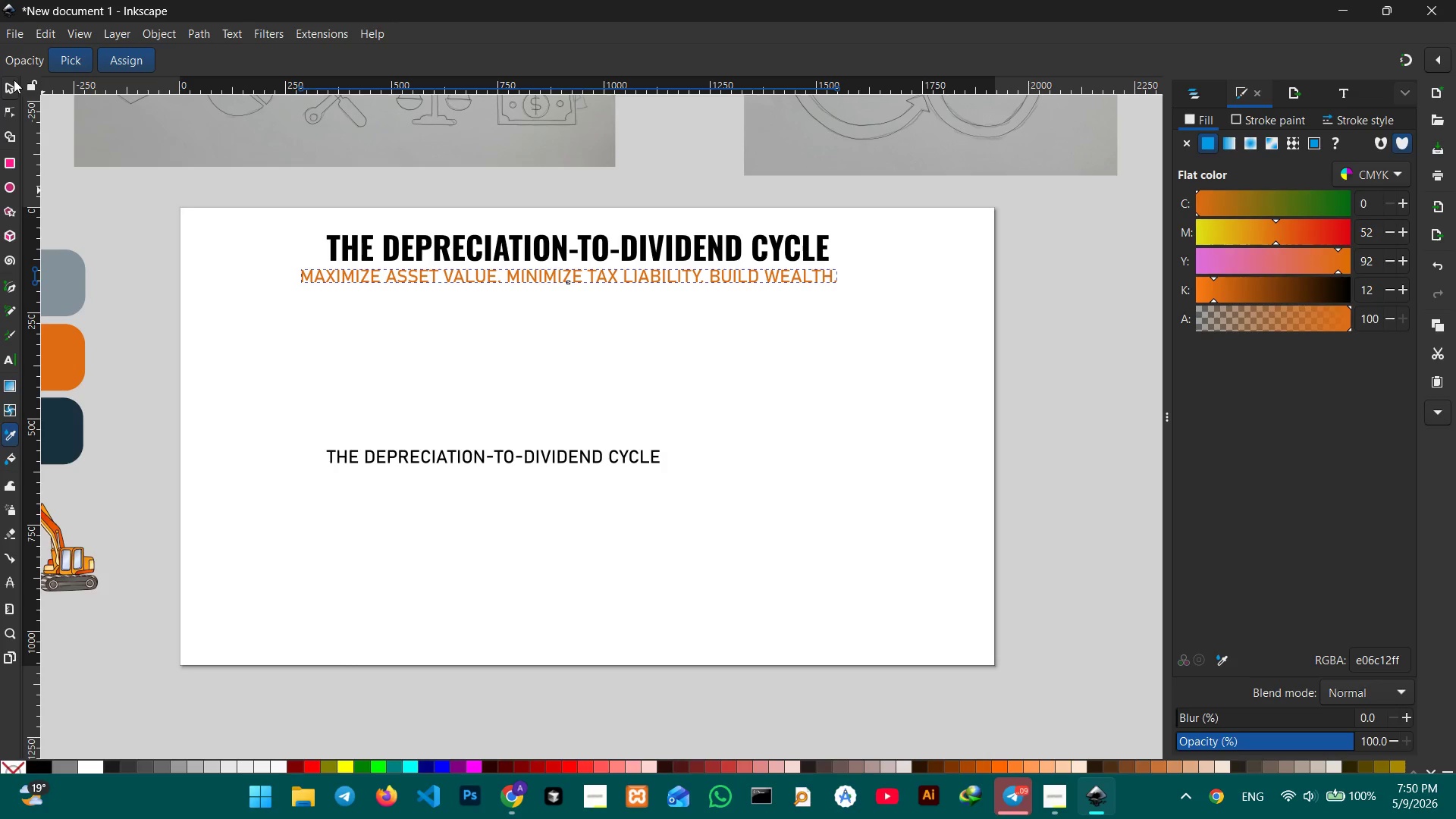 
left_click([8, 83])
 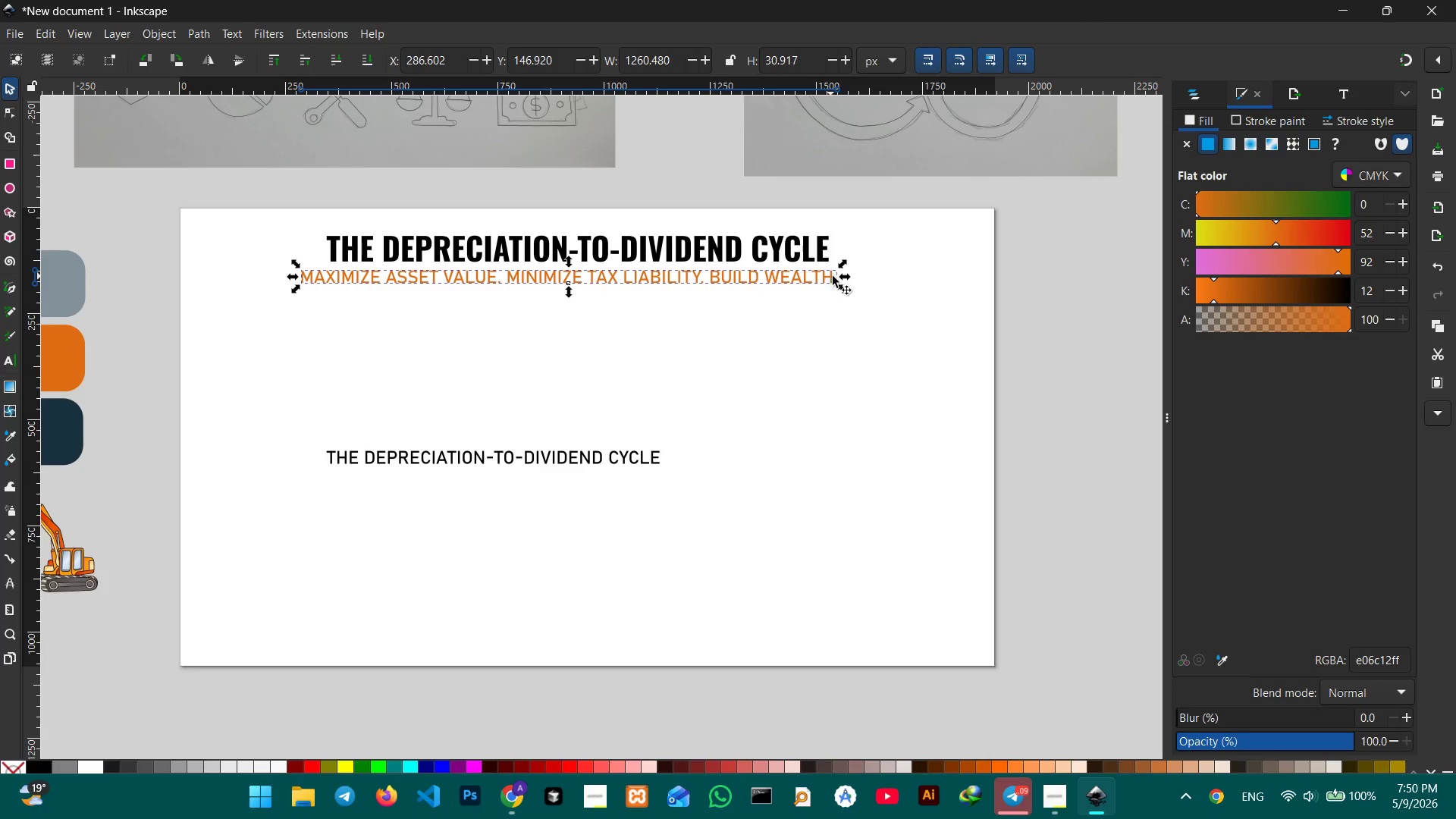 
left_click_drag(start_coordinate=[844, 262], to_coordinate=[774, 262])
 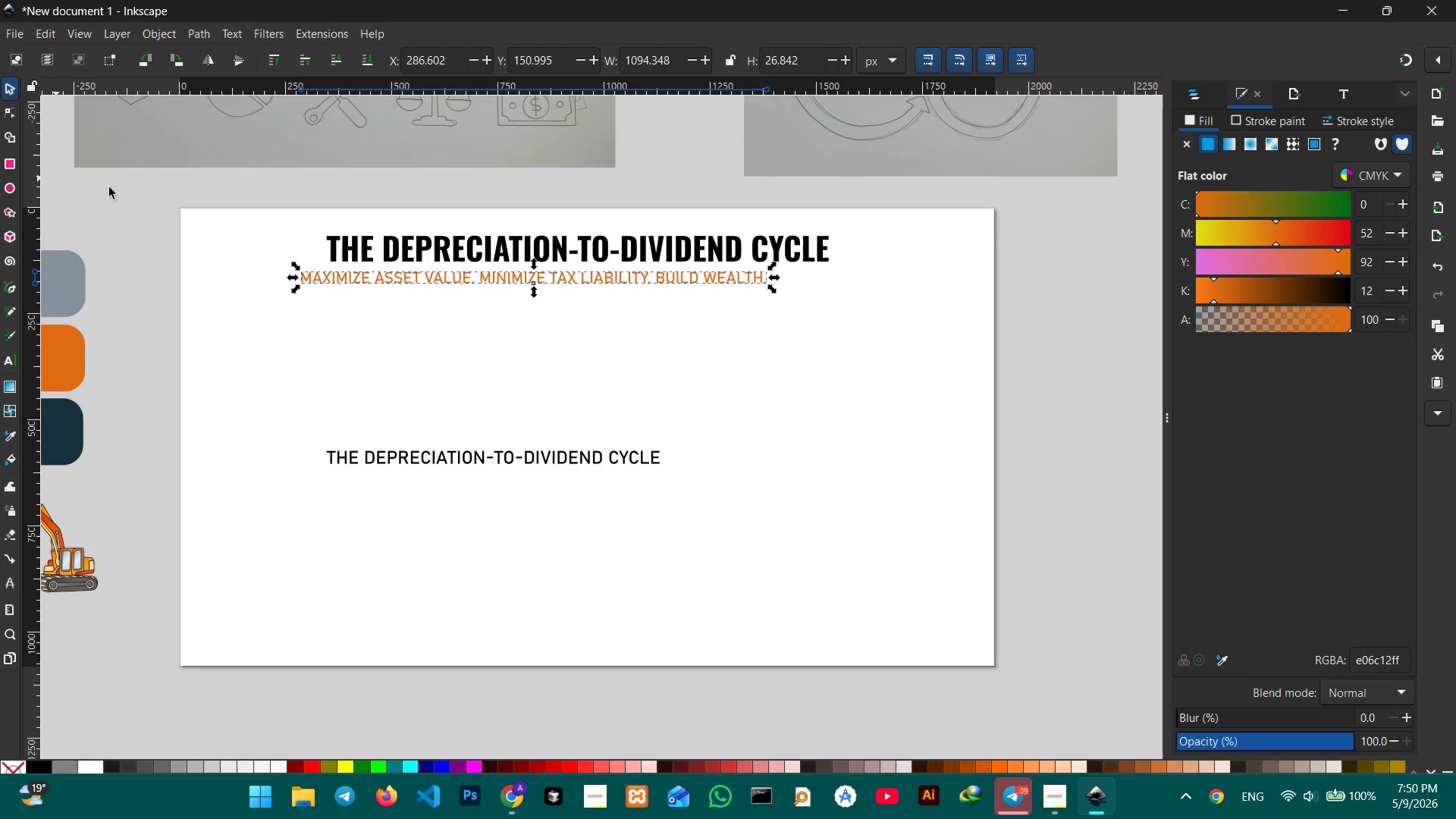 
hold_key(key=ControlLeft, duration=3.81)
 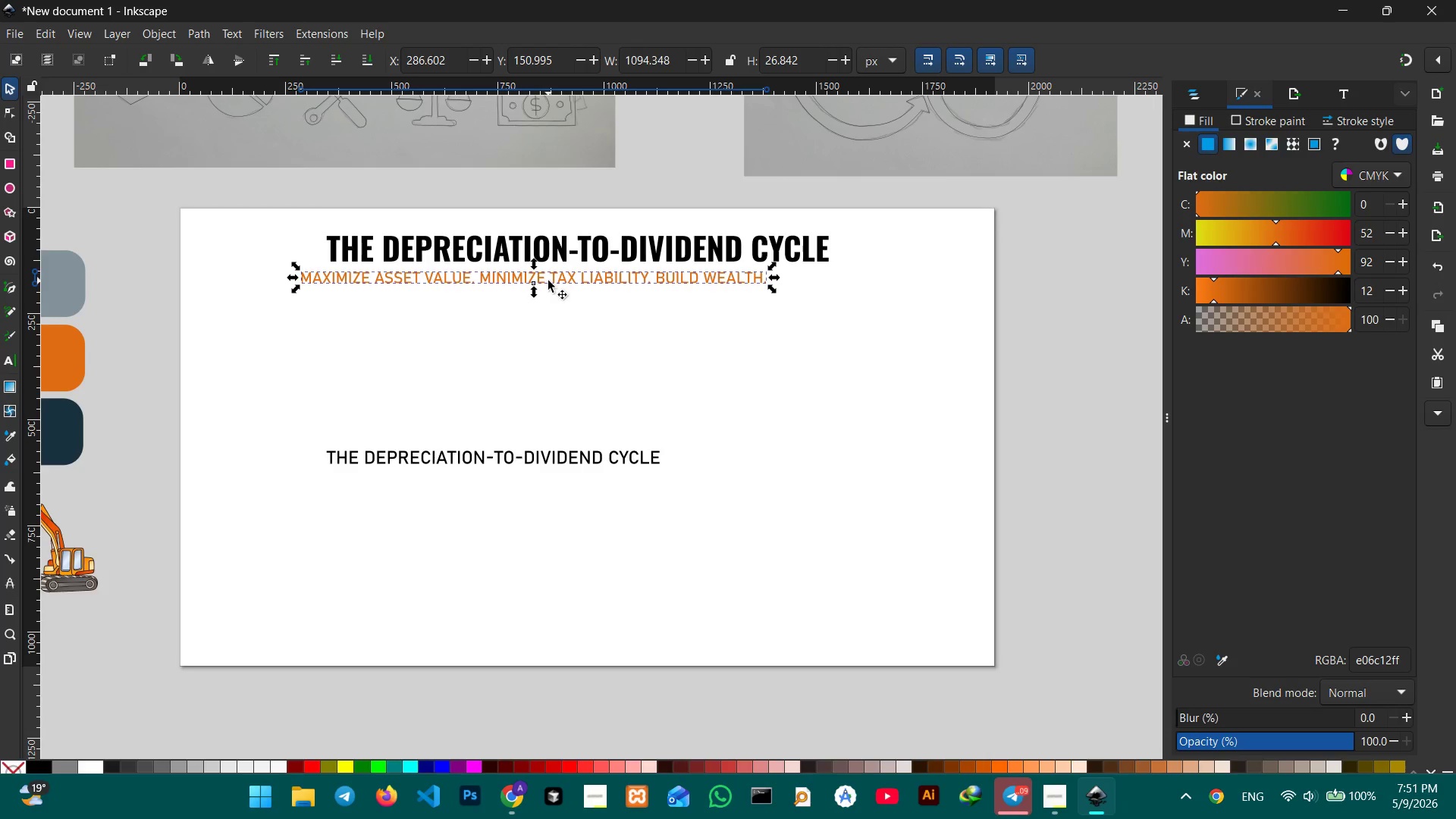 
left_click_drag(start_coordinate=[550, 281], to_coordinate=[602, 276])
 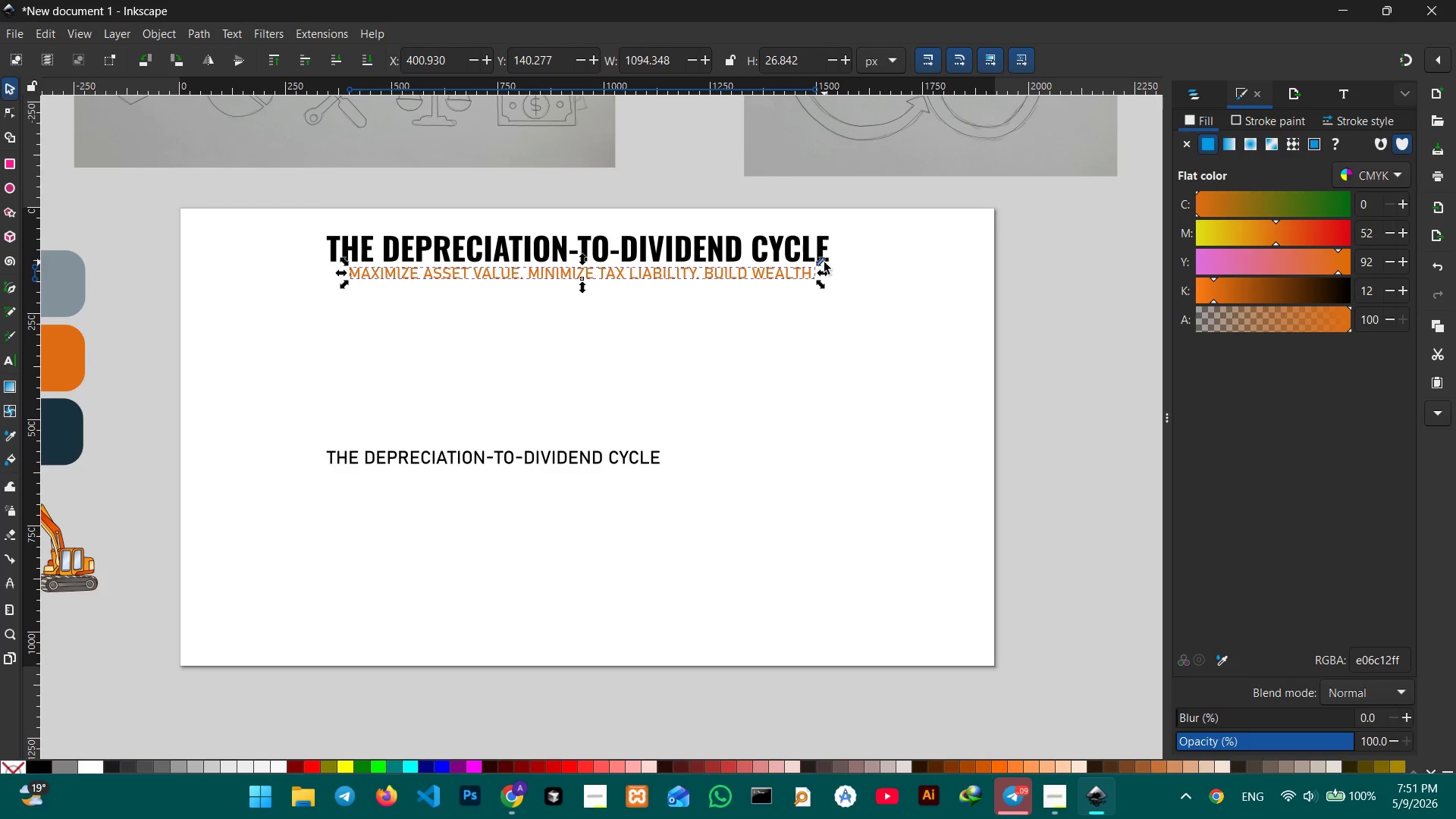 
left_click_drag(start_coordinate=[824, 262], to_coordinate=[819, 264])
 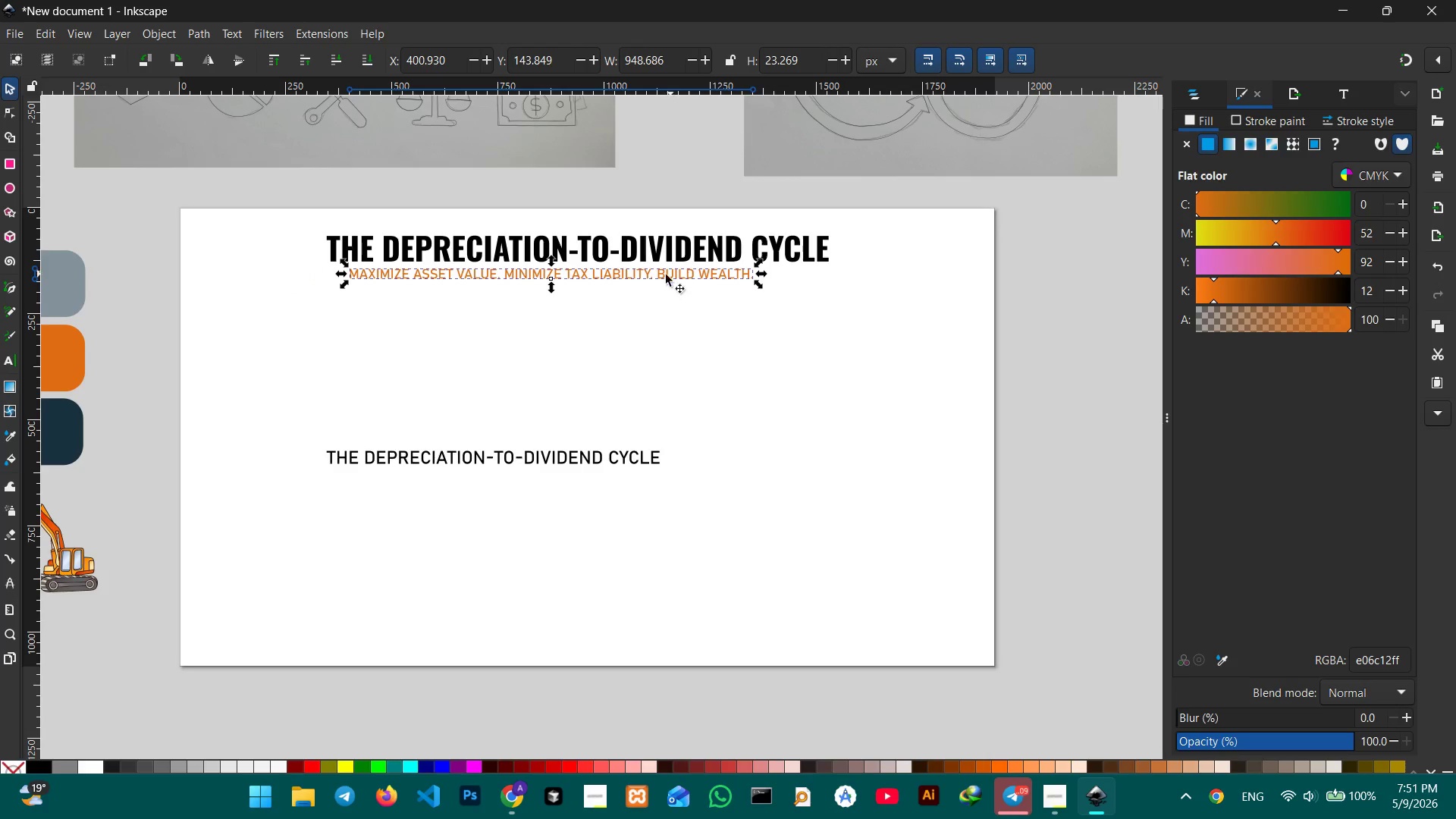 
left_click_drag(start_coordinate=[665, 275], to_coordinate=[704, 273])
 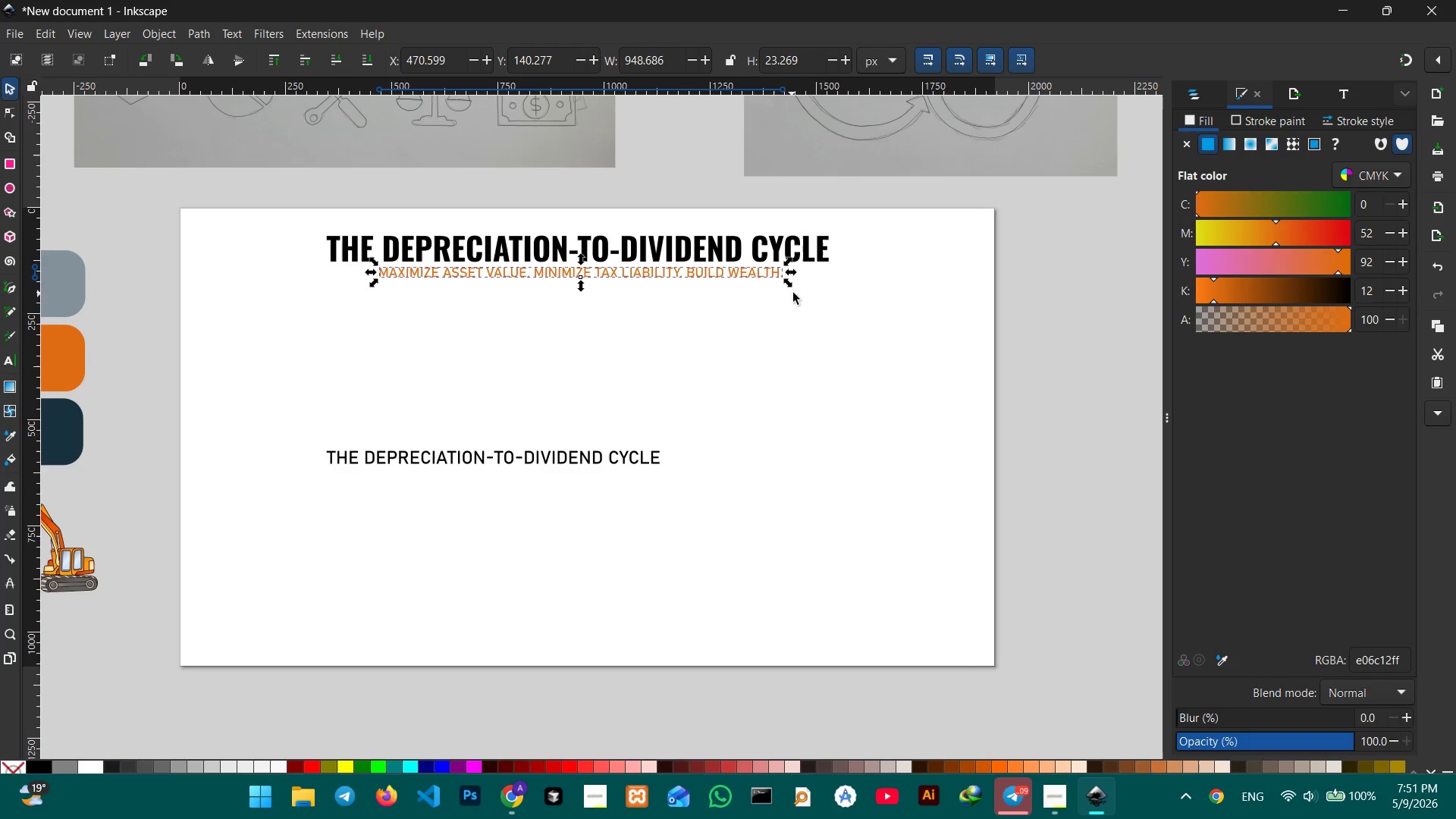 
hold_key(key=ControlLeft, duration=2.58)
left_click_drag(start_coordinate=[794, 285], to_coordinate=[827, 333])
 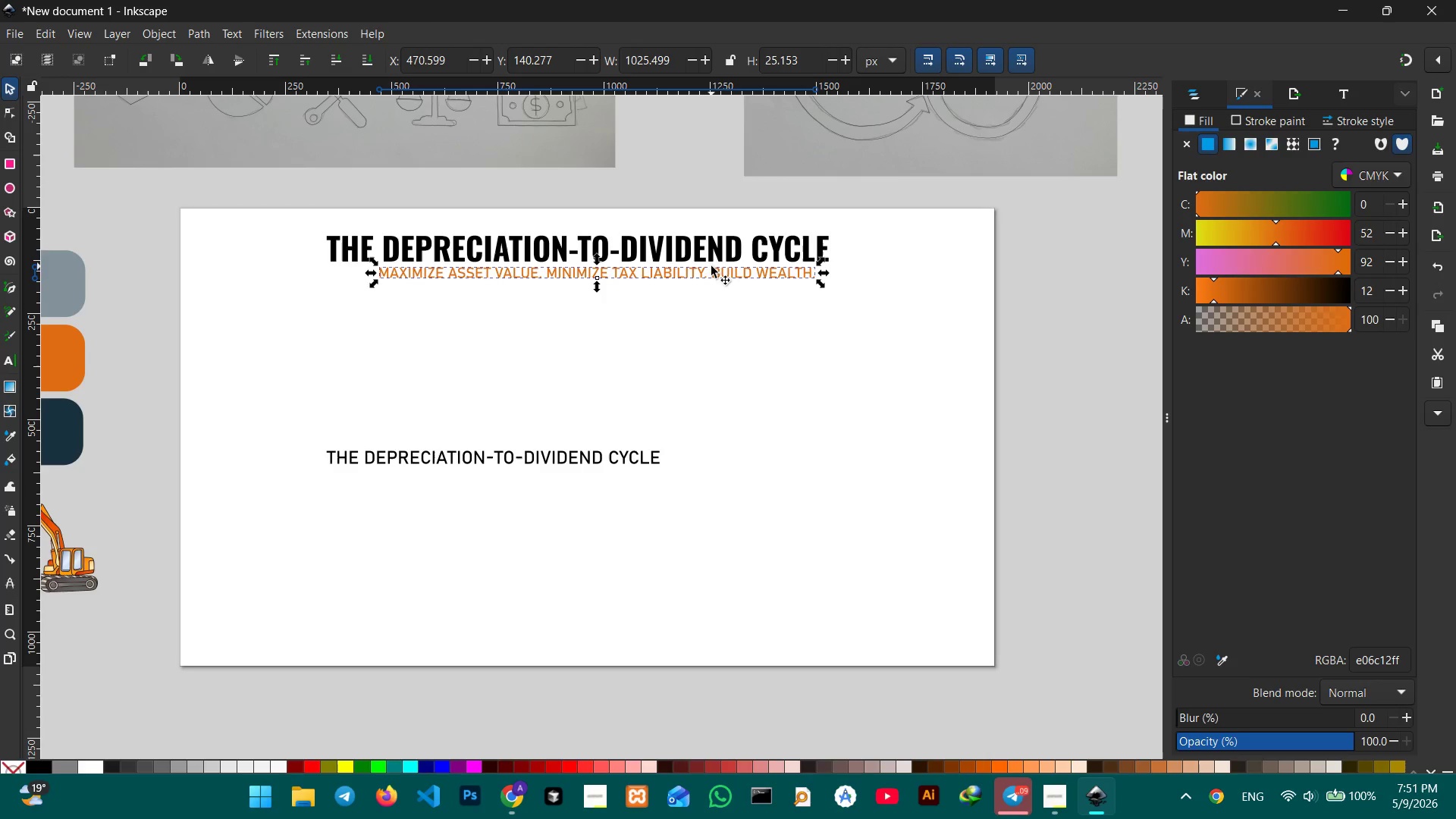 
wait(10.5)
 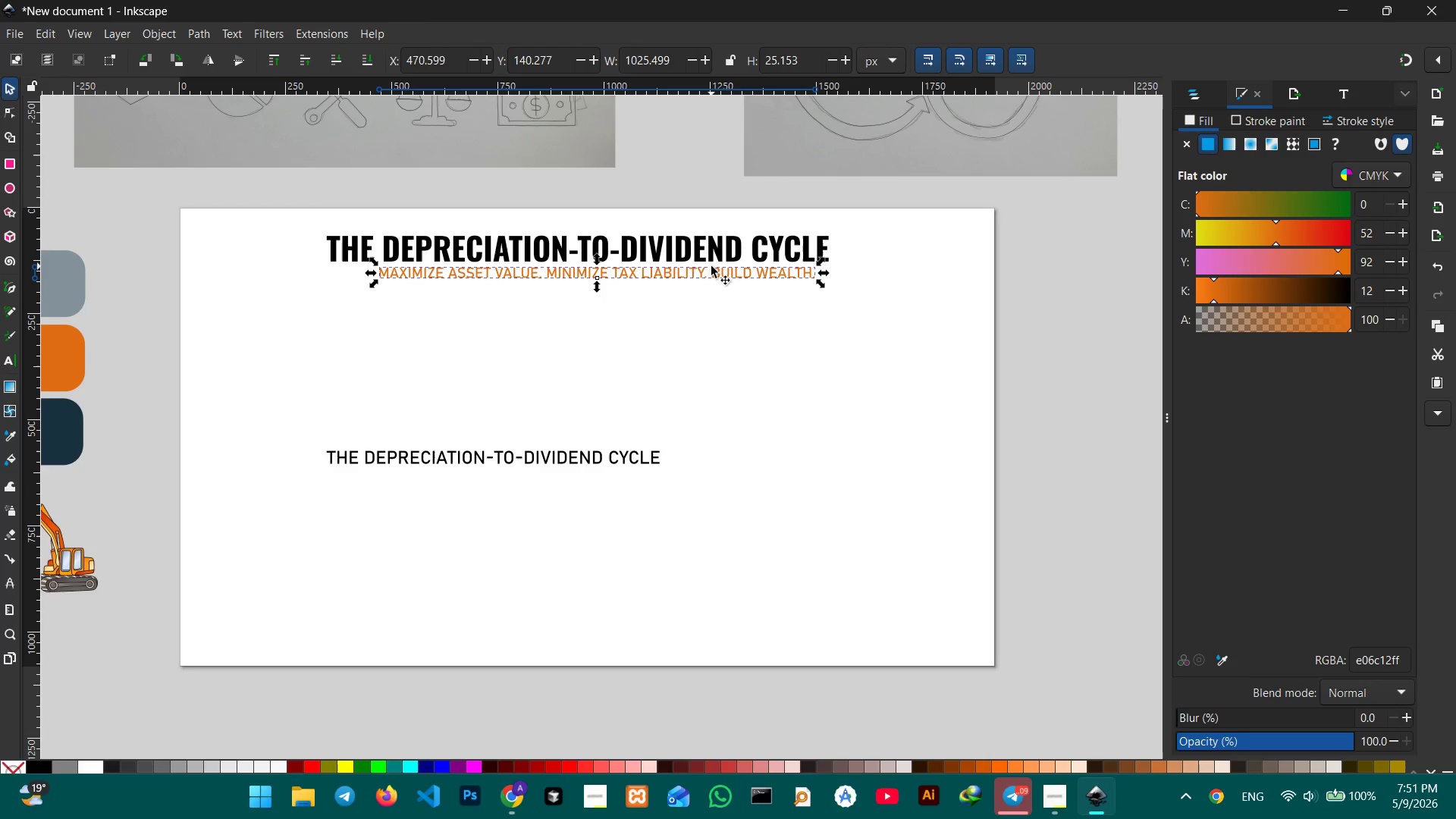 
left_click_drag(start_coordinate=[668, 269], to_coordinate=[659, 275])
 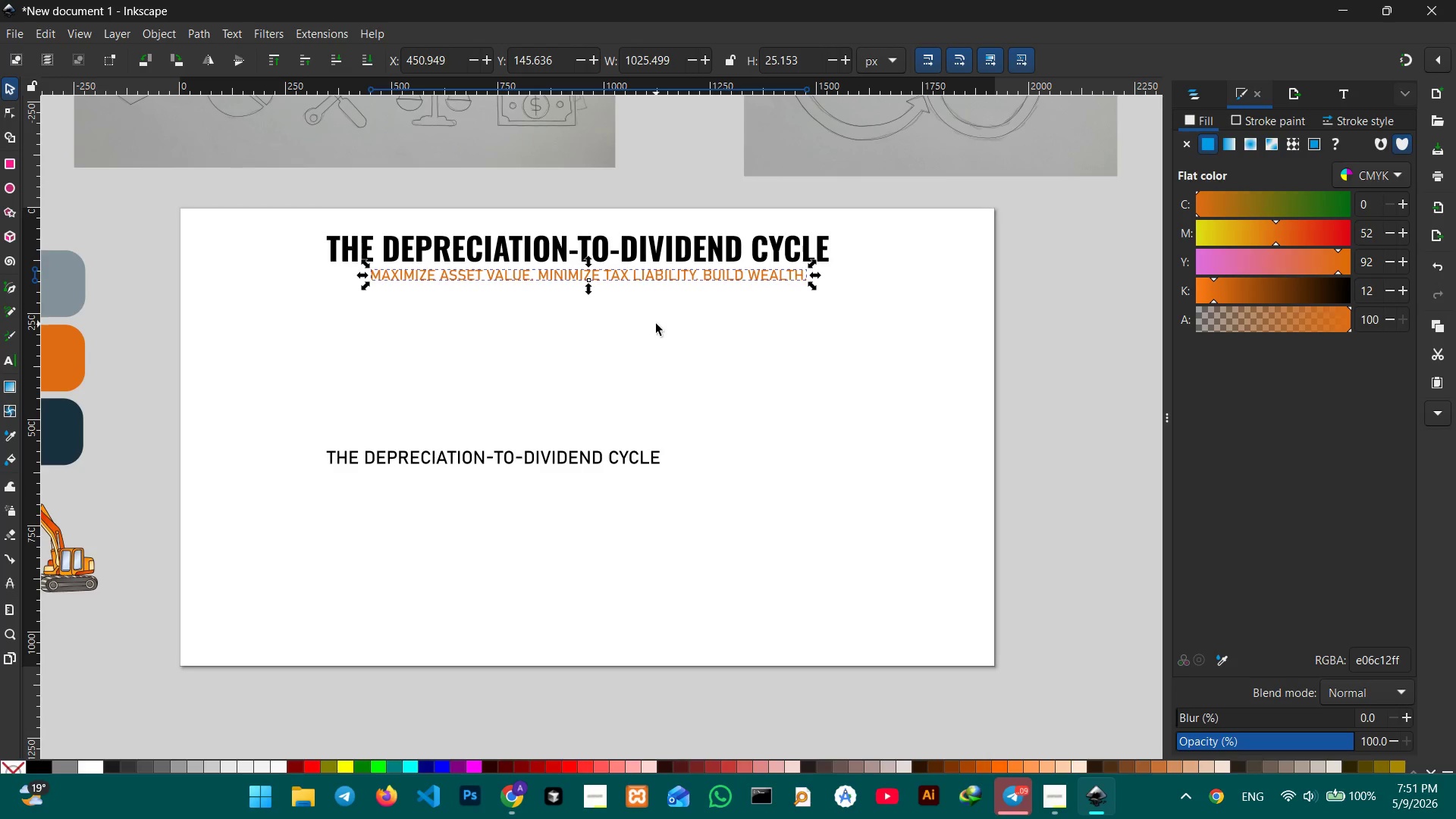 
left_click([656, 324])
 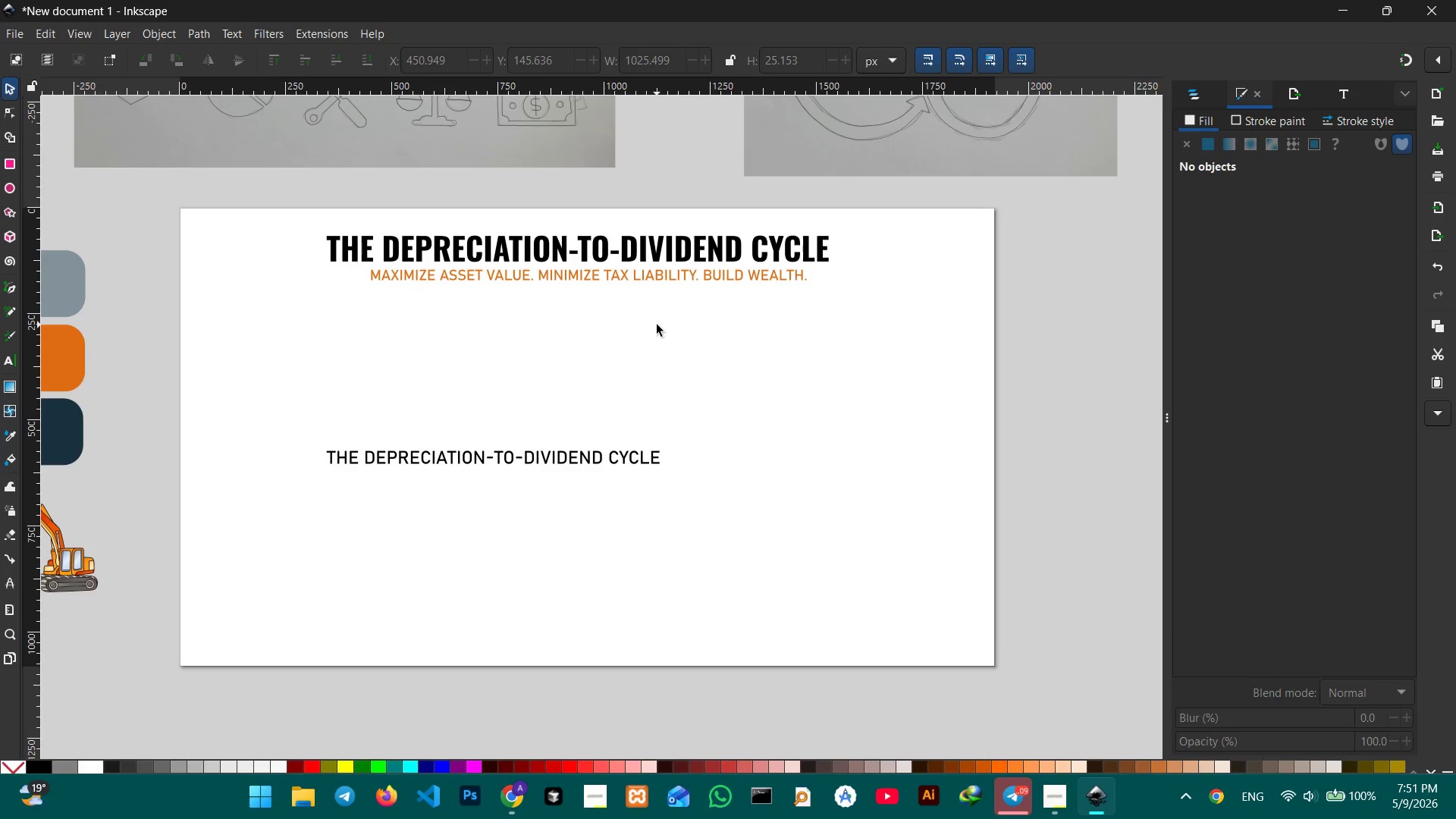 
hold_key(key=ControlLeft, duration=0.33)
 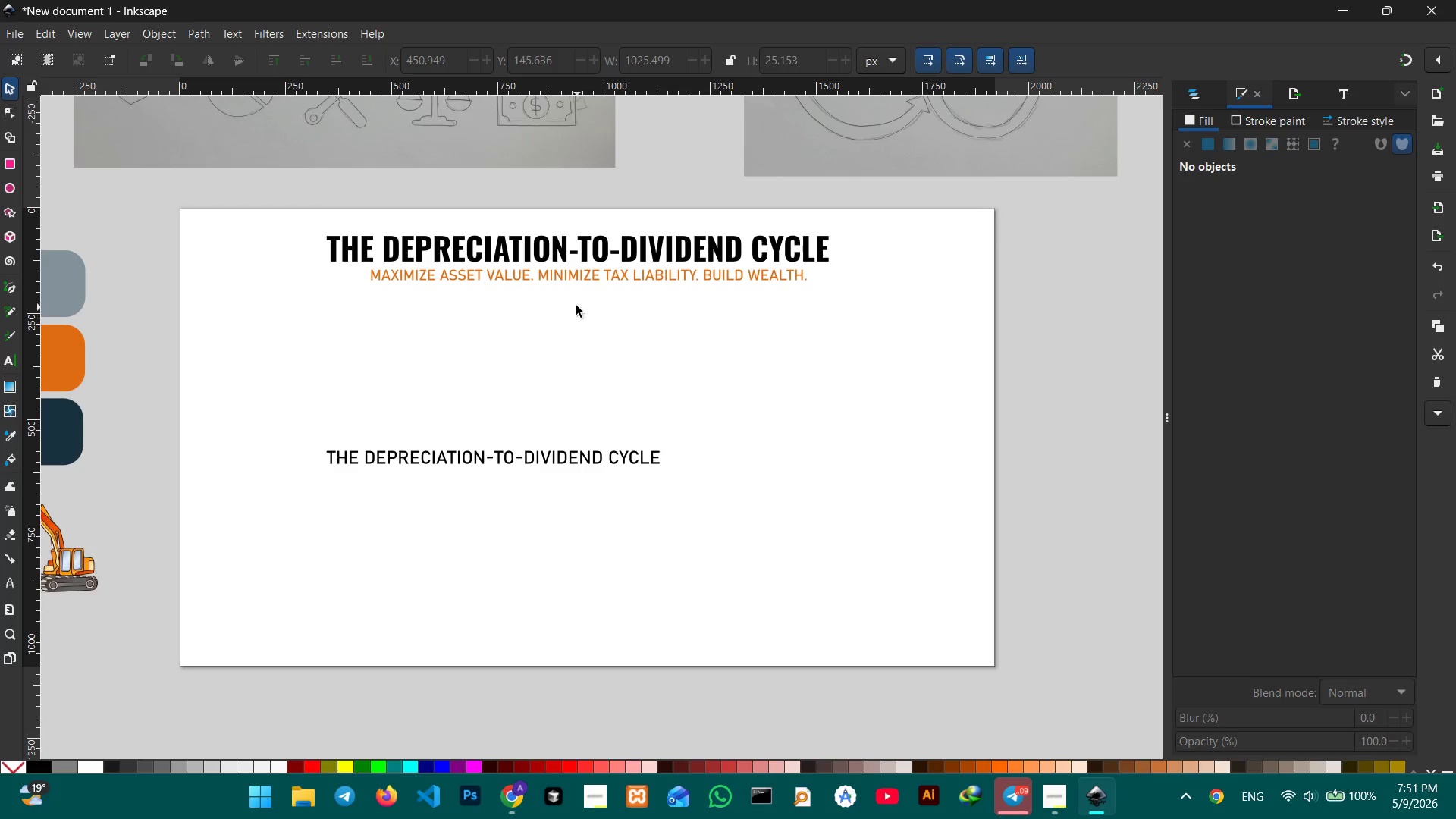 
left_click([503, 462])
 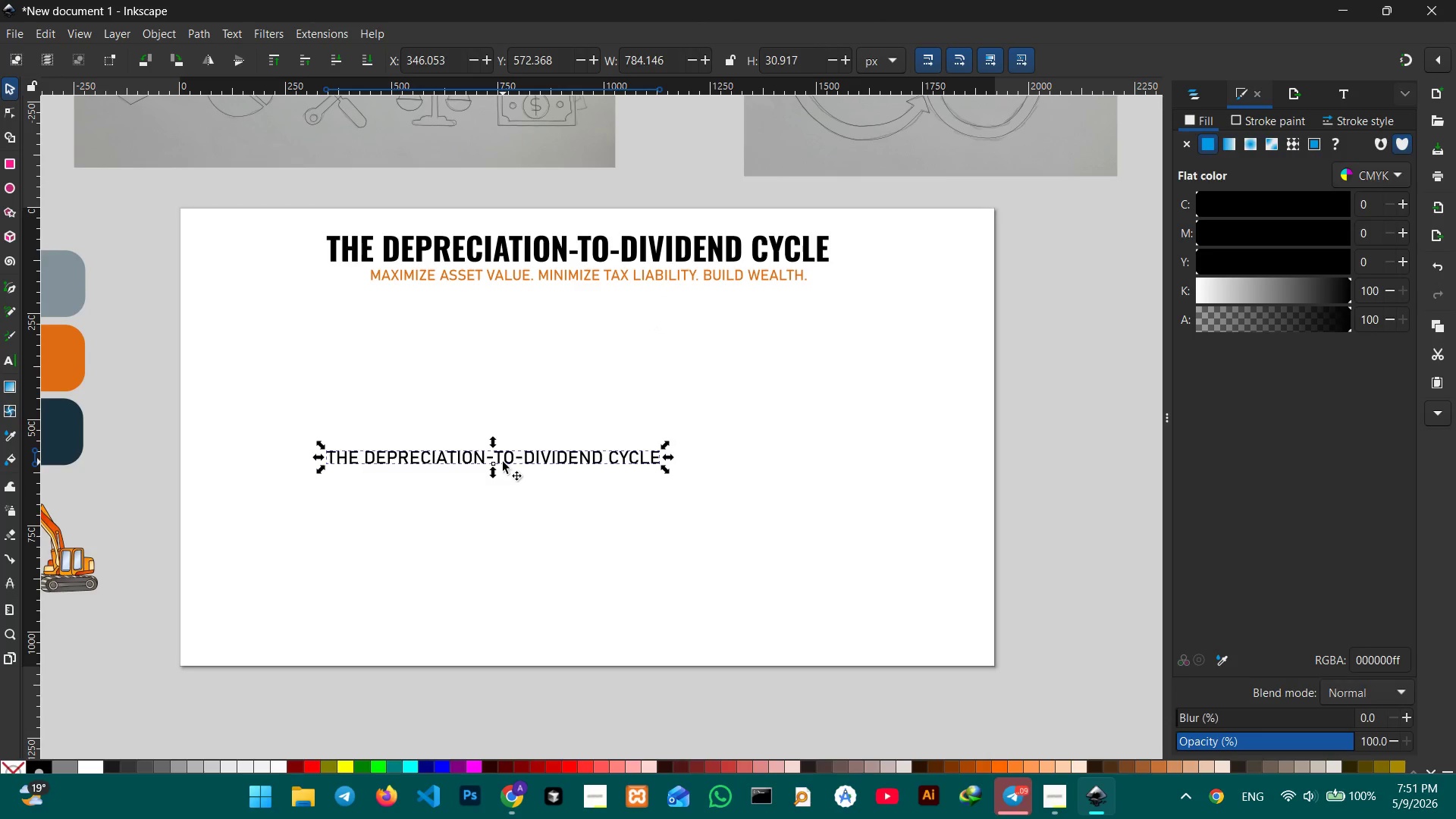 
key(Control+C)
 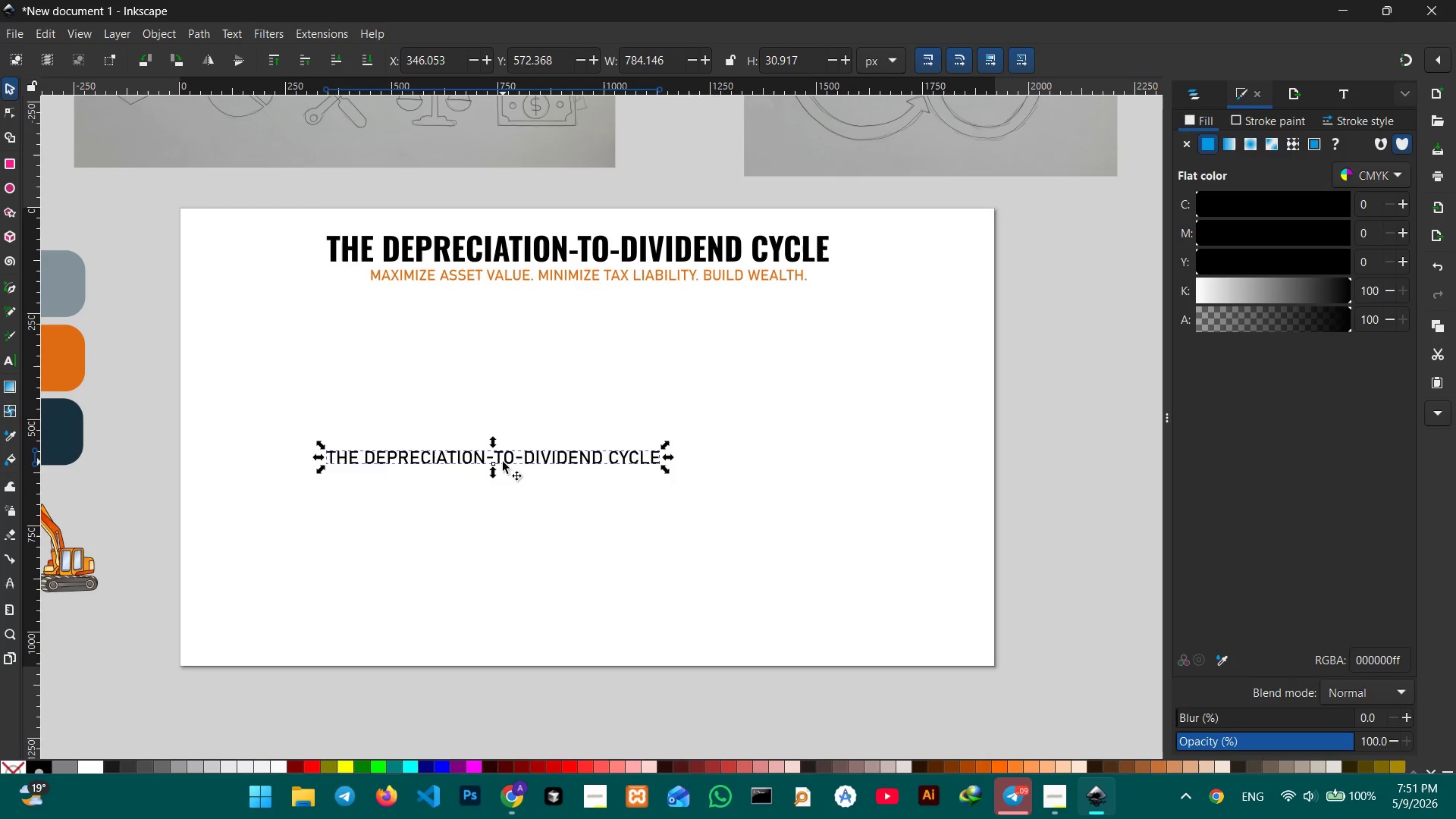 
key(Control+V)
 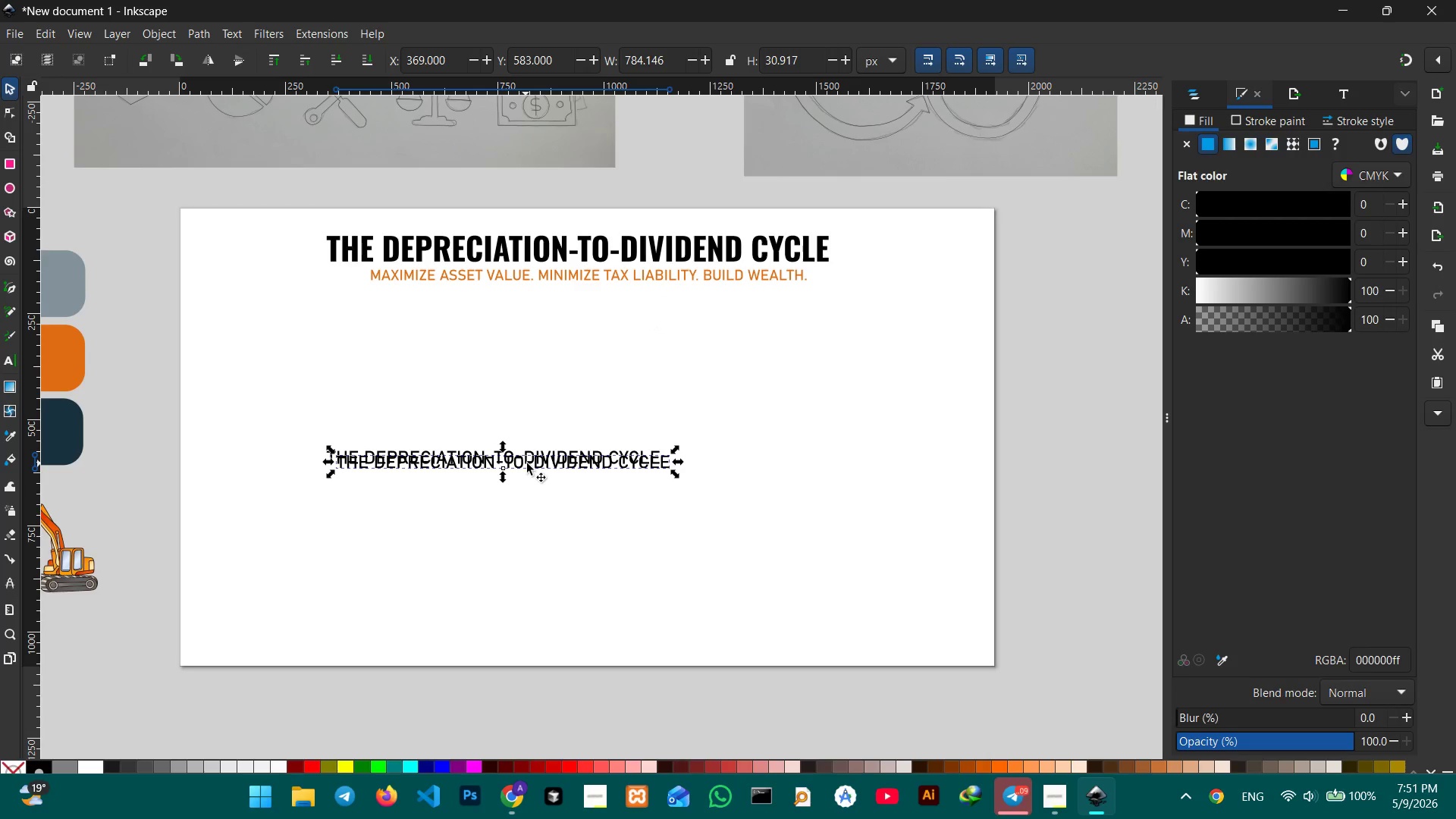 
left_click_drag(start_coordinate=[529, 463], to_coordinate=[555, 297])
 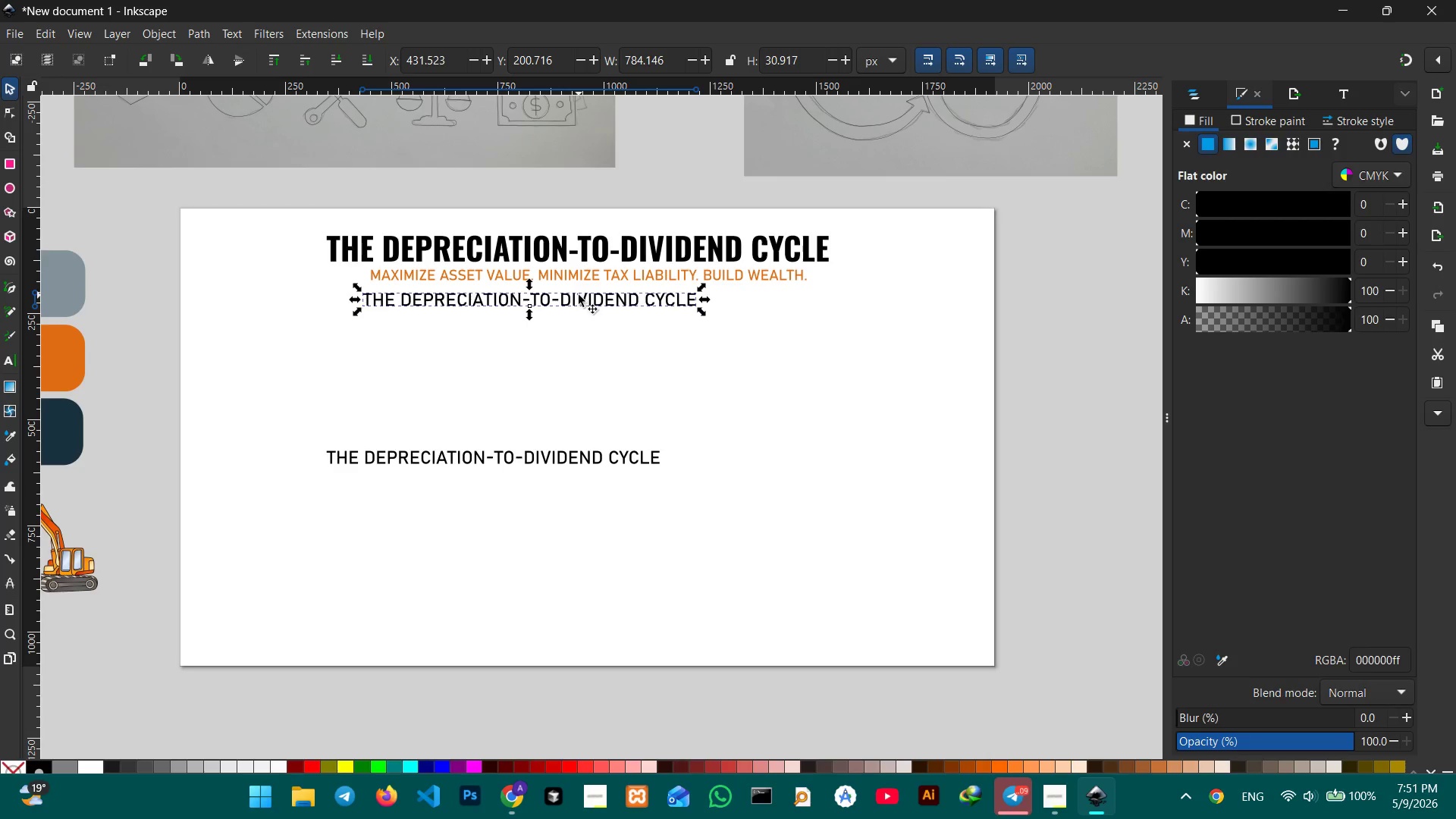 
left_click([579, 295])
 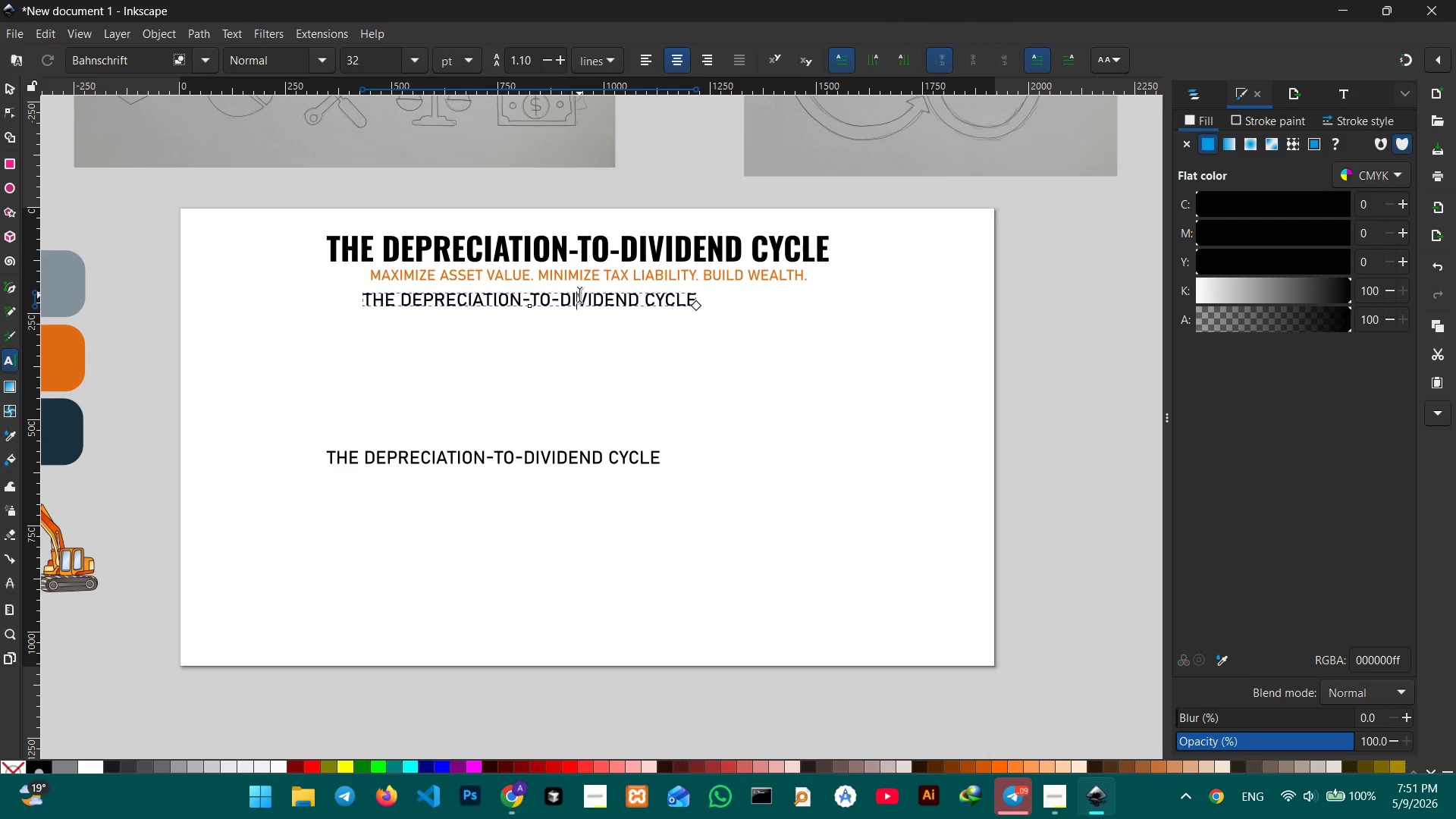 
triple_click([579, 295])
 